 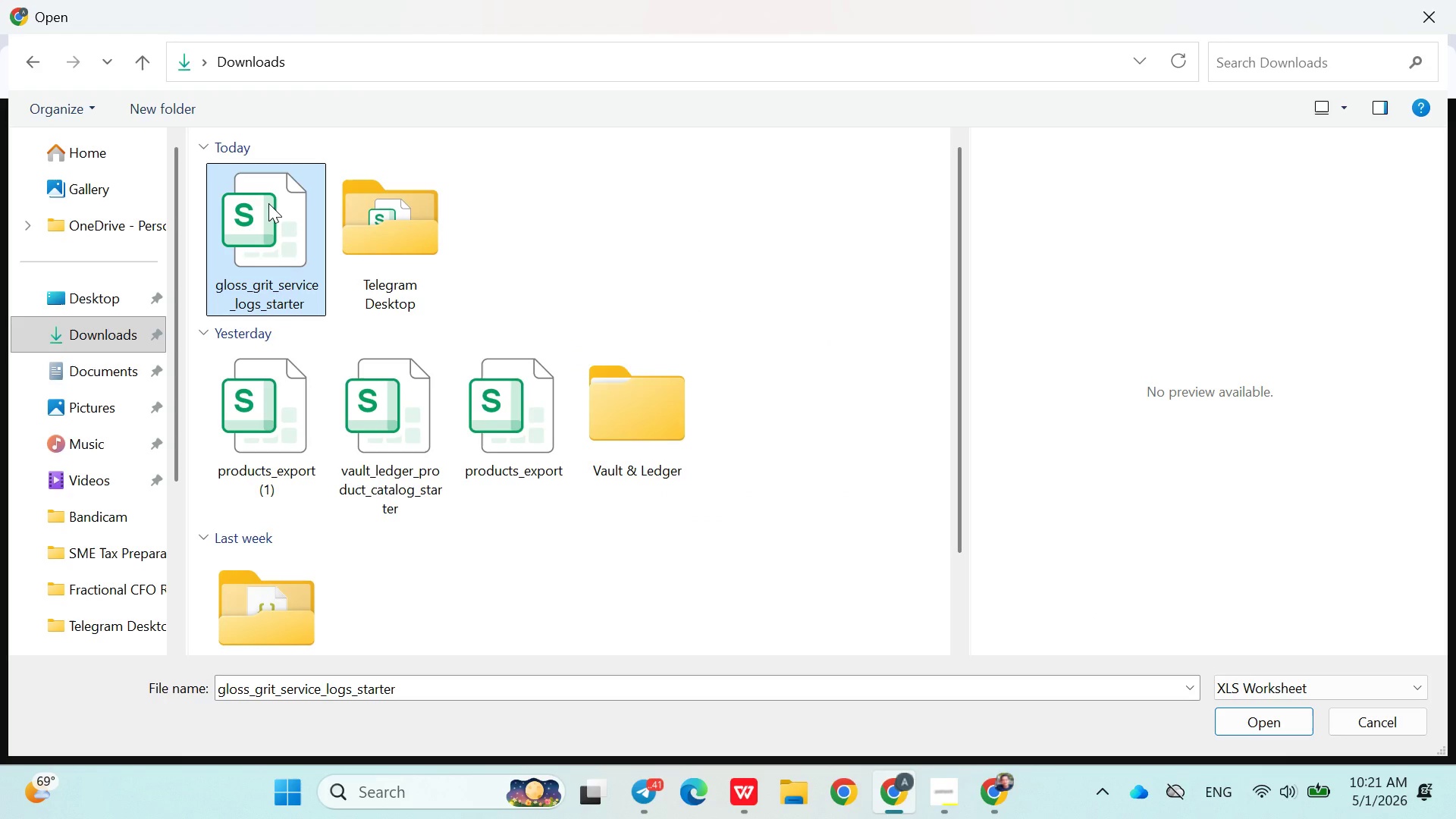 
key(Enter)
 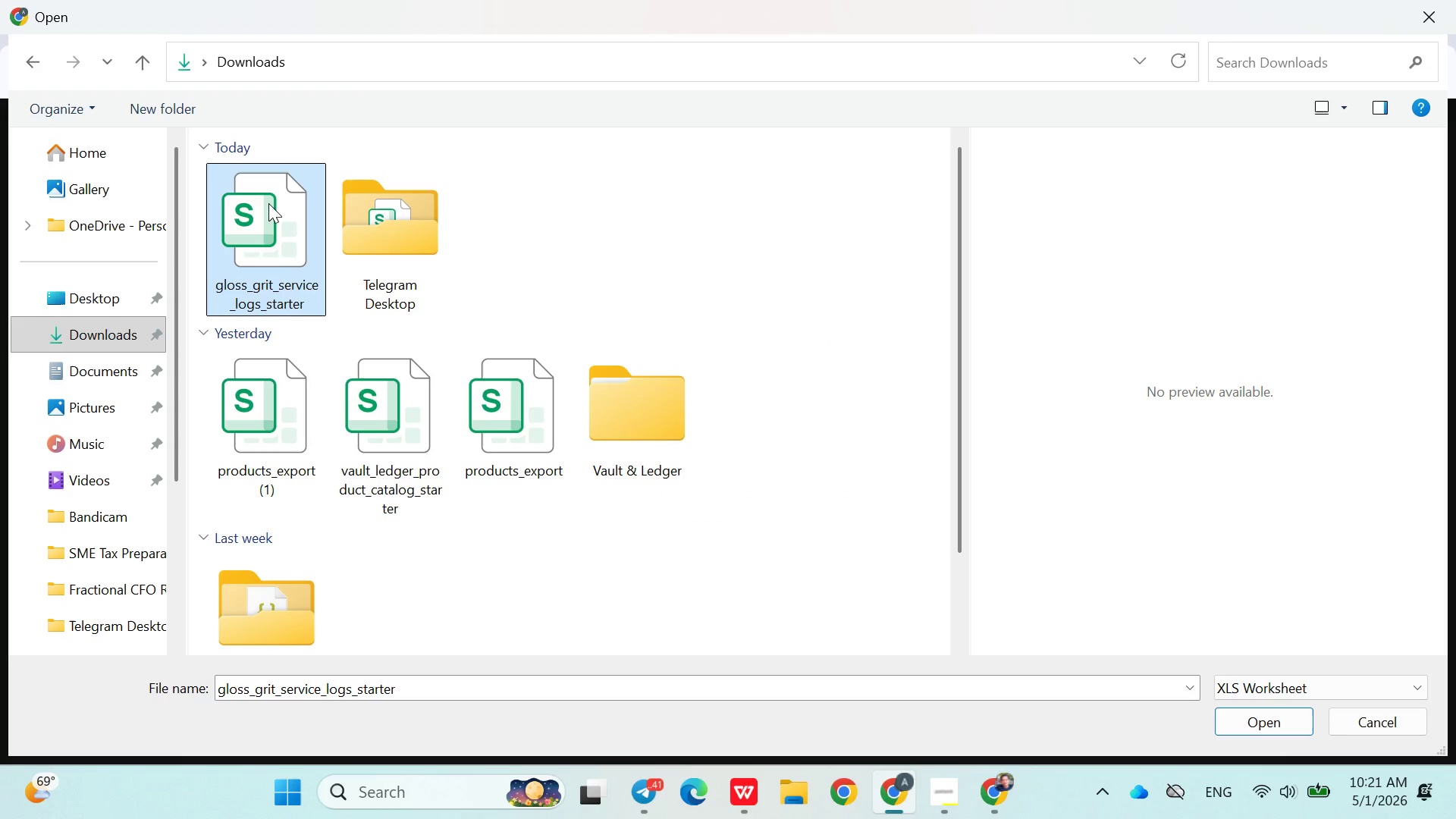 
double_click([272, 218])
 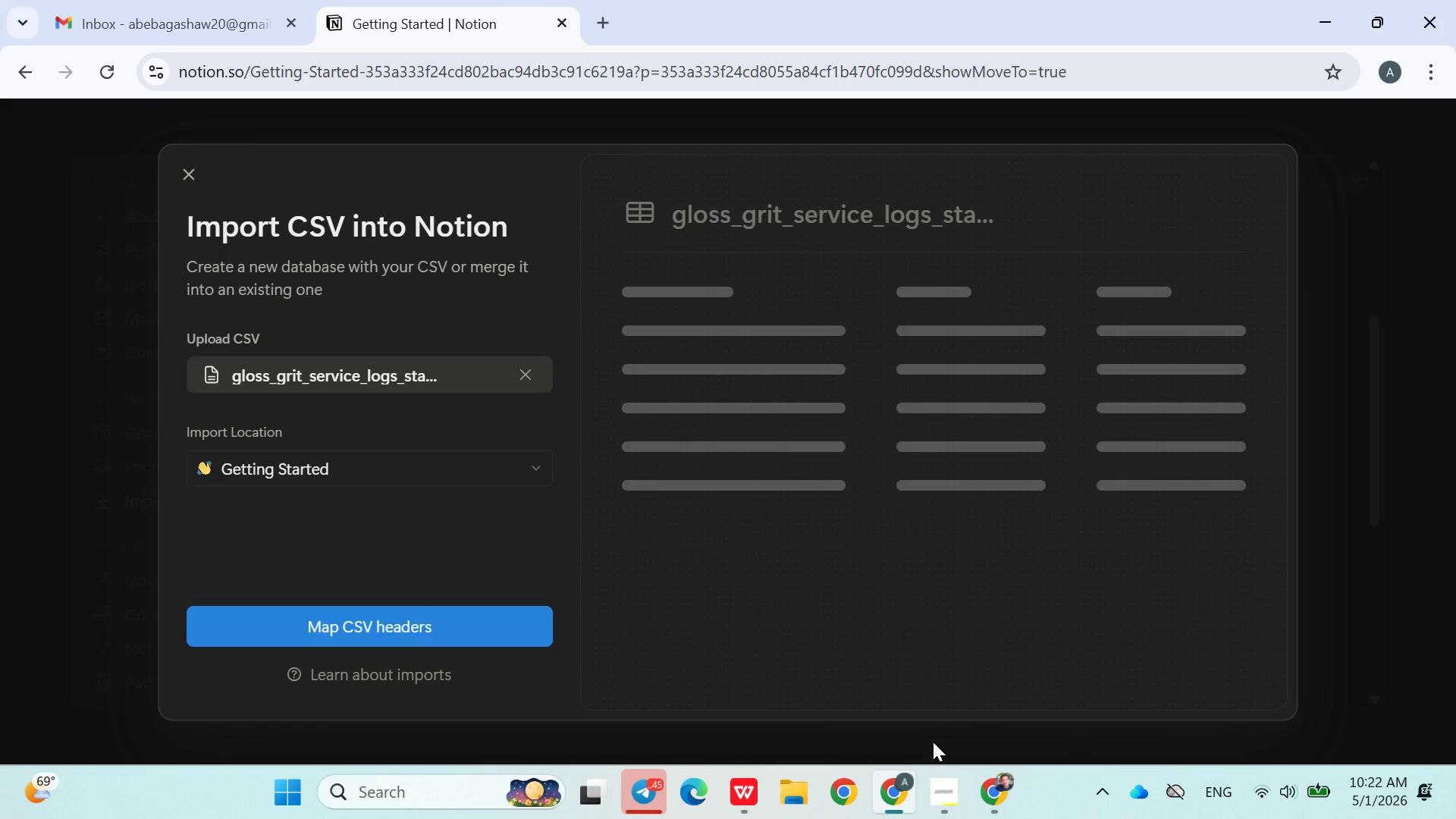 
wait(29.89)
 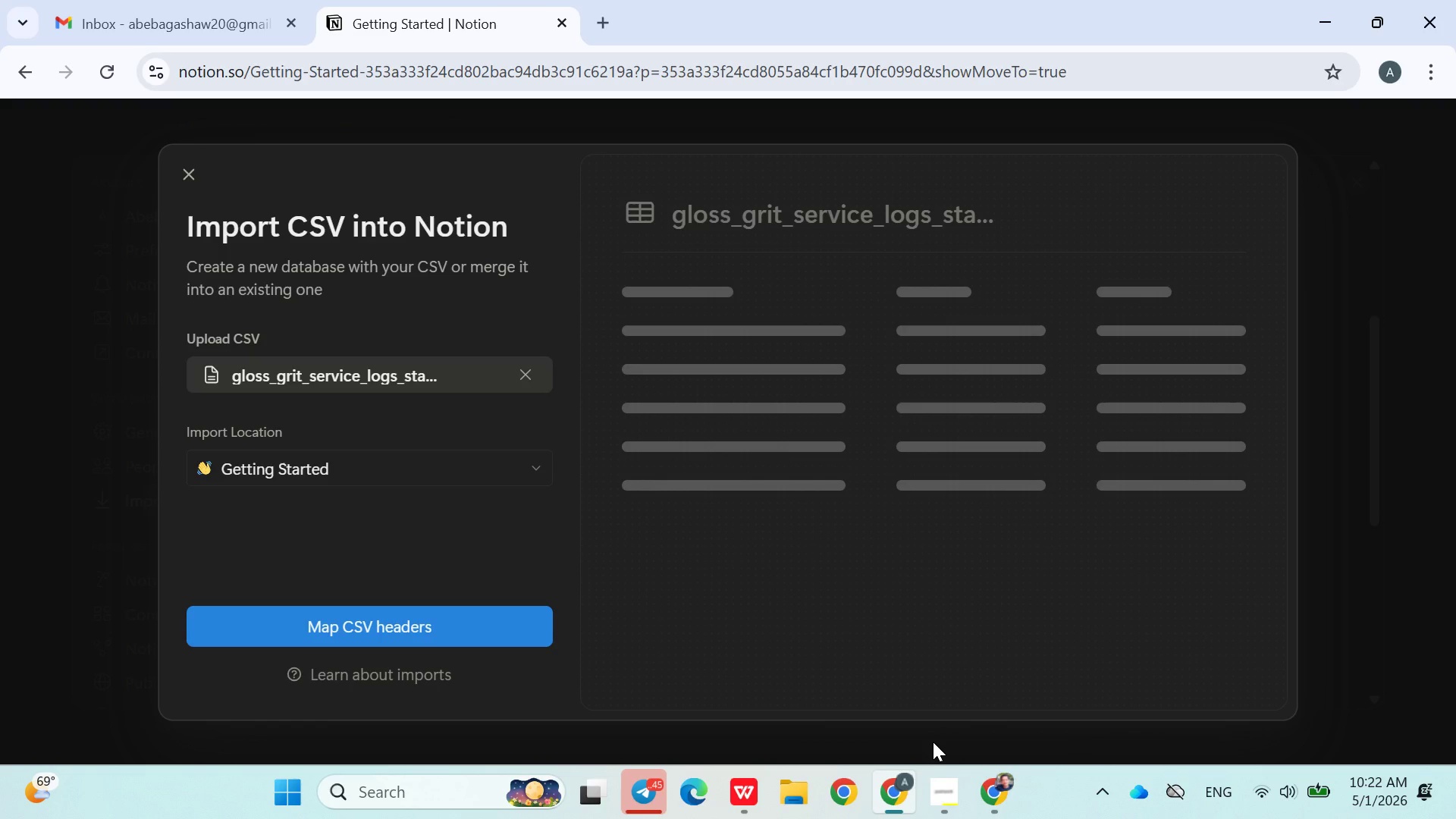 
left_click([1426, 684])
 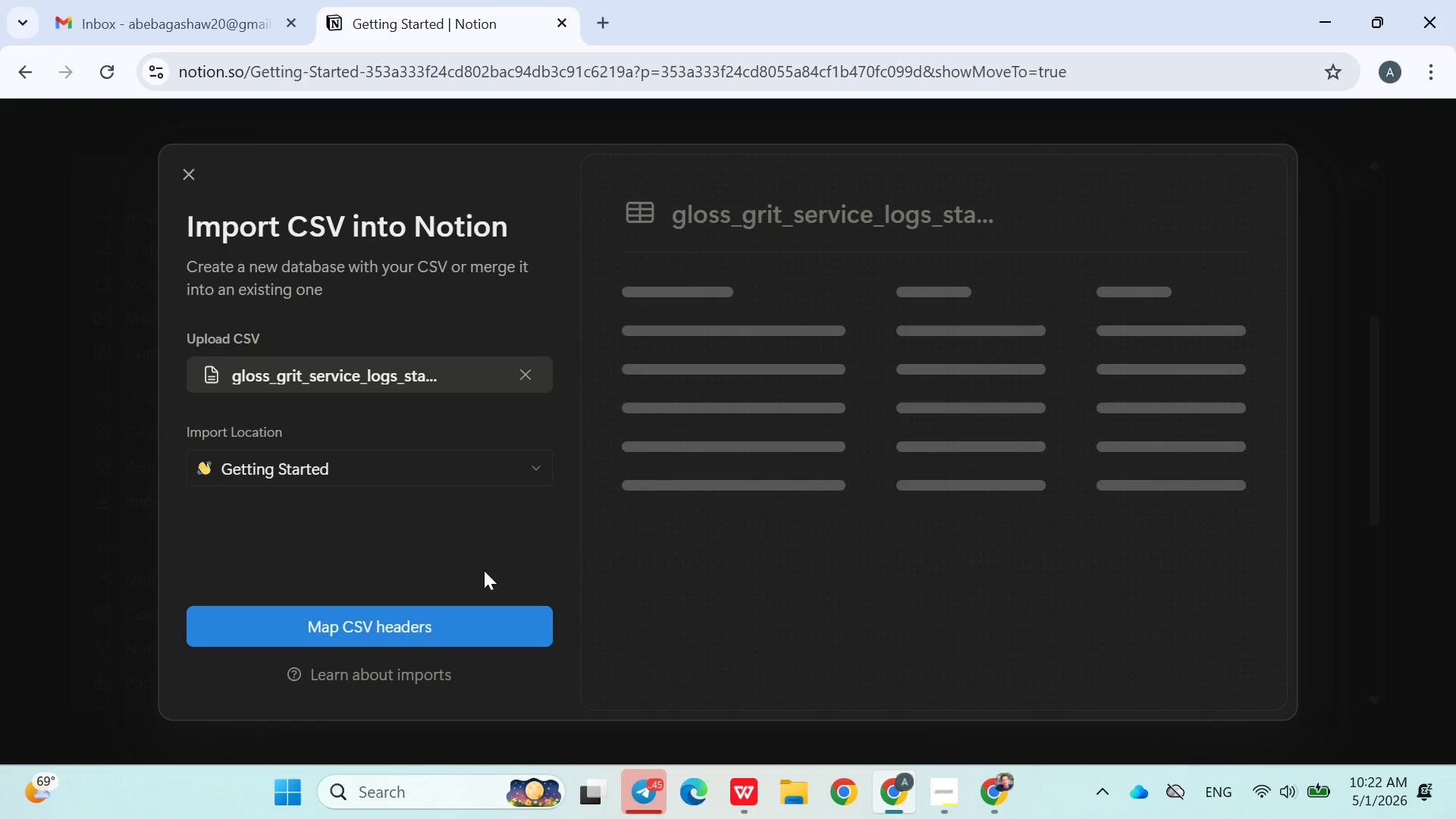 
mouse_move([492, 507])
 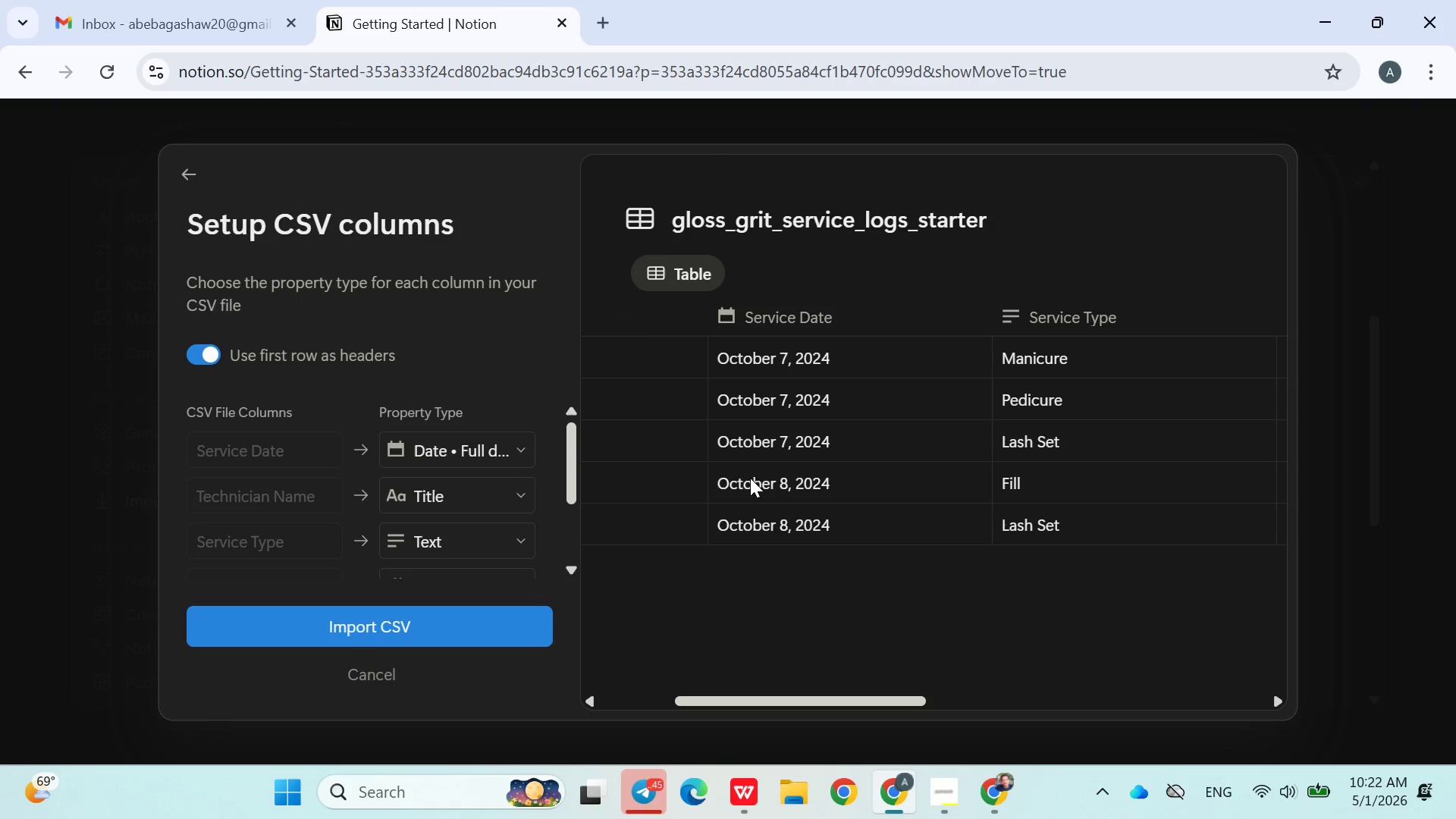 
wait(25.77)
 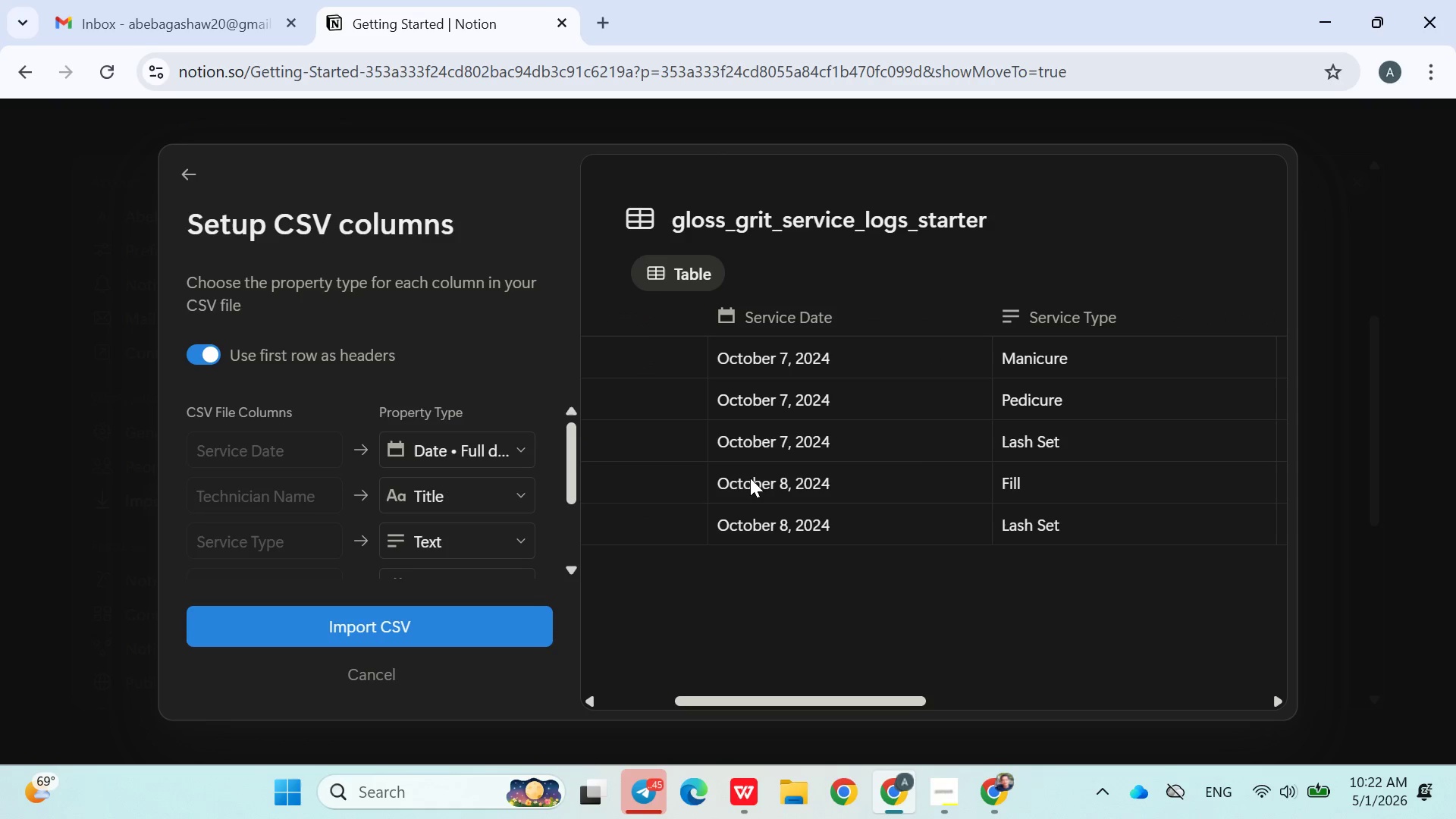 
left_click([368, 632])
 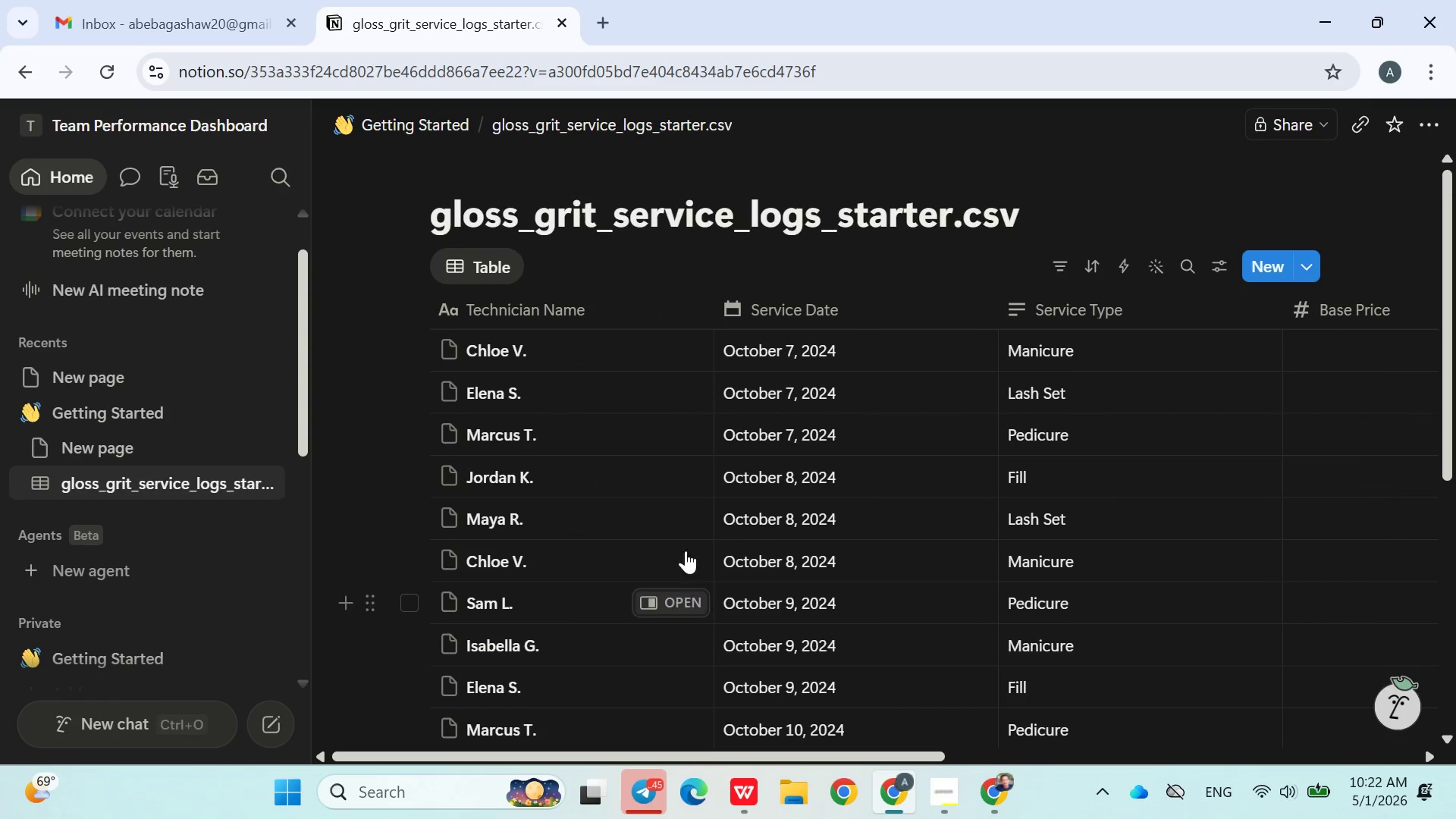 
mouse_move([845, 522])
 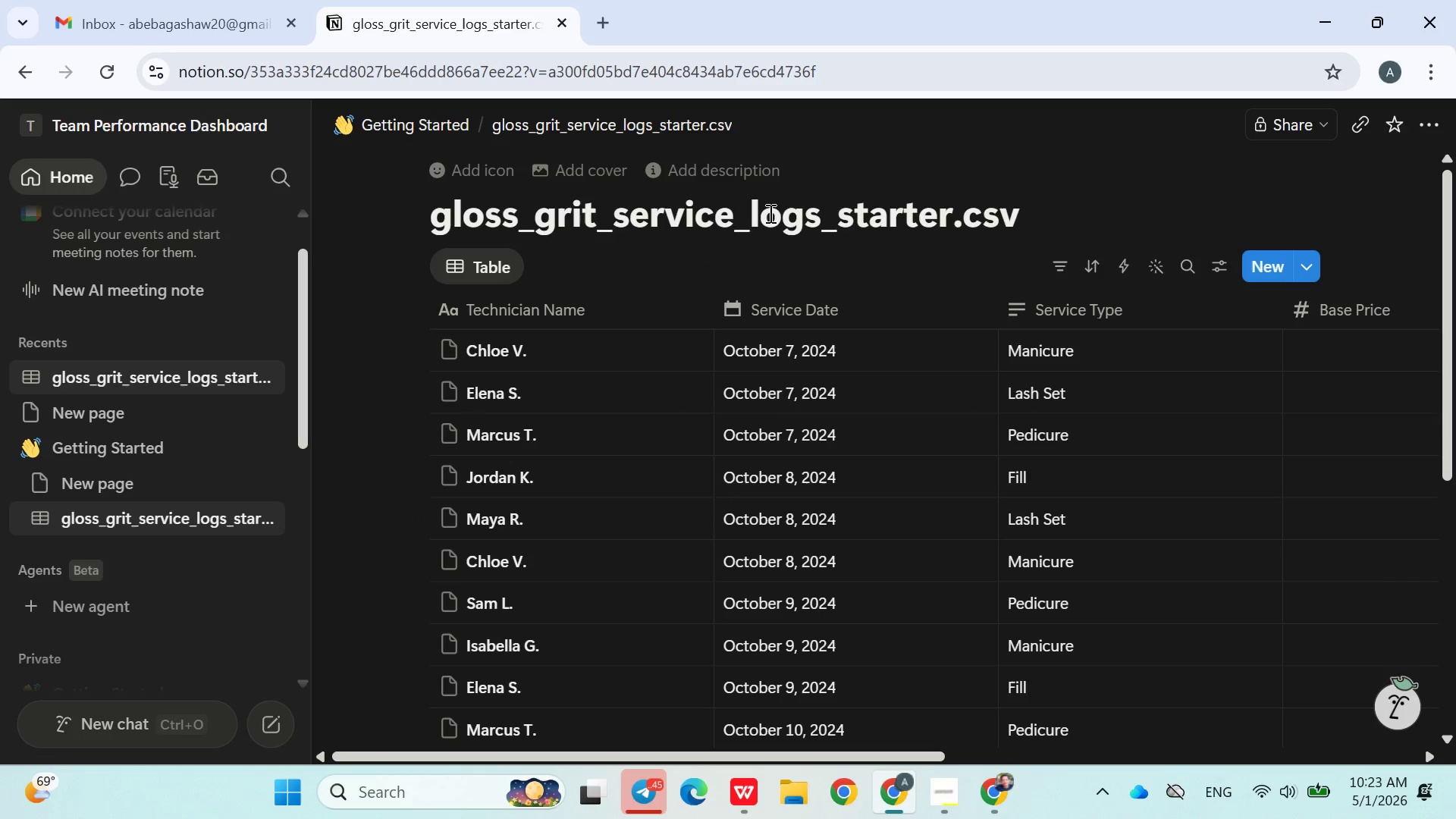 
double_click([768, 212])
 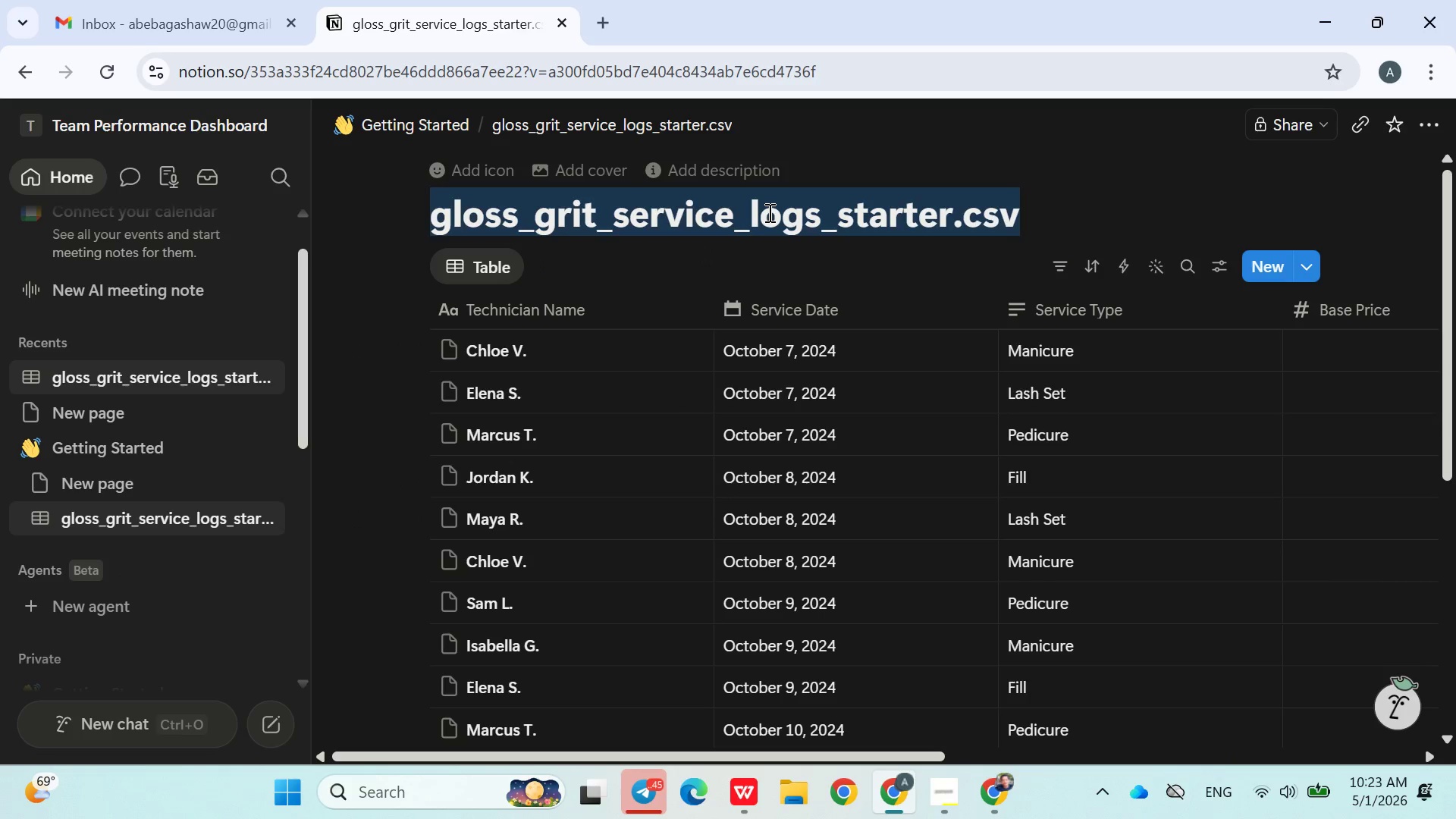 
triple_click([768, 212])
 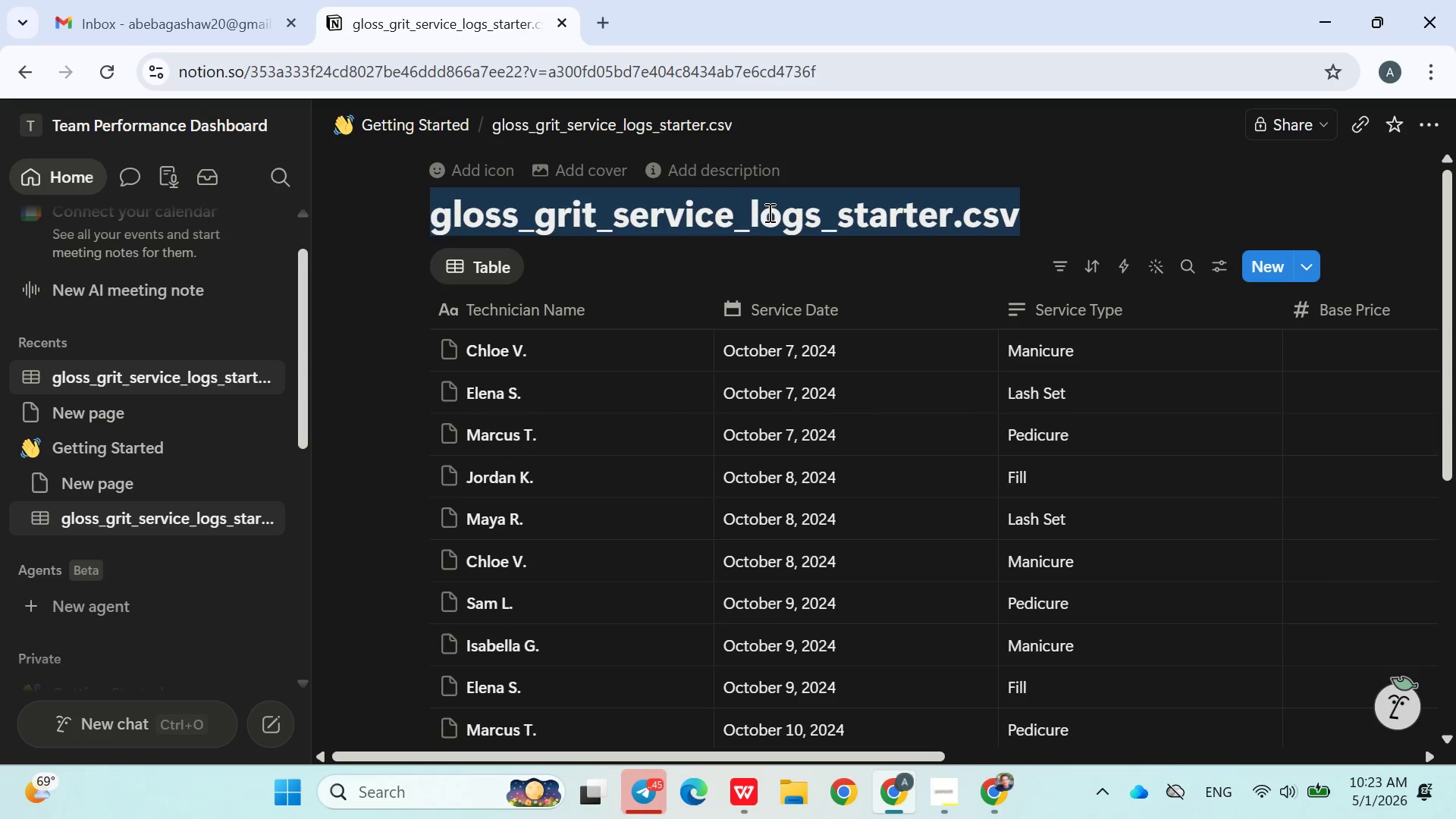 
wait(8.94)
 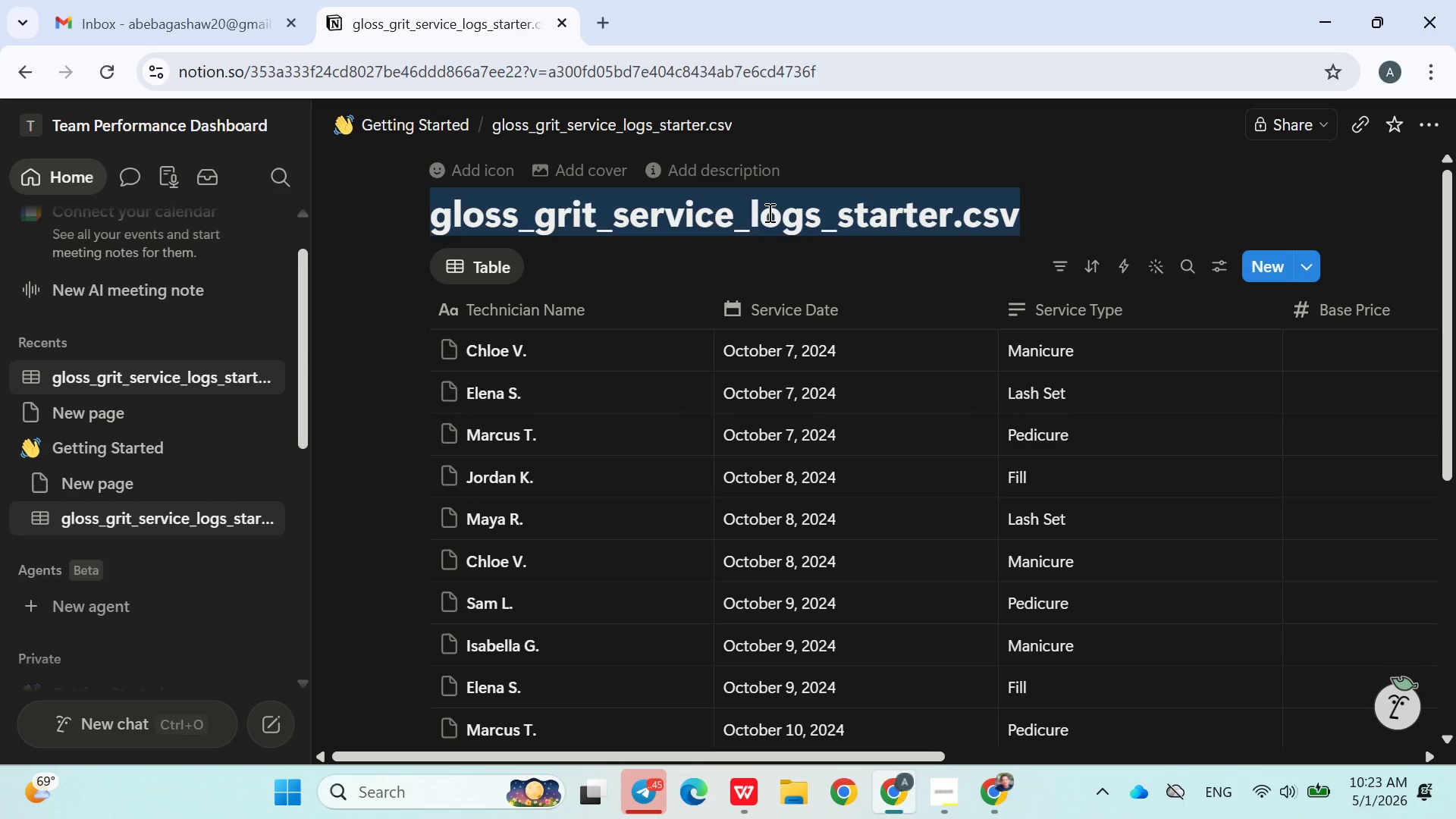 
type(SErvice LOgs)
 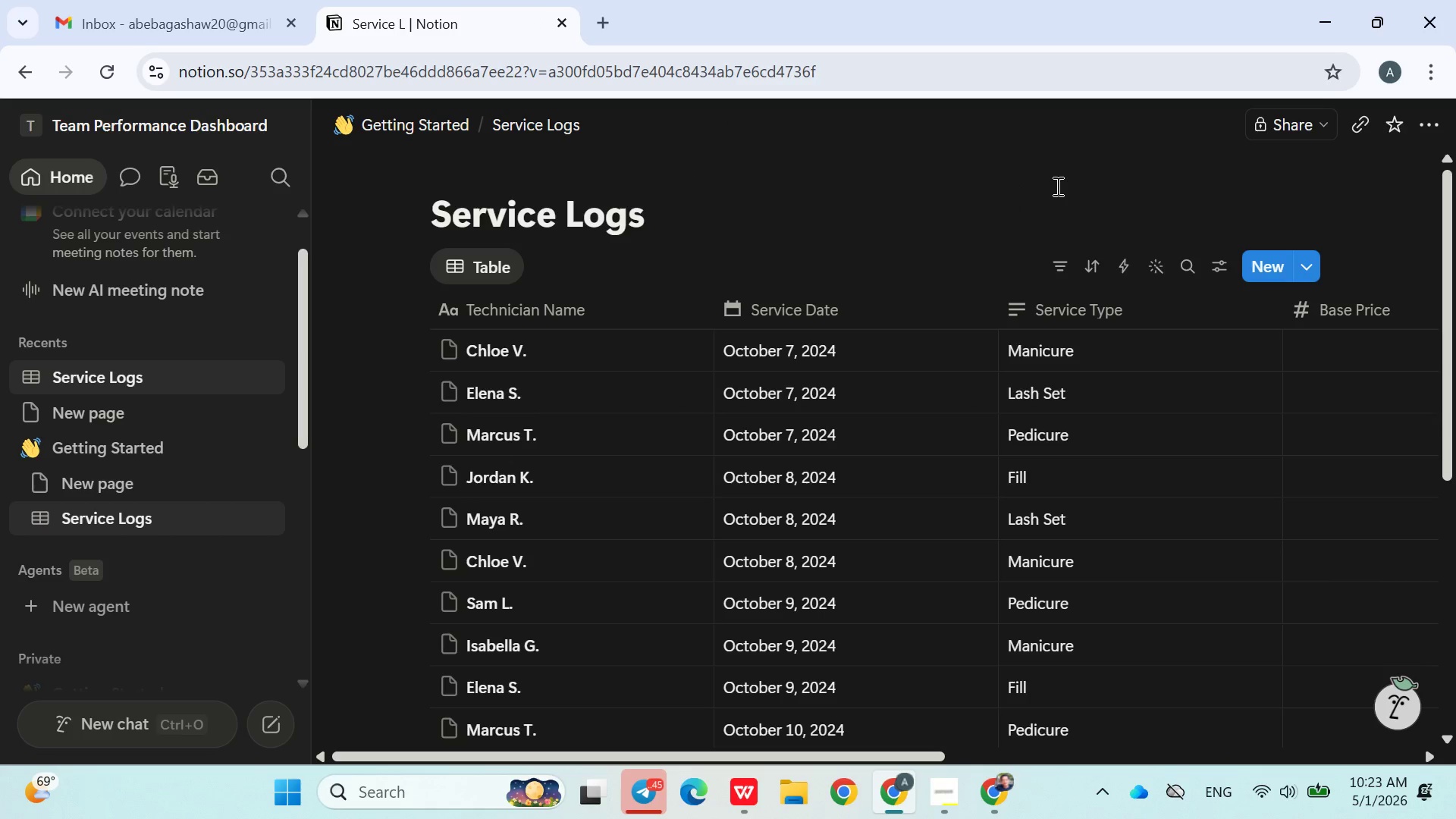 
key(Enter)
 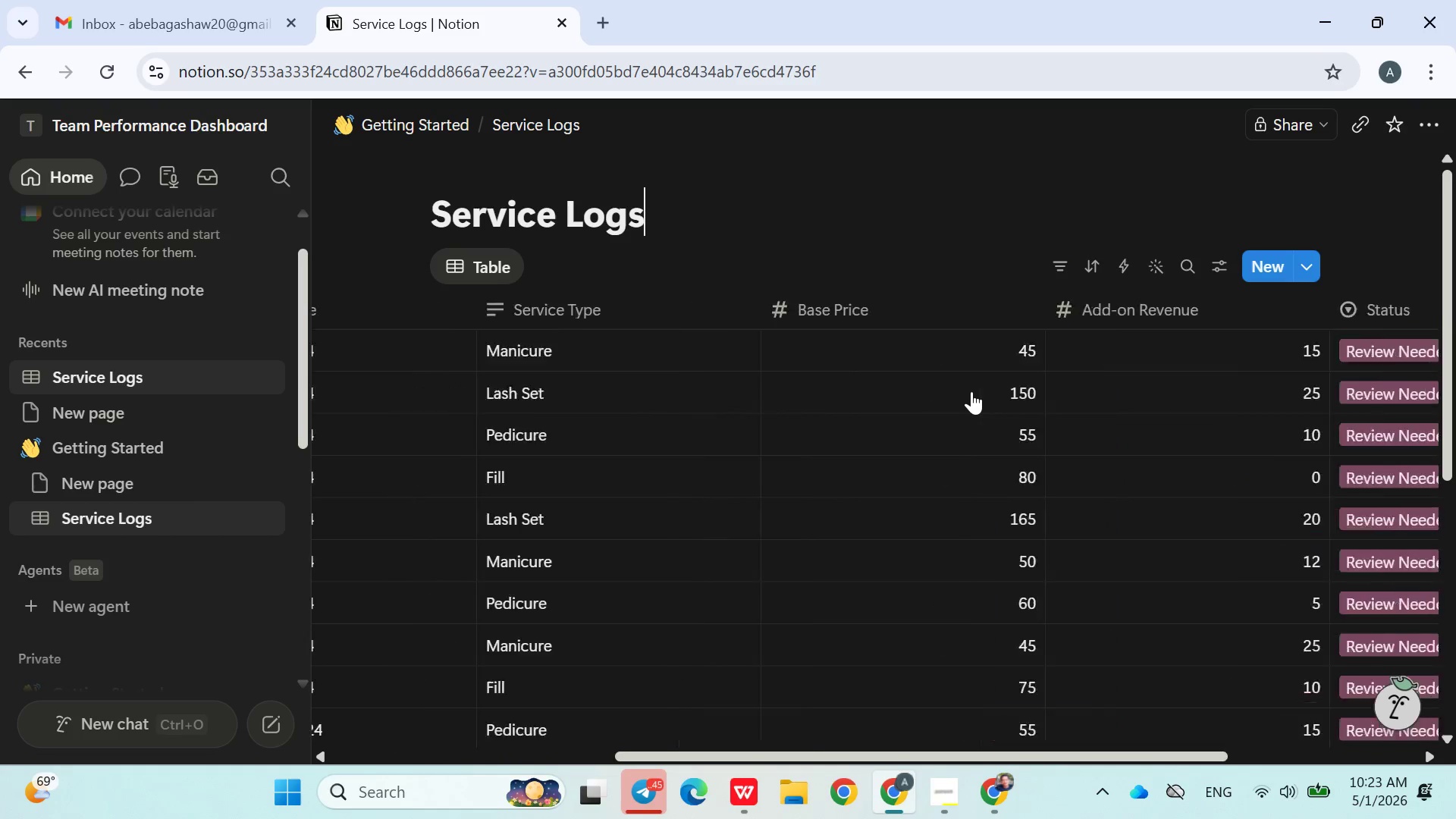 
wait(22.52)
 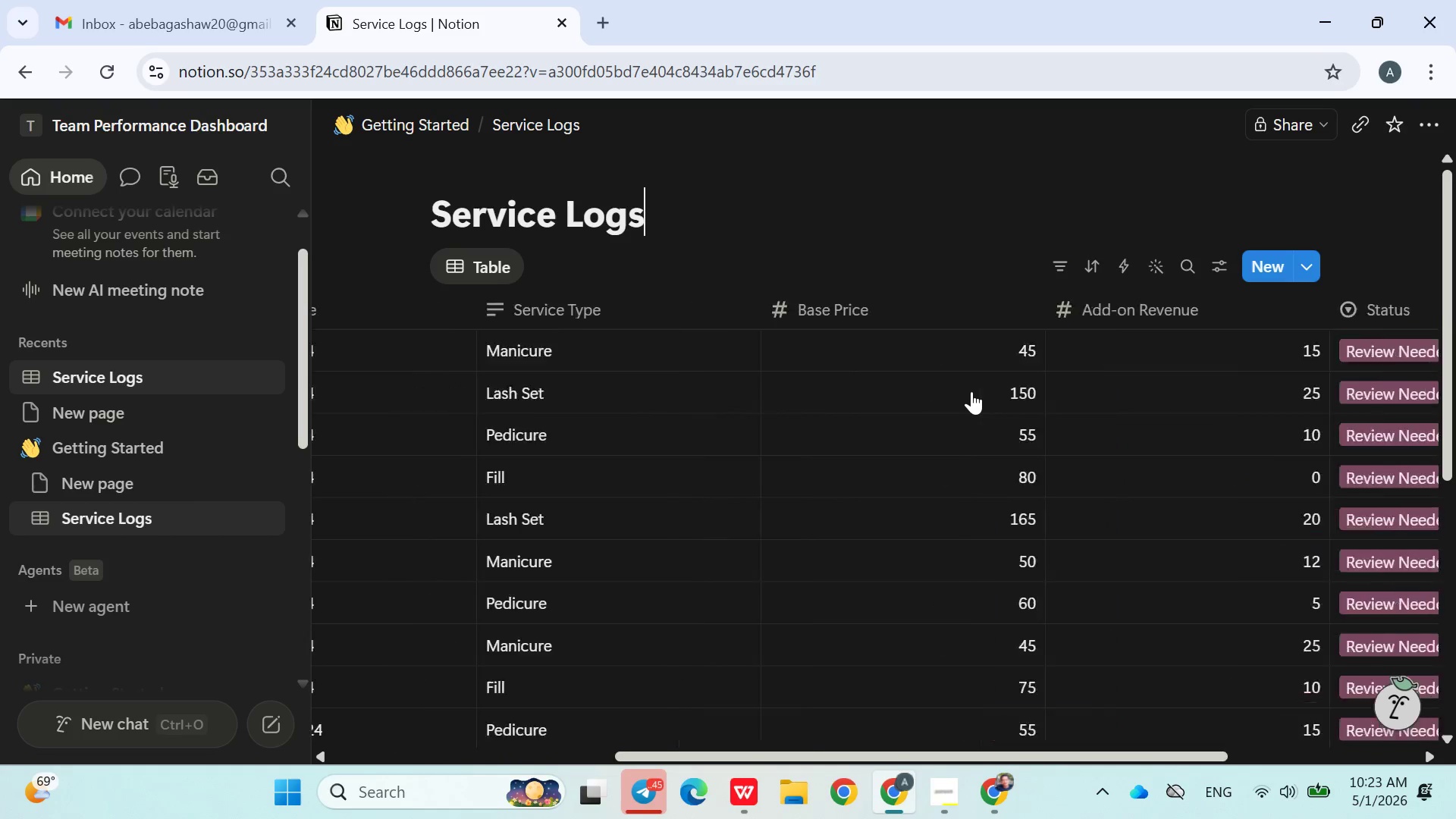 
mouse_move([1127, 309])
 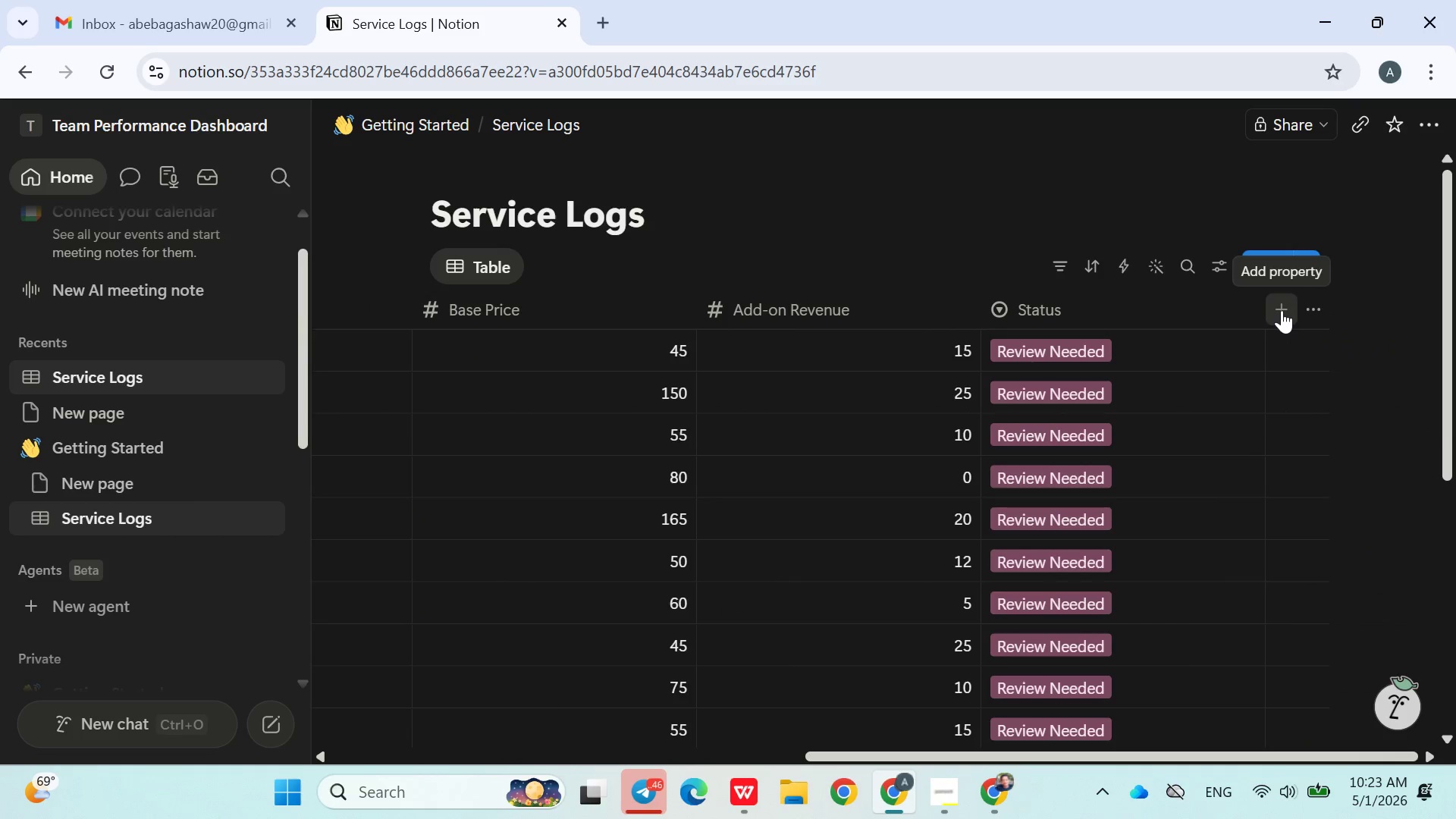 
wait(5.06)
 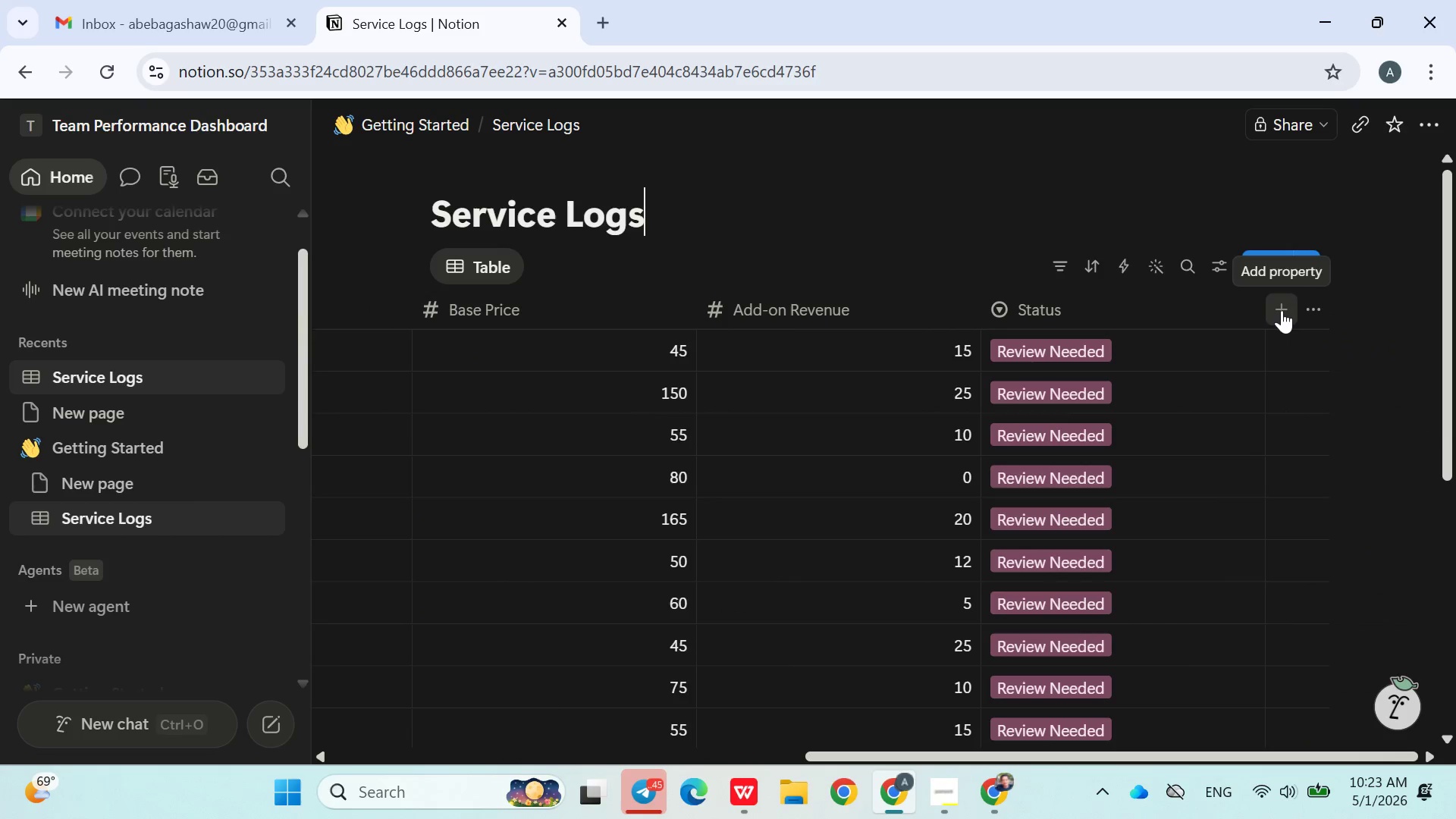 
left_click([1282, 310])
 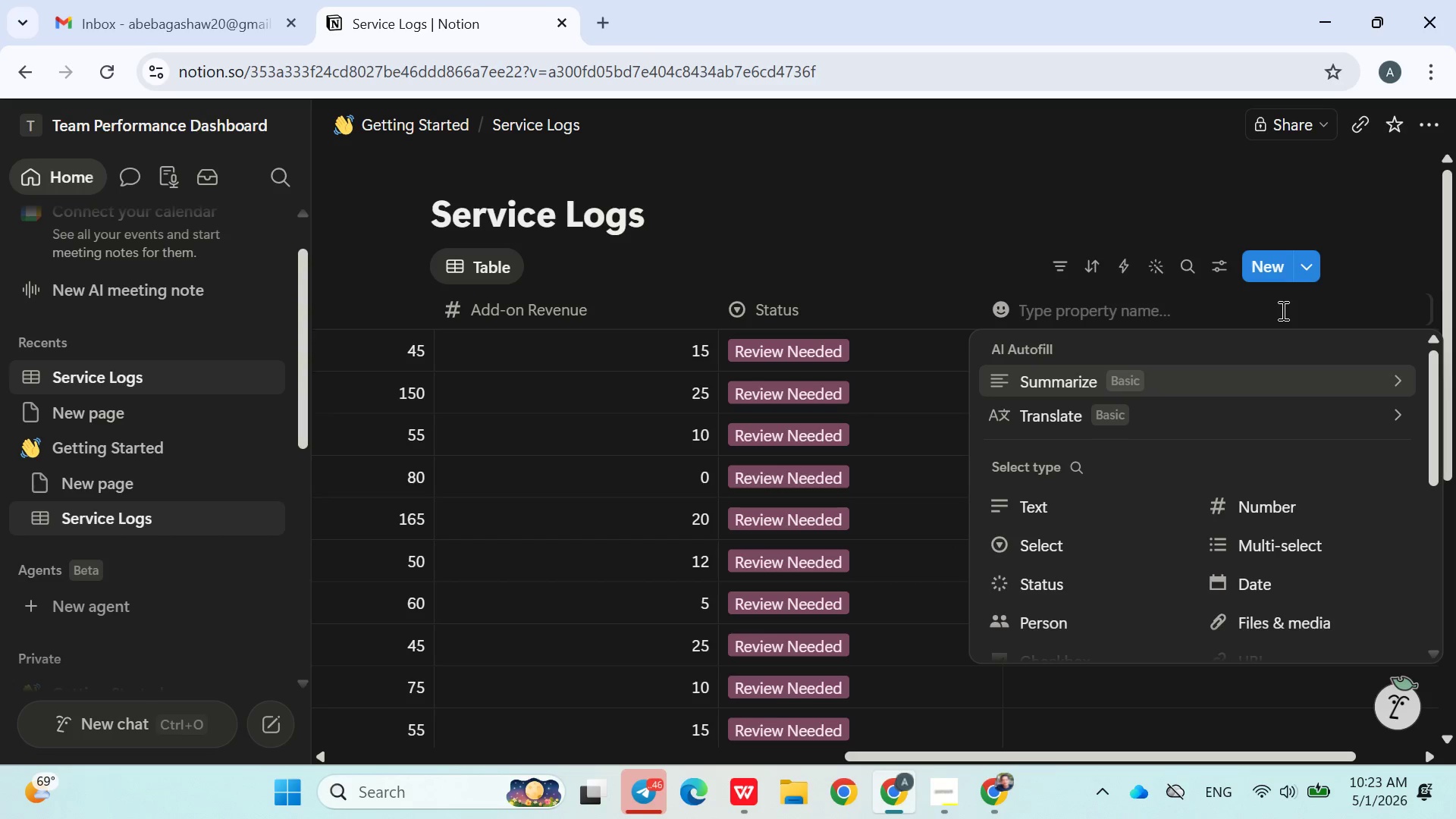 
type(Total Revenue)
 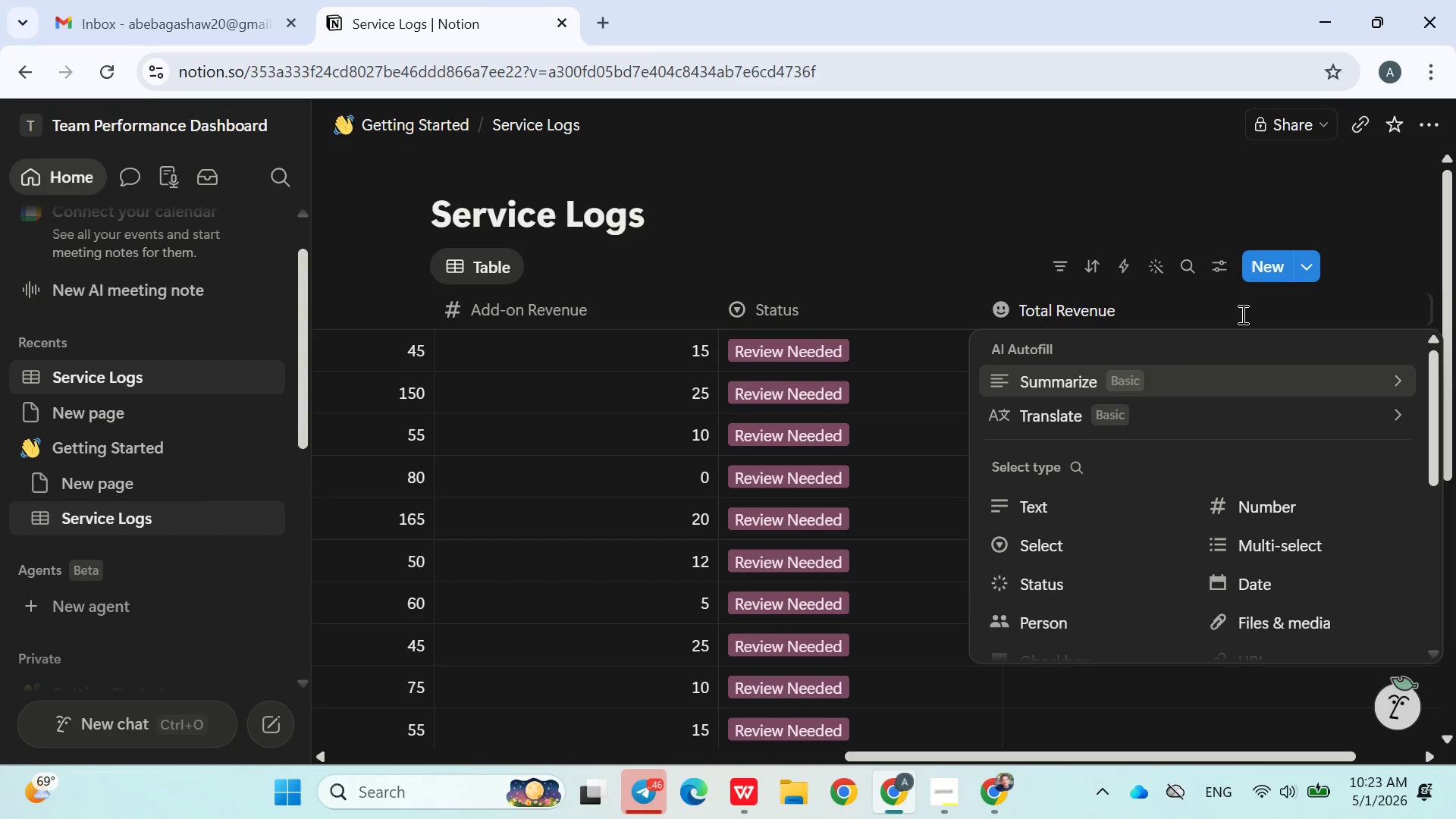 
mouse_move([1059, 526])
 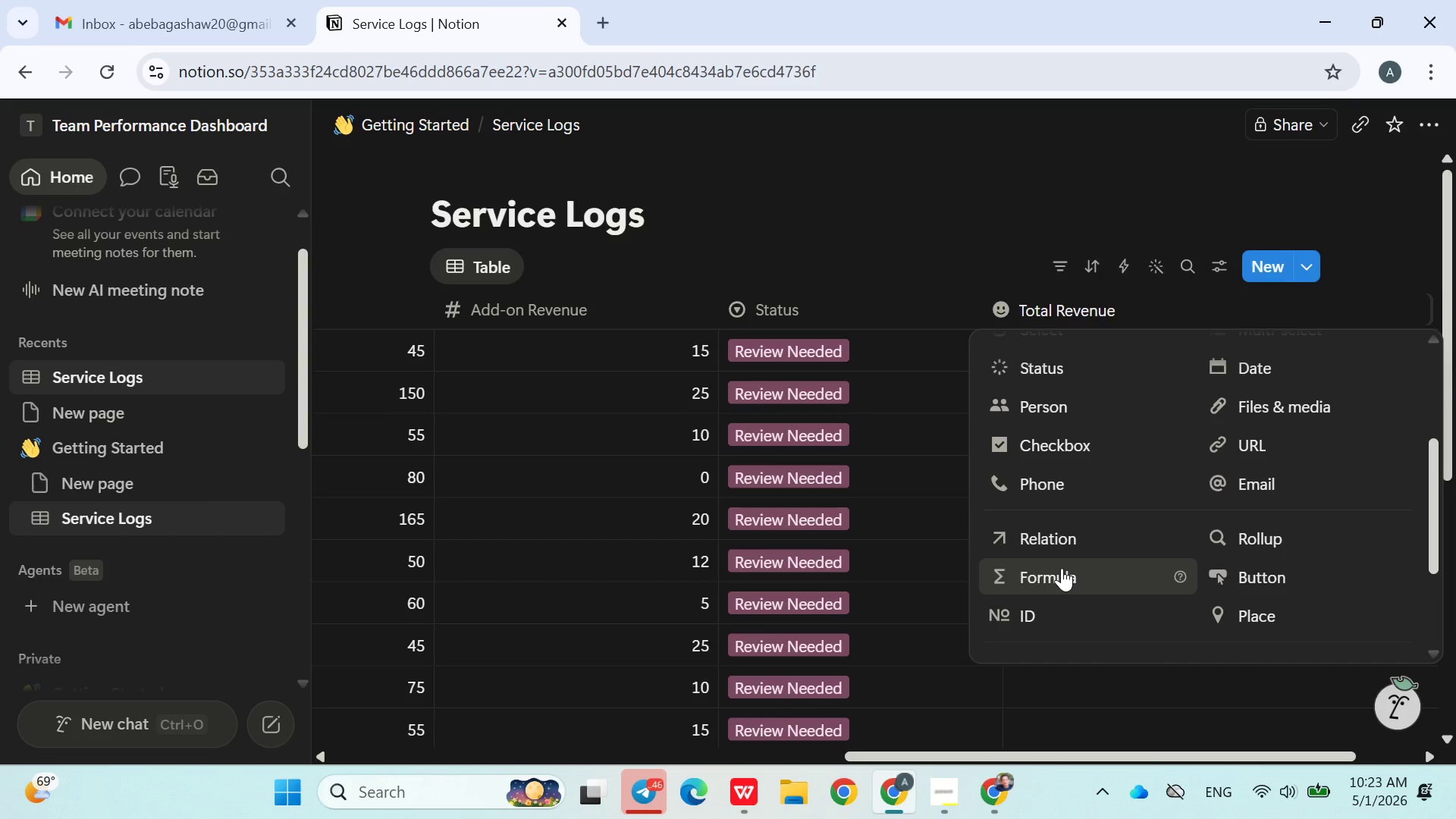 
left_click([1062, 568])
 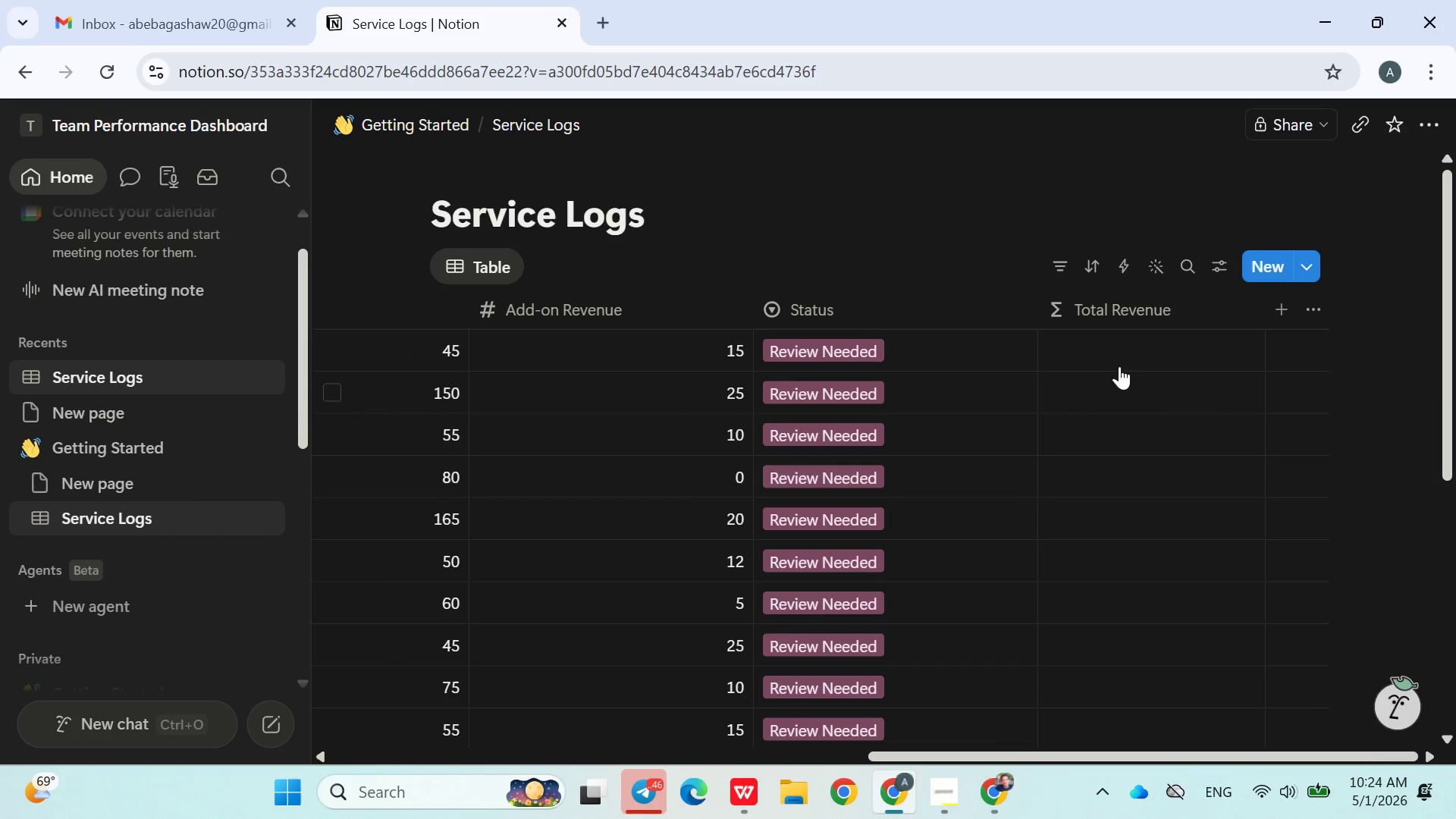 
left_click([1129, 340])
 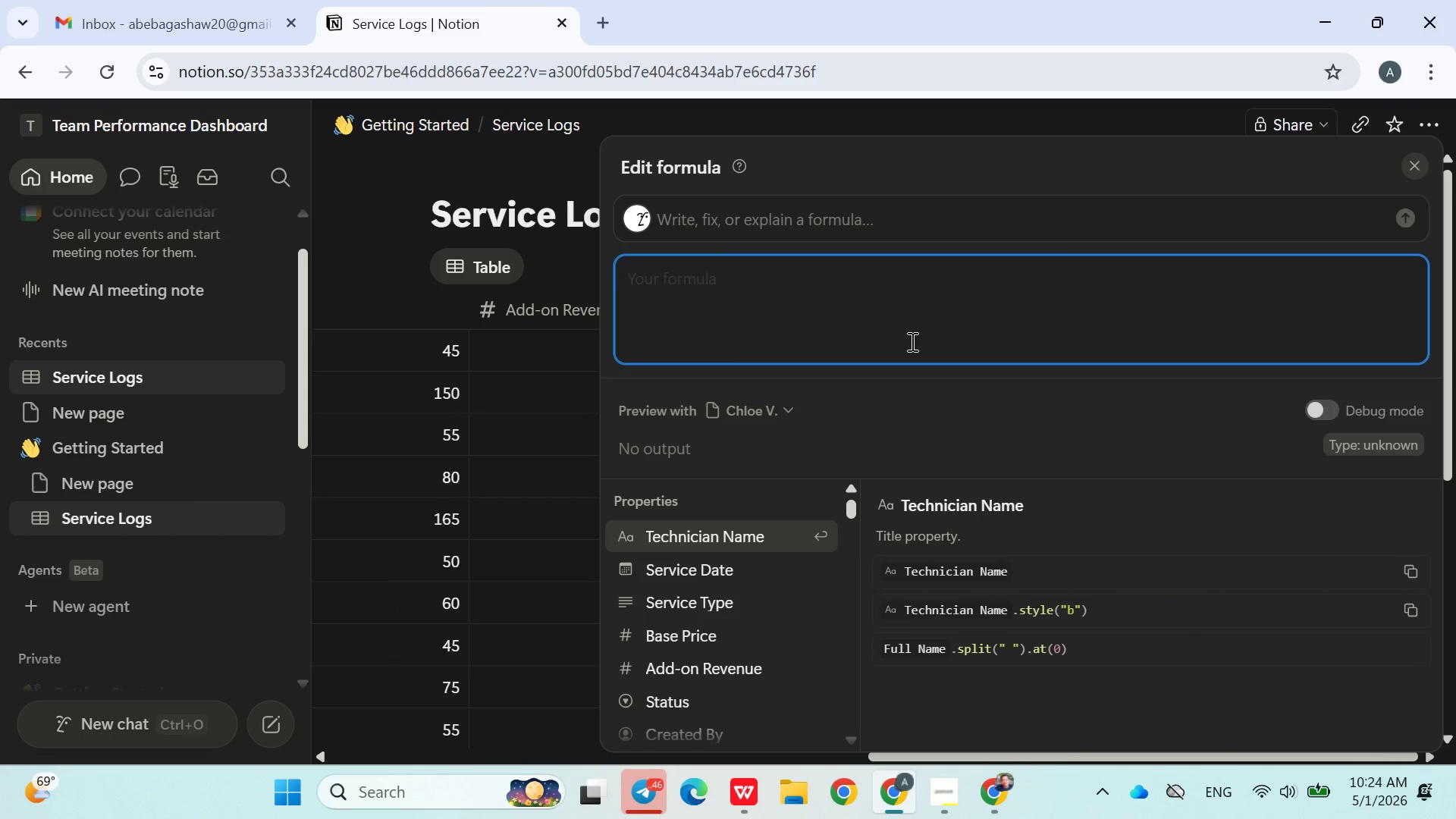 
wait(11.59)
 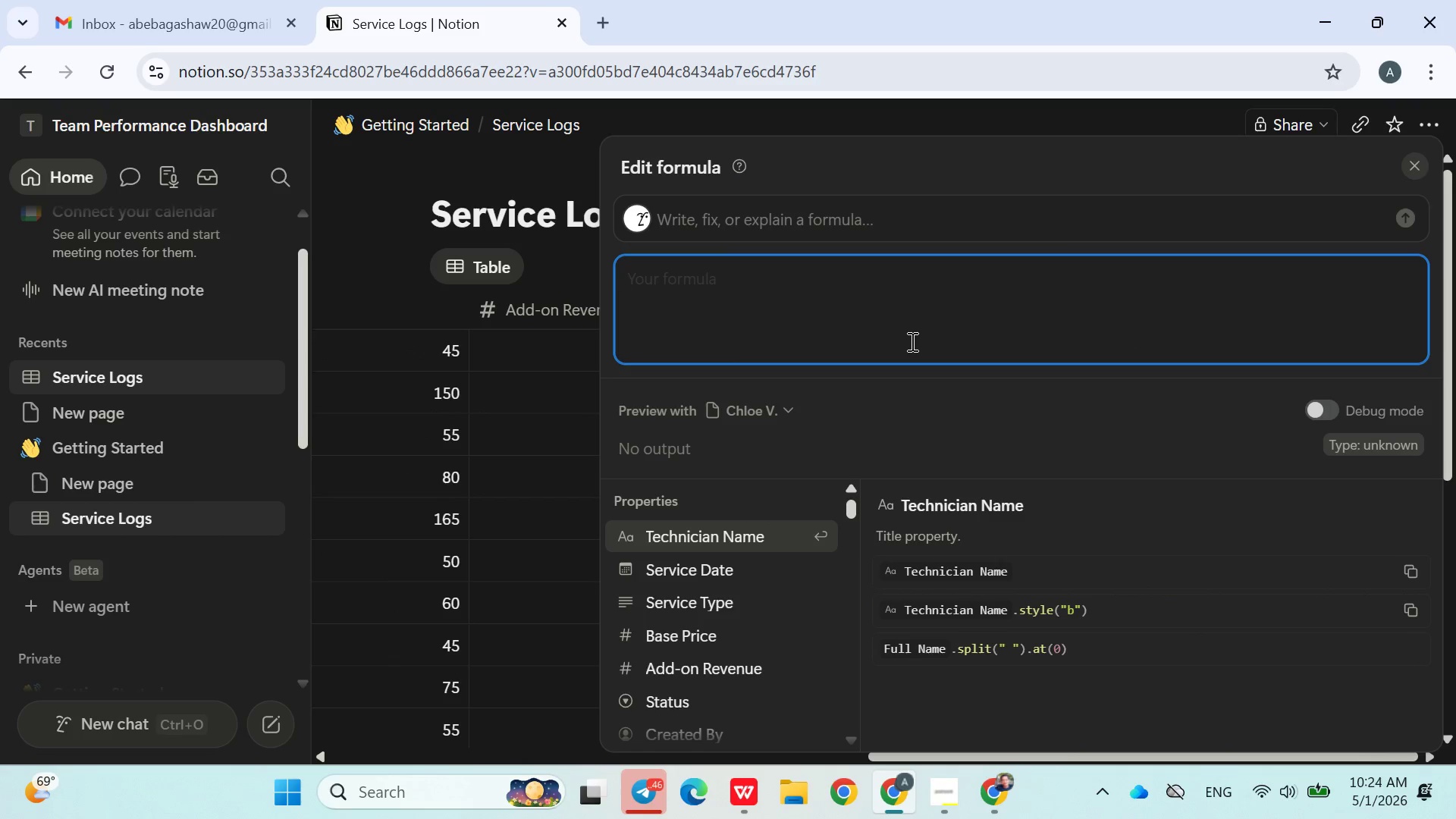 
type(prop())
 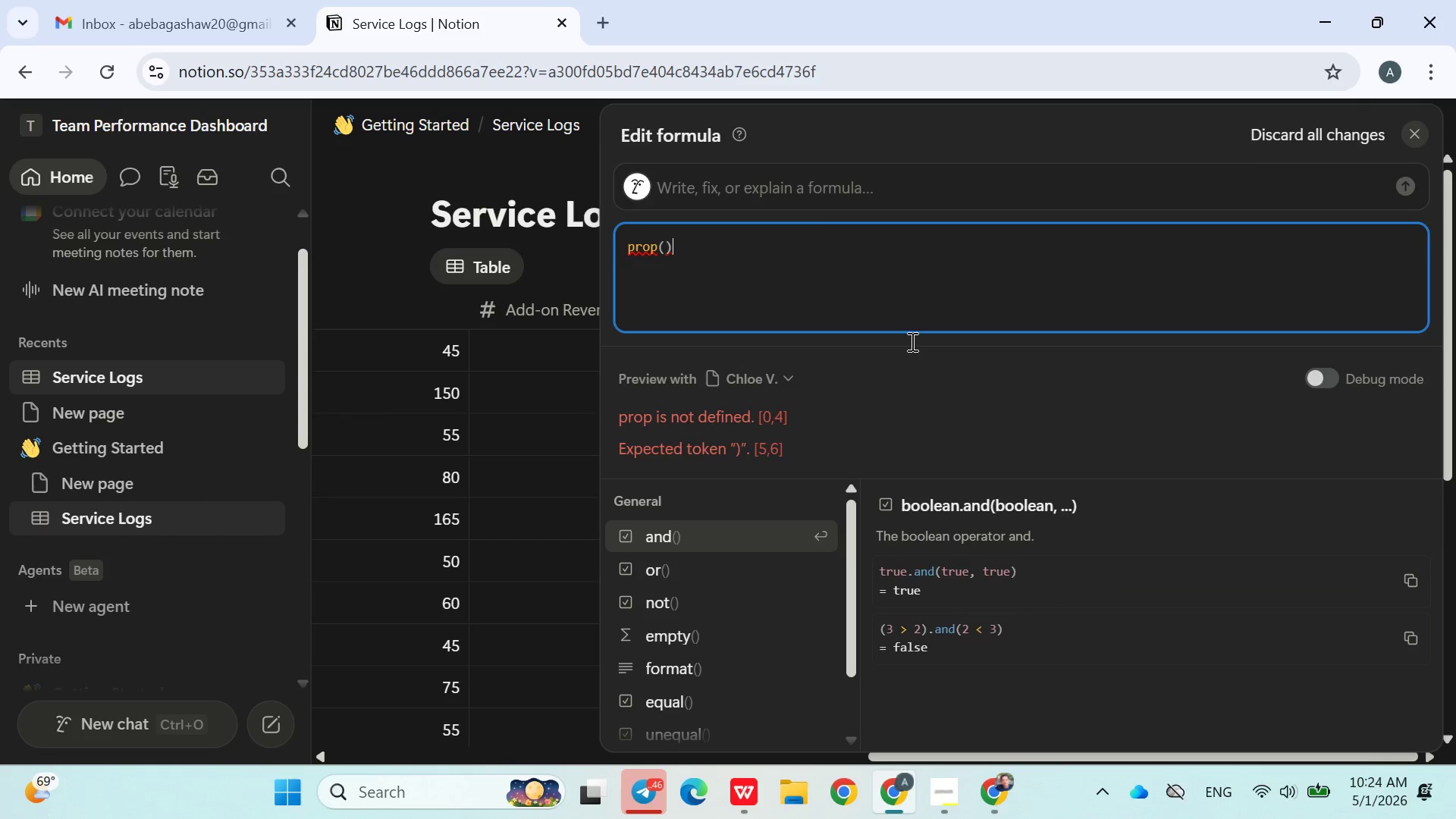 
key(ArrowLeft)
 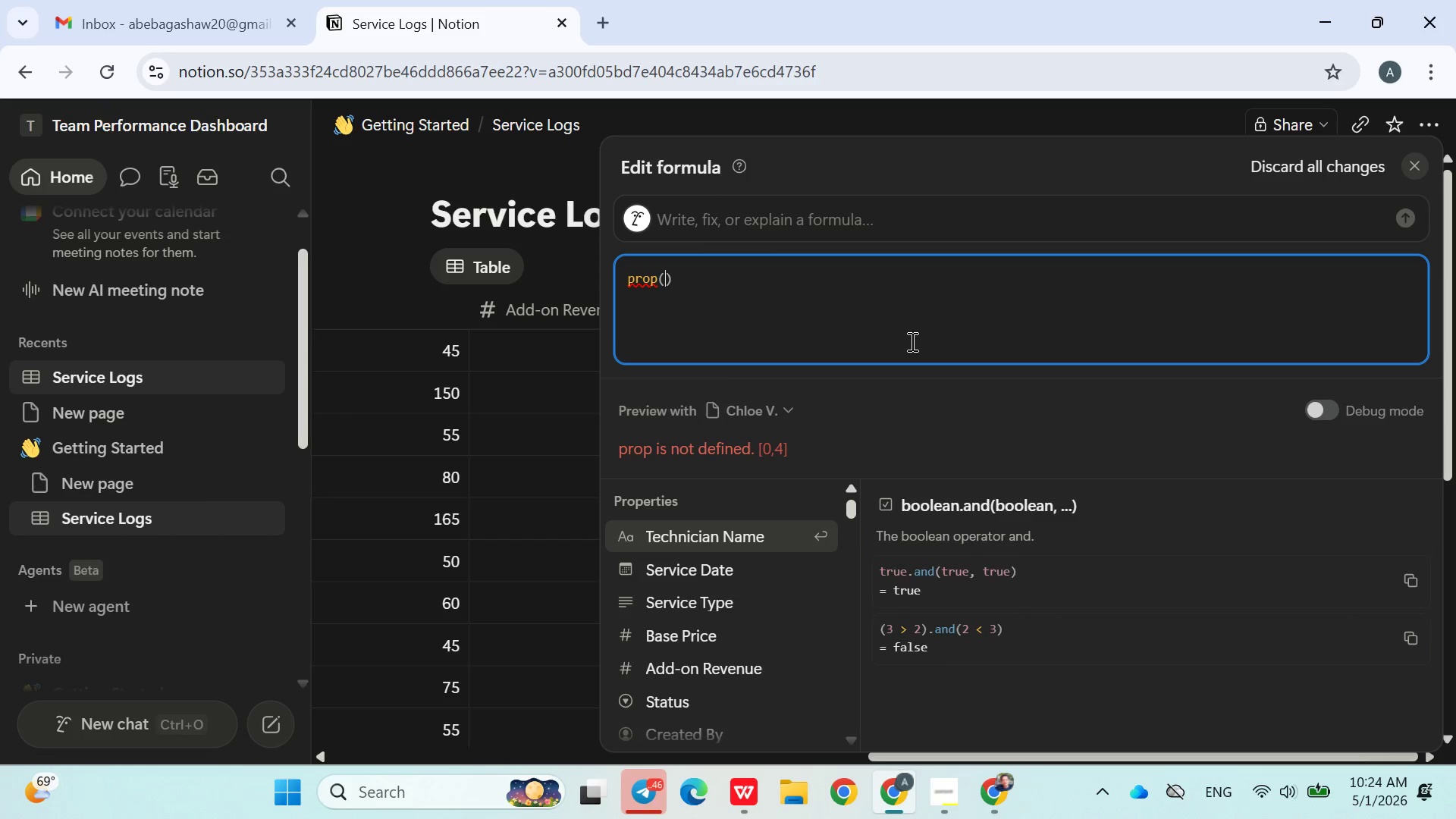 
key(Shift+Quote)
 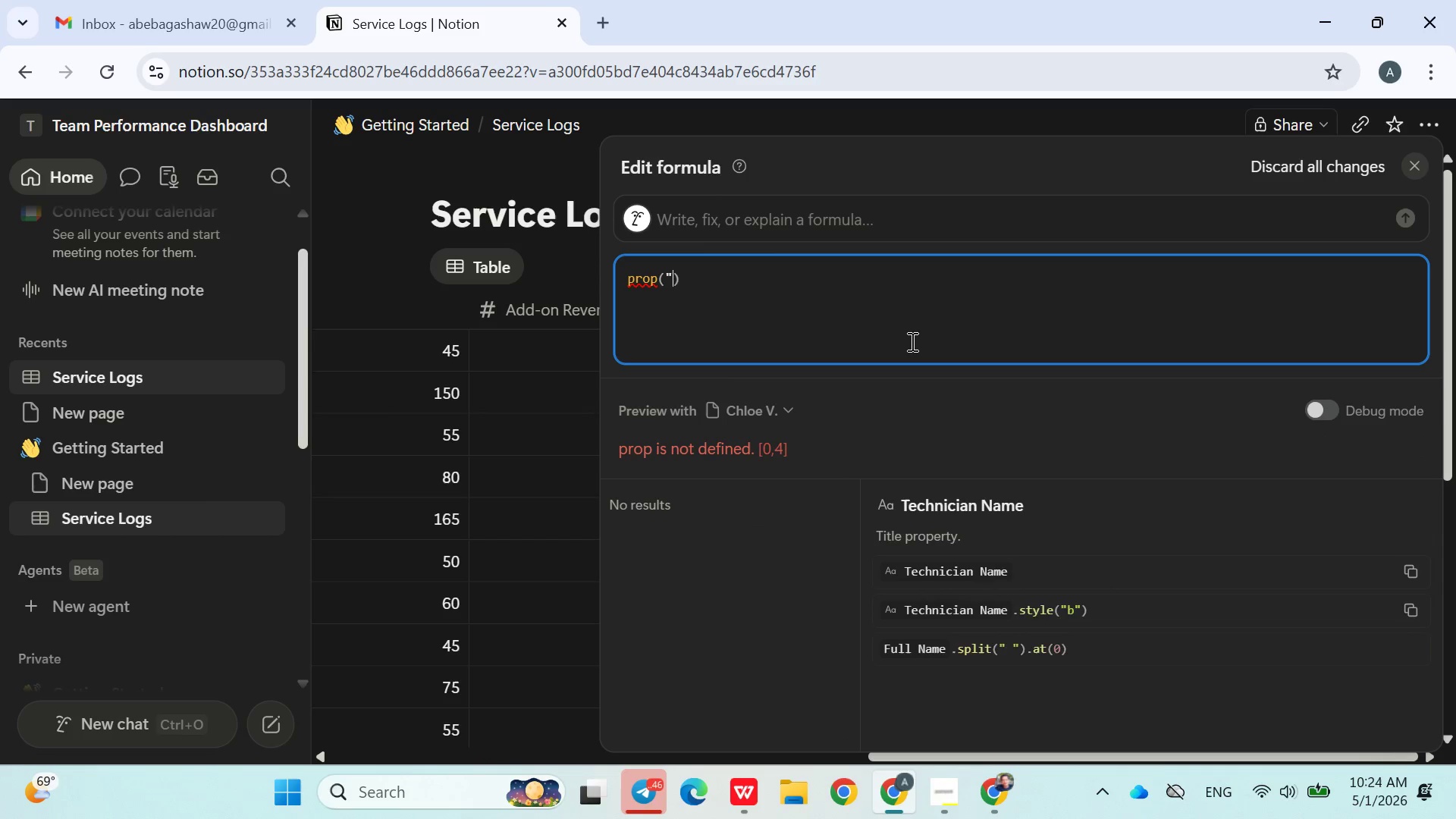 
key(Shift+Quote)
 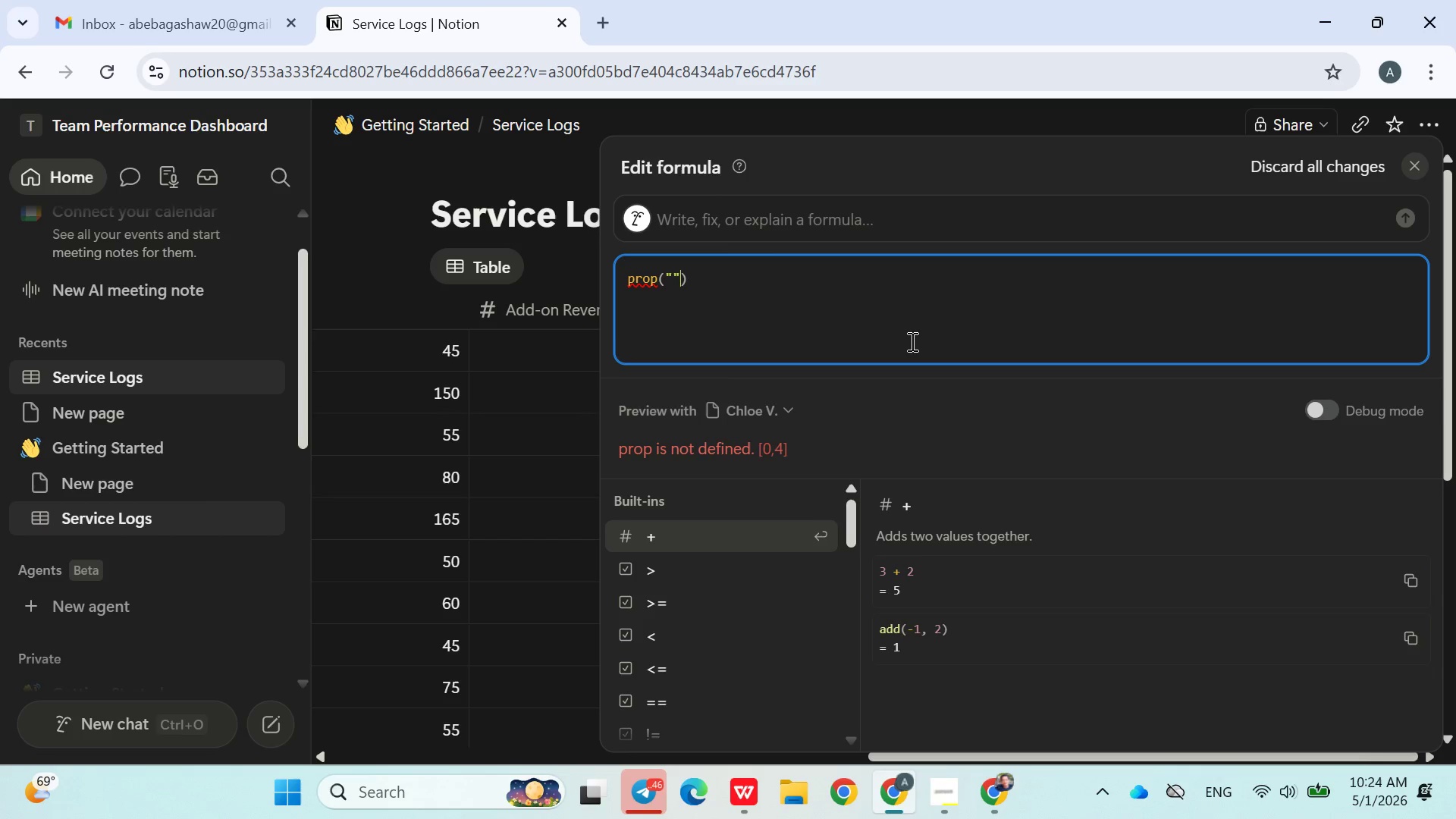 
key(ArrowLeft)
 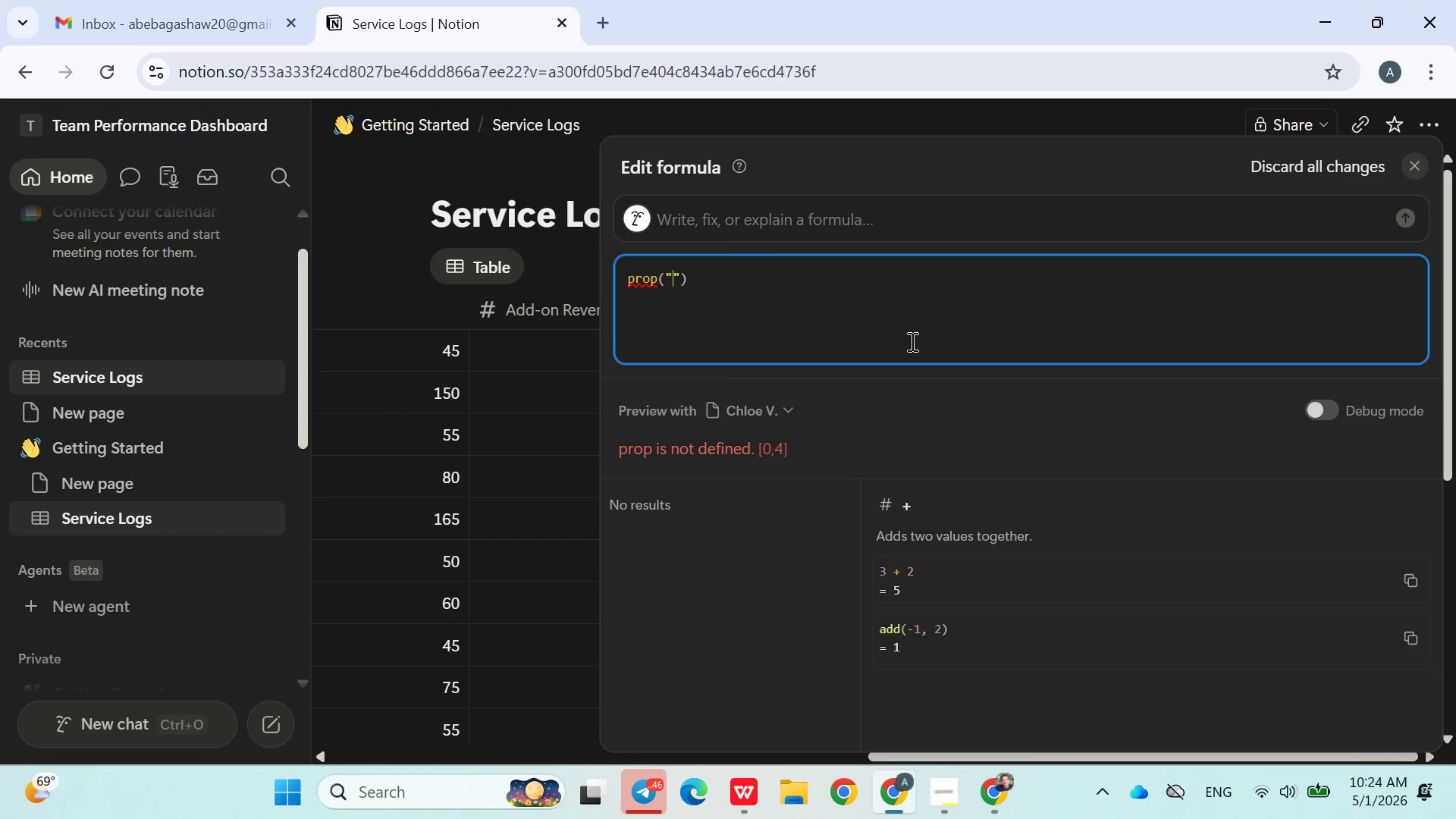 
type(Base Price)
 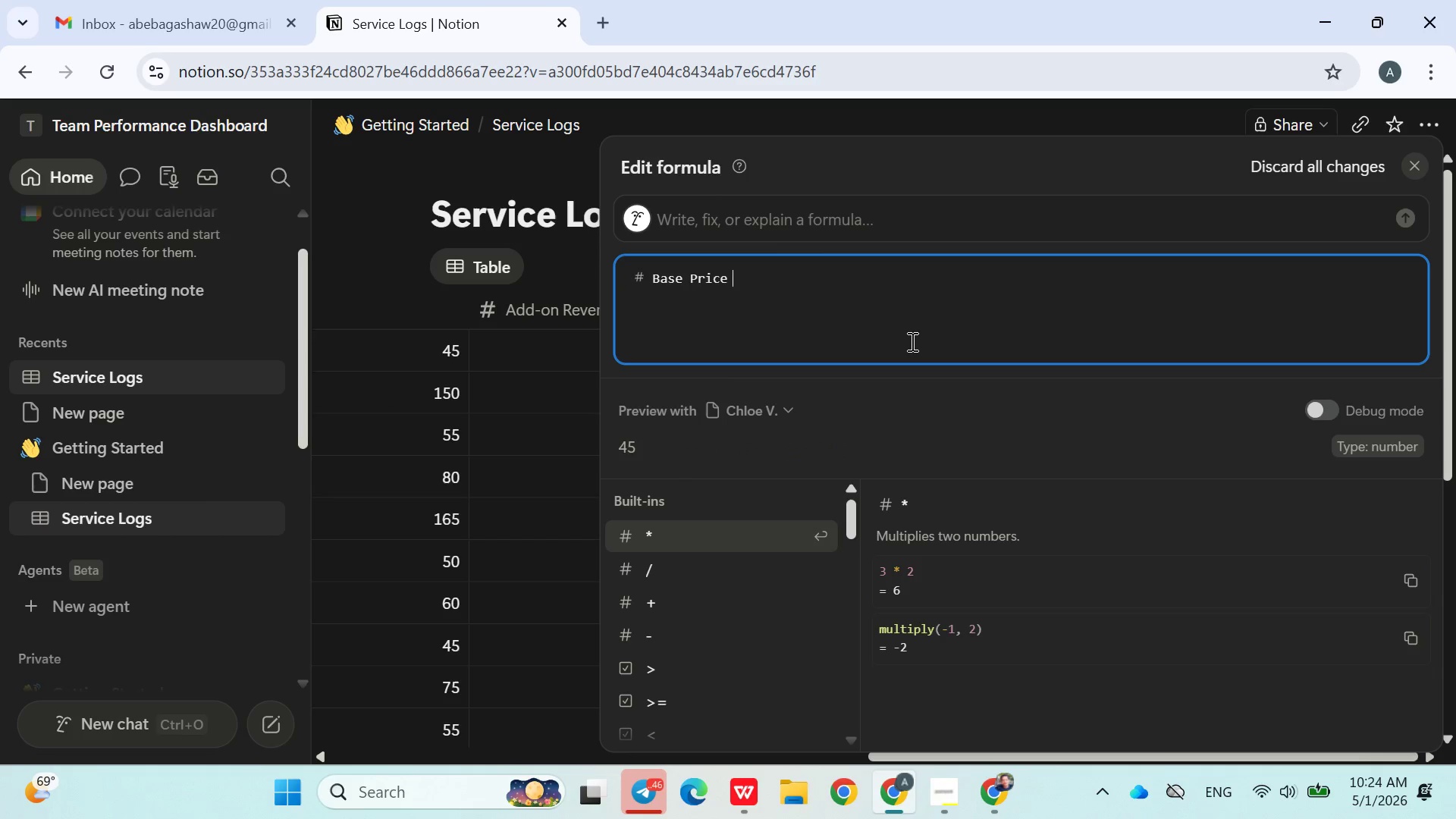 
key(Shift+Equal)
 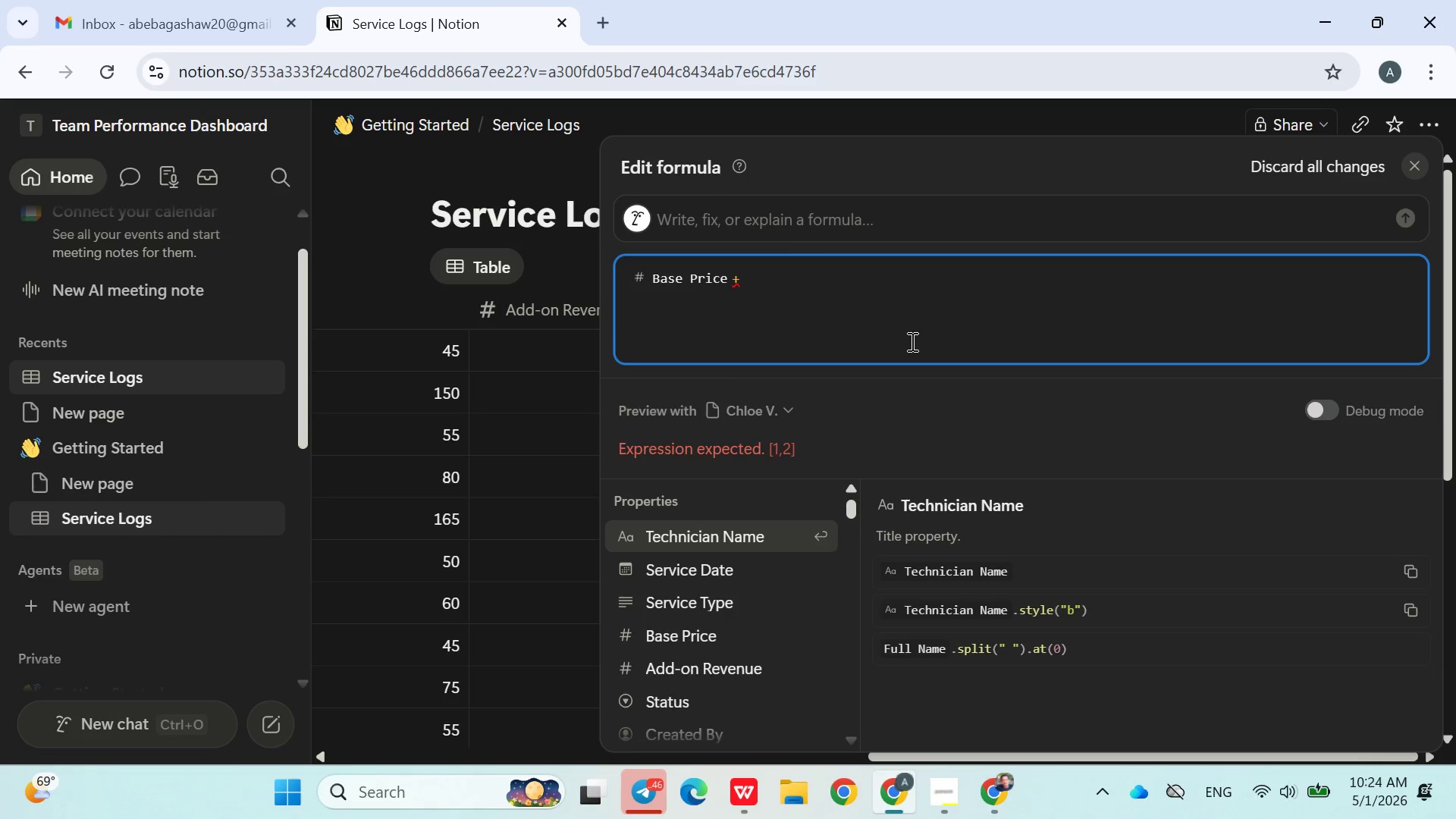 
type(prop)
 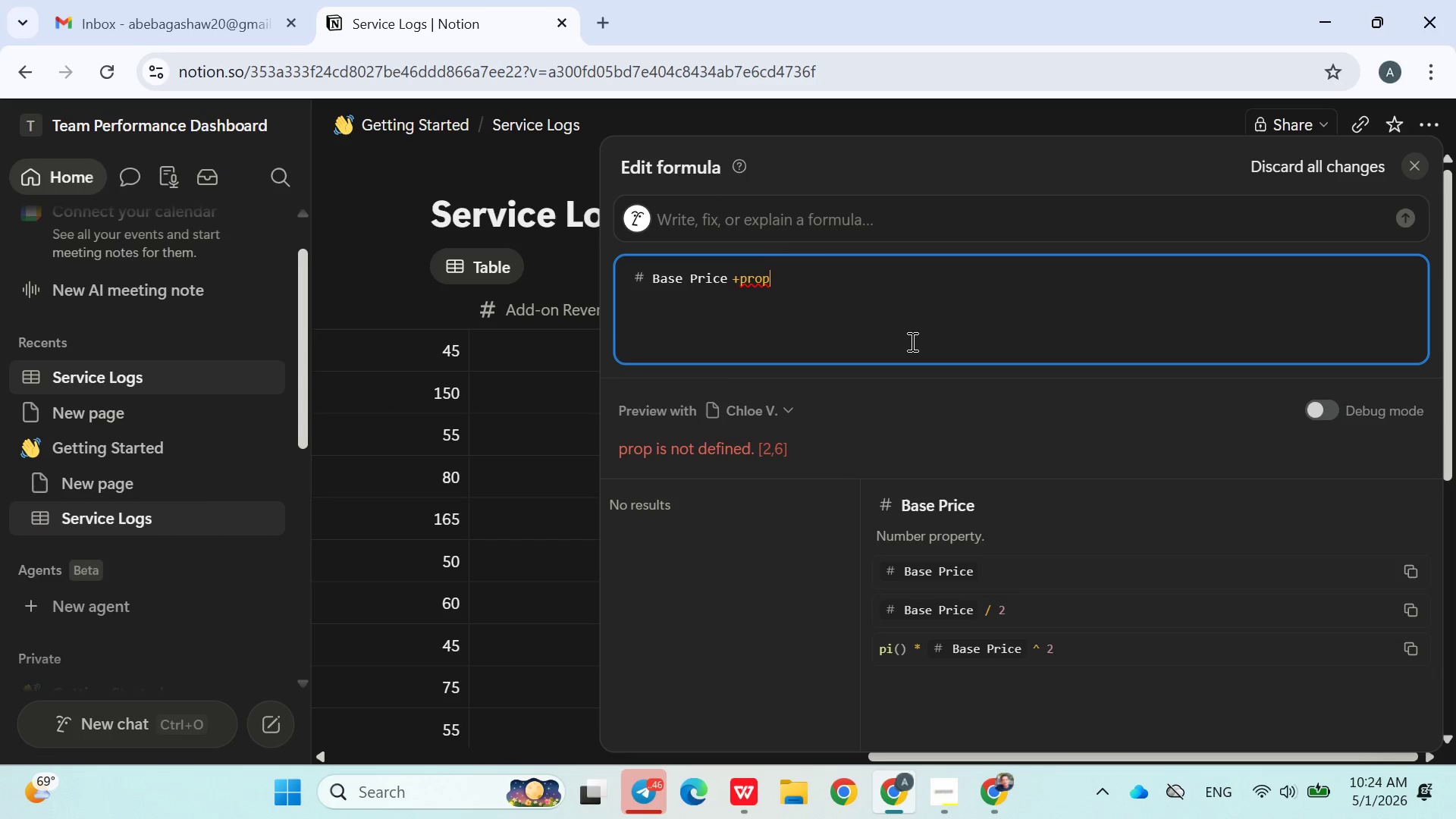 
wait(8.14)
 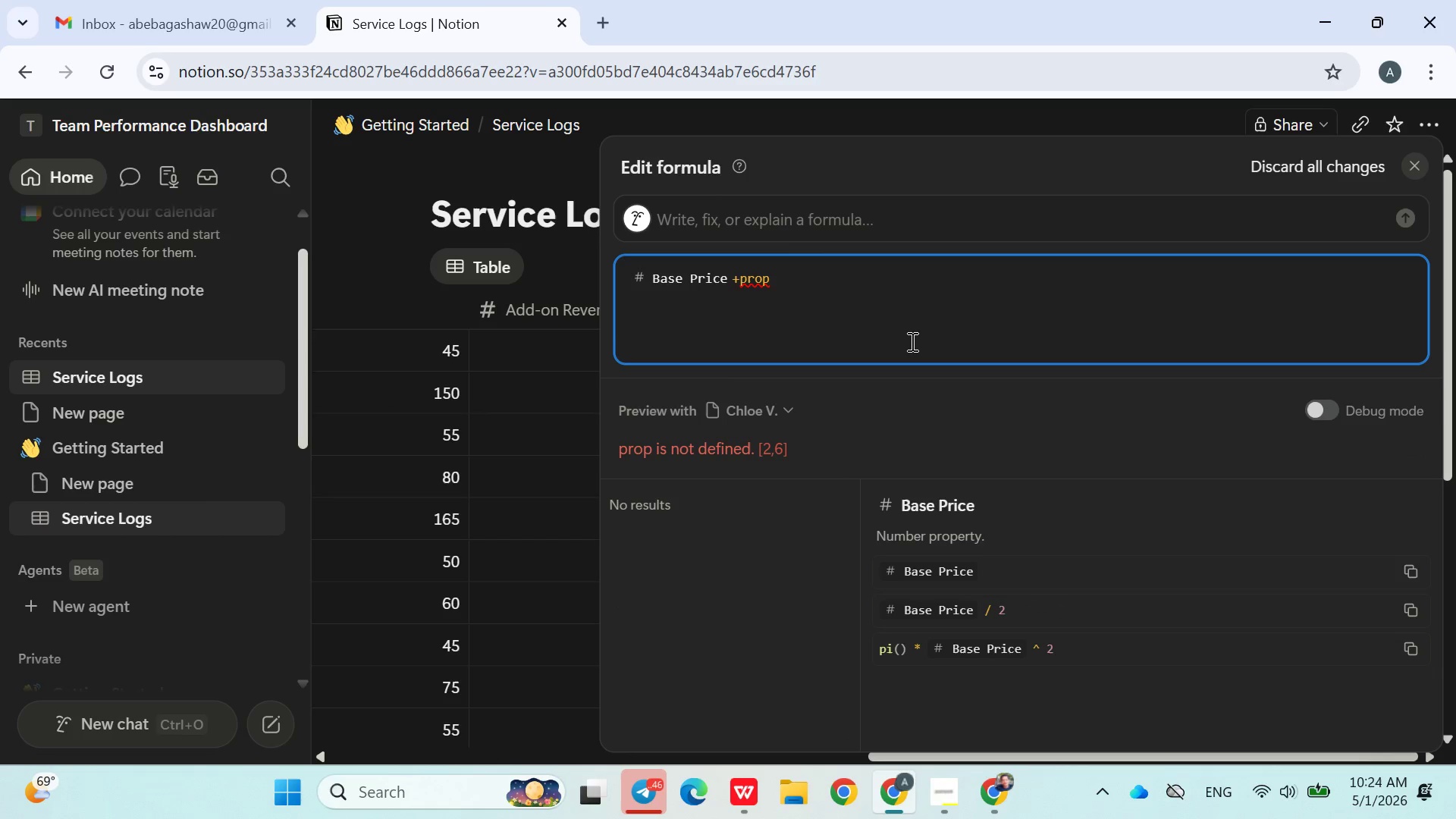 
type(())
 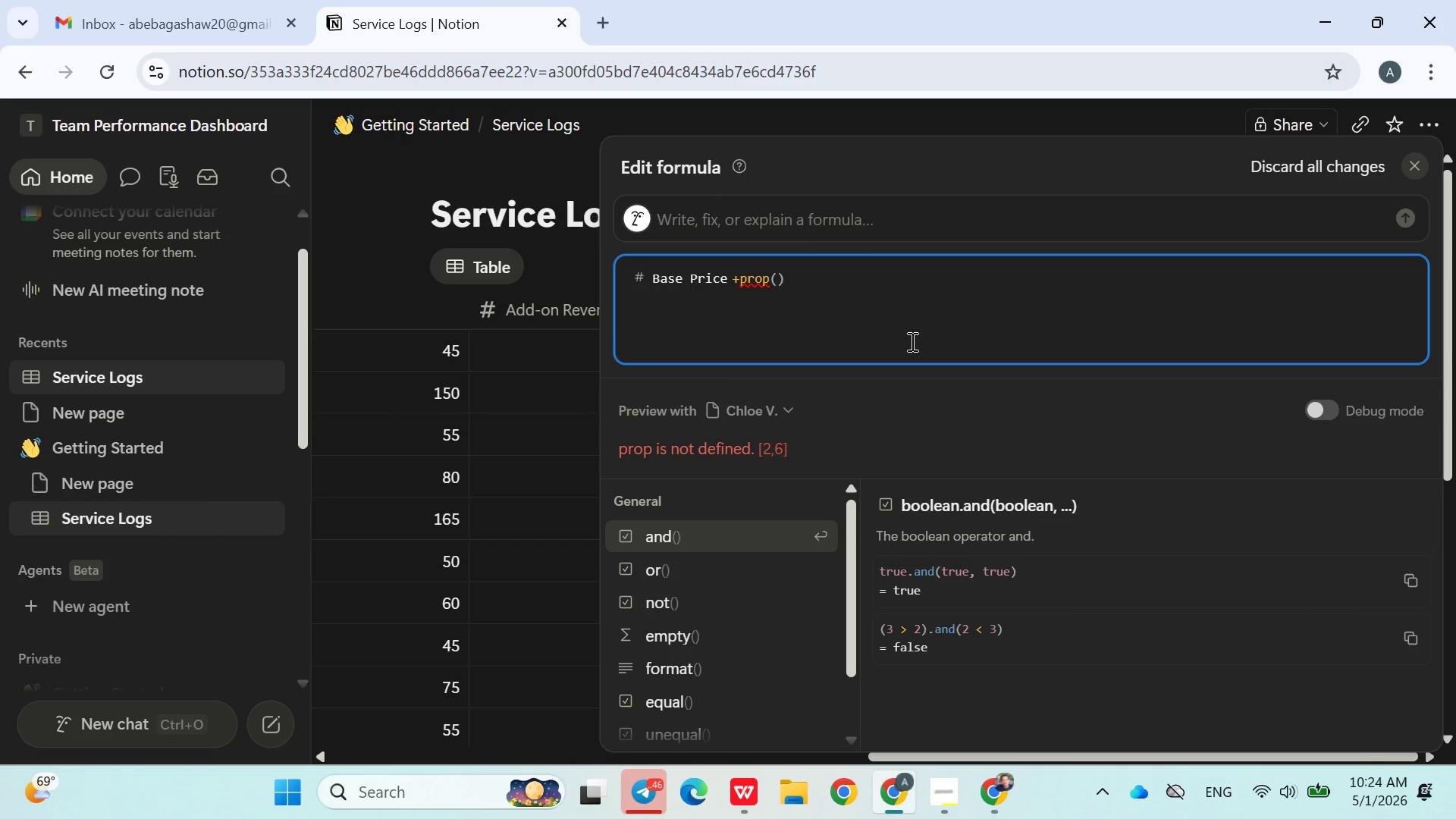 
key(ArrowLeft)
 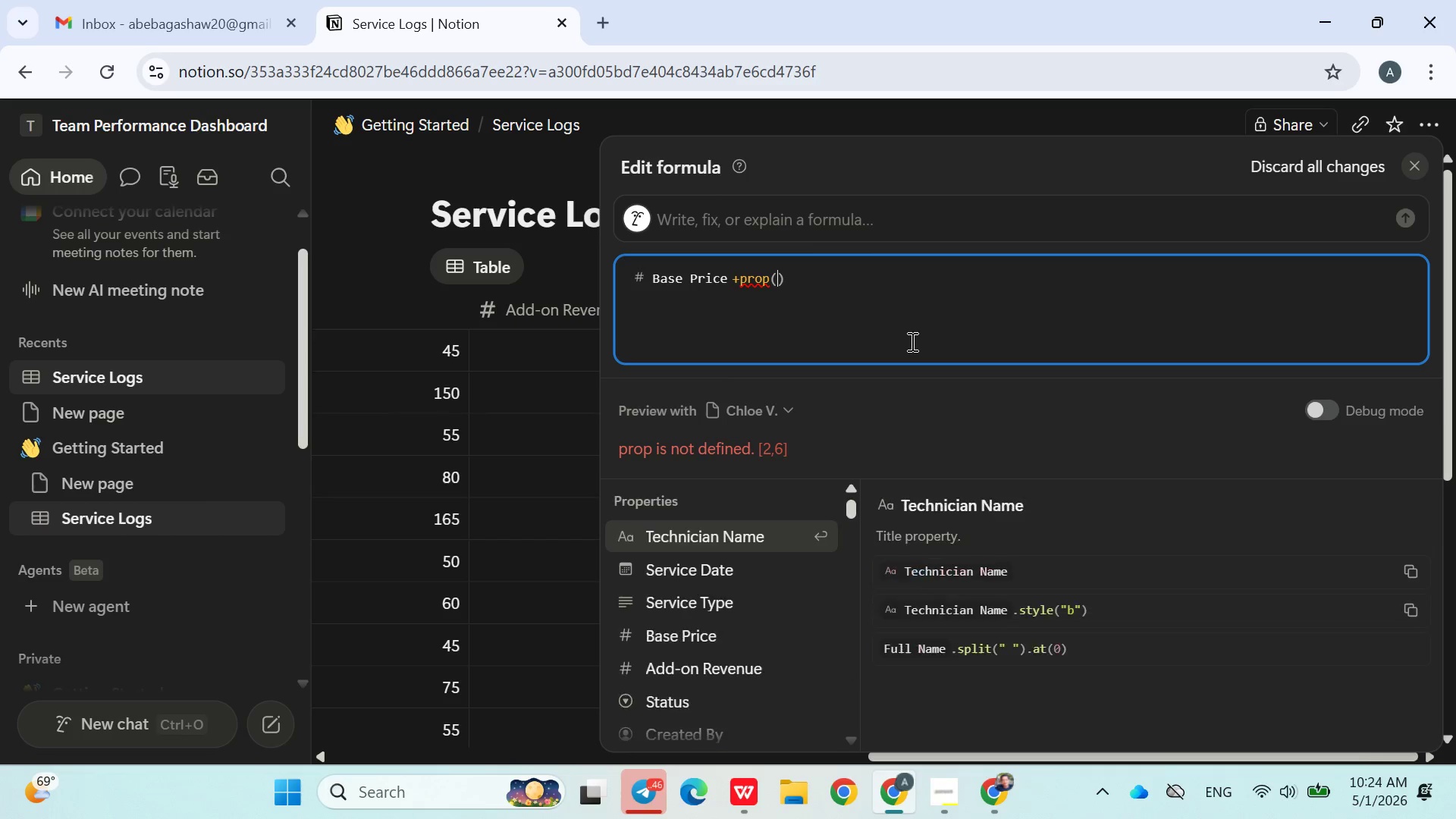 
key(Shift+Quote)
 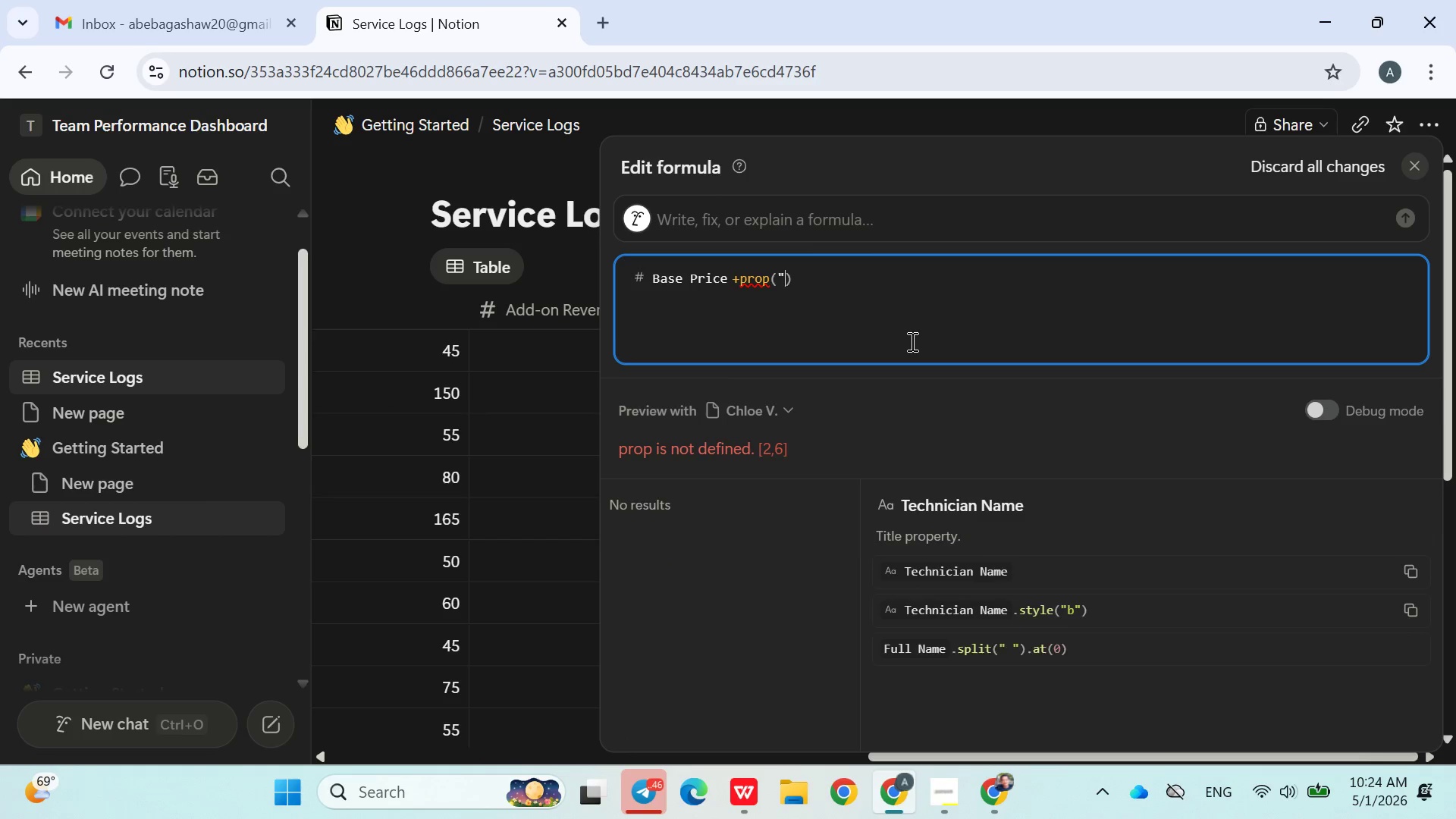 
key(Shift+Quote)
 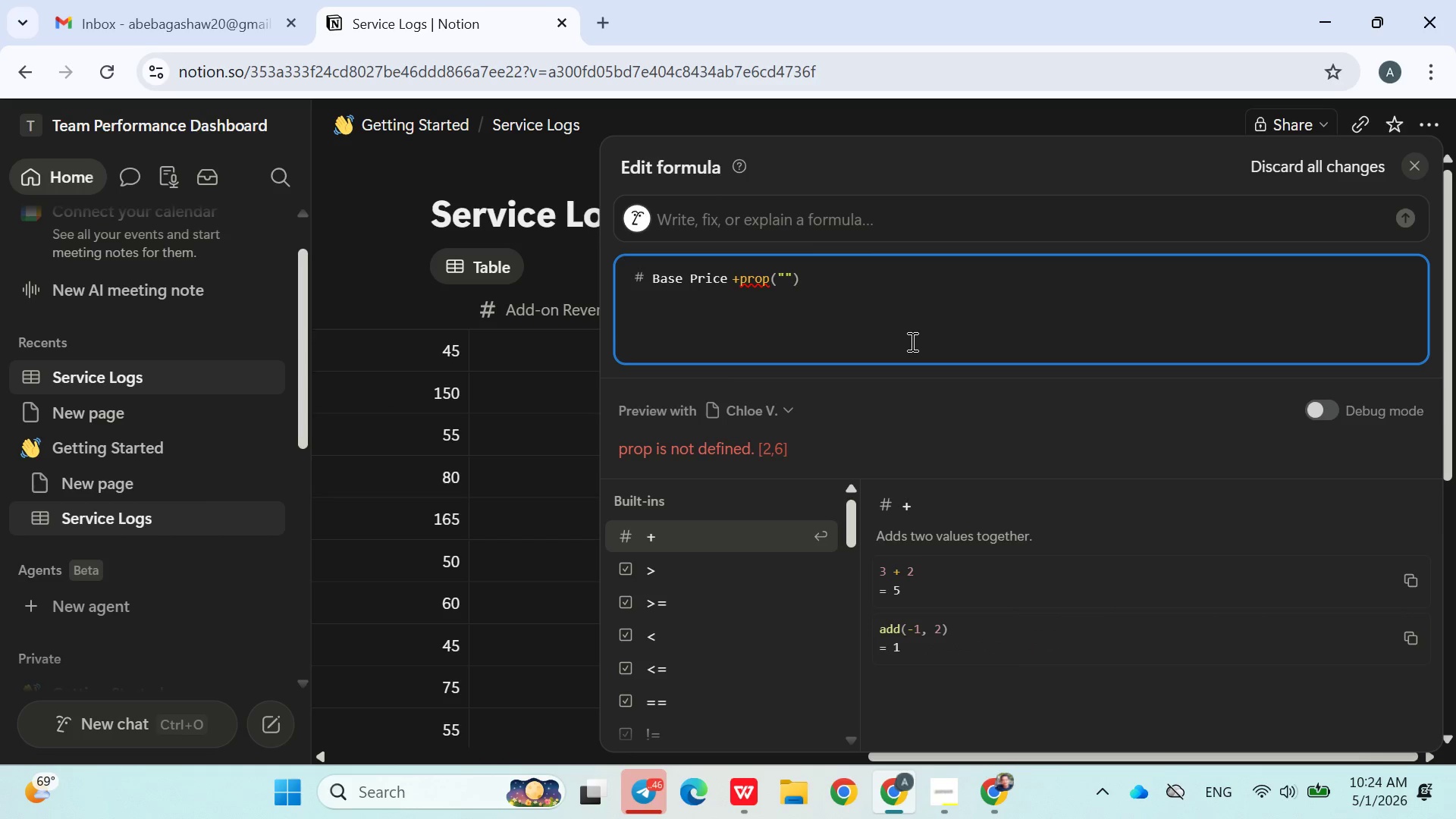 
key(ArrowLeft)
 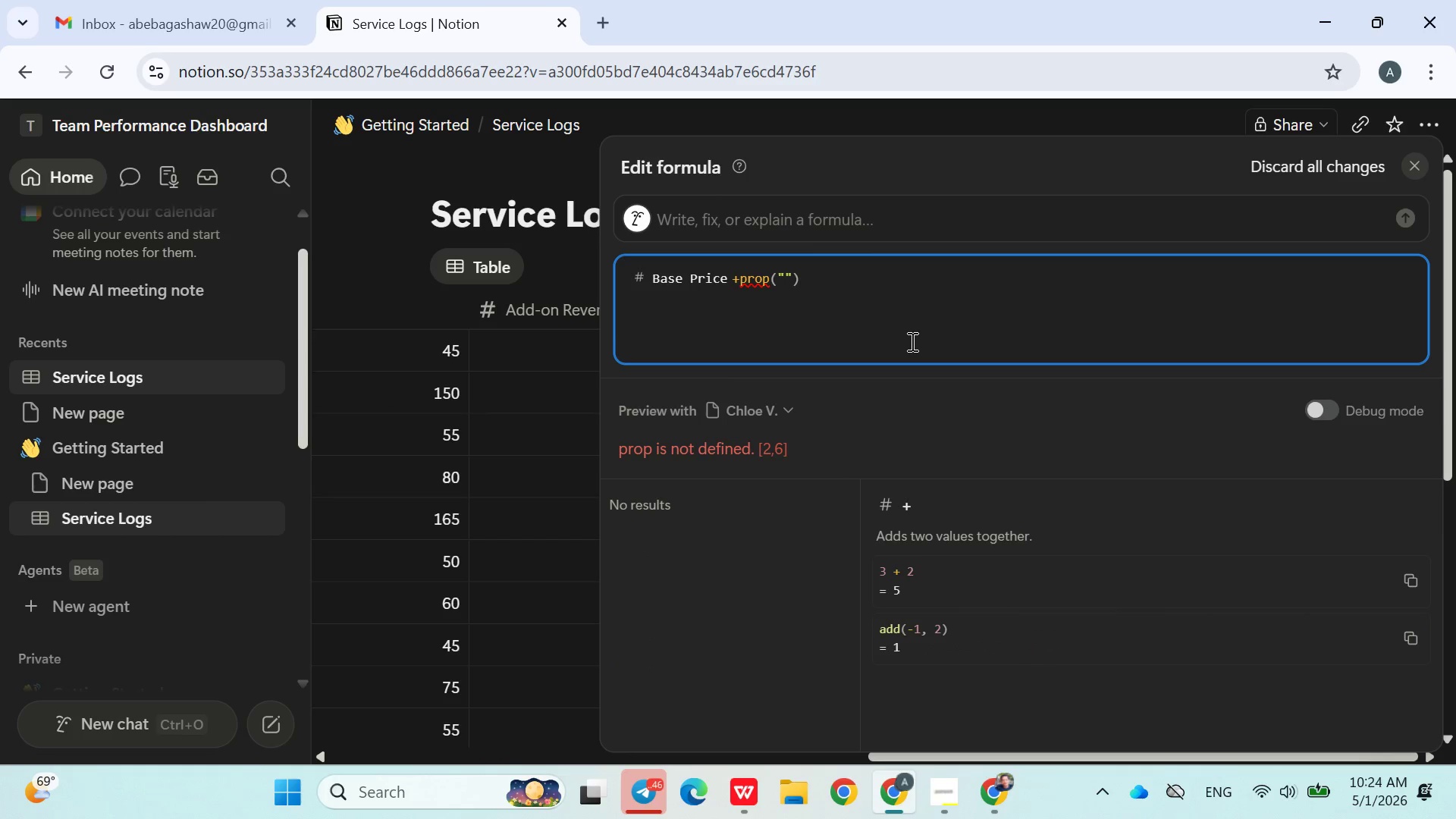 
type(Add-on Value)
 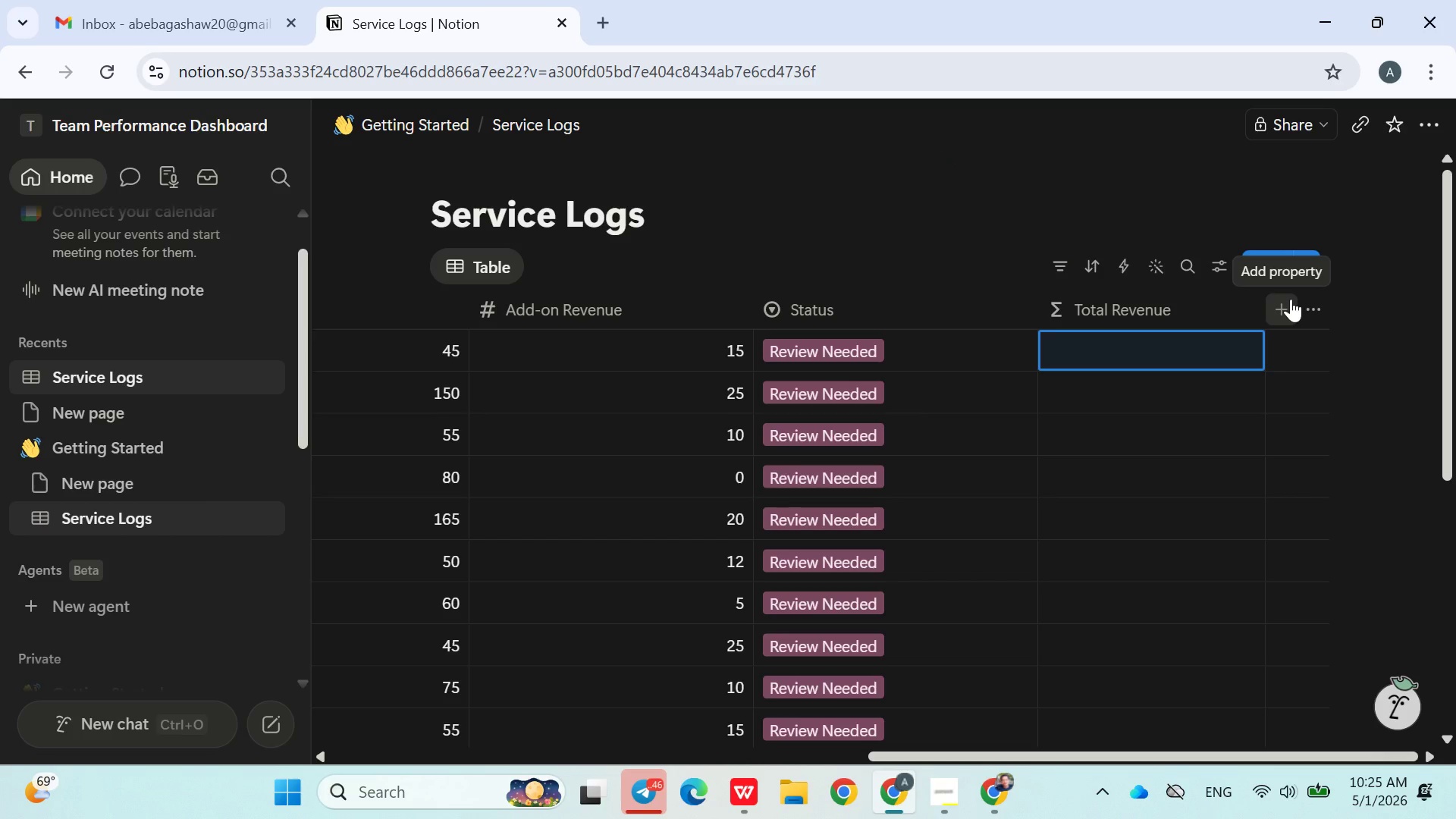 
wait(32.34)
 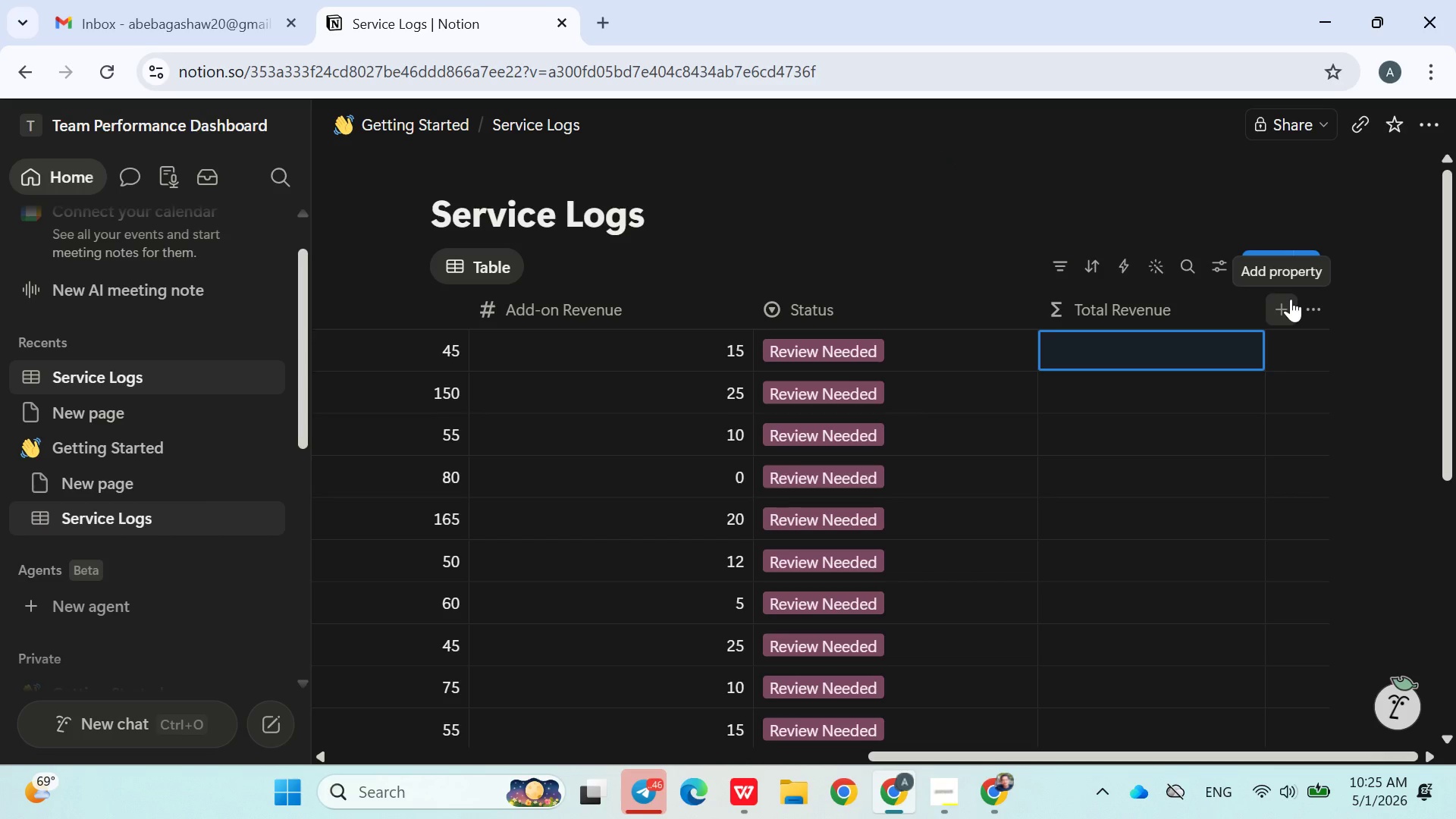 
left_click([1291, 299])
 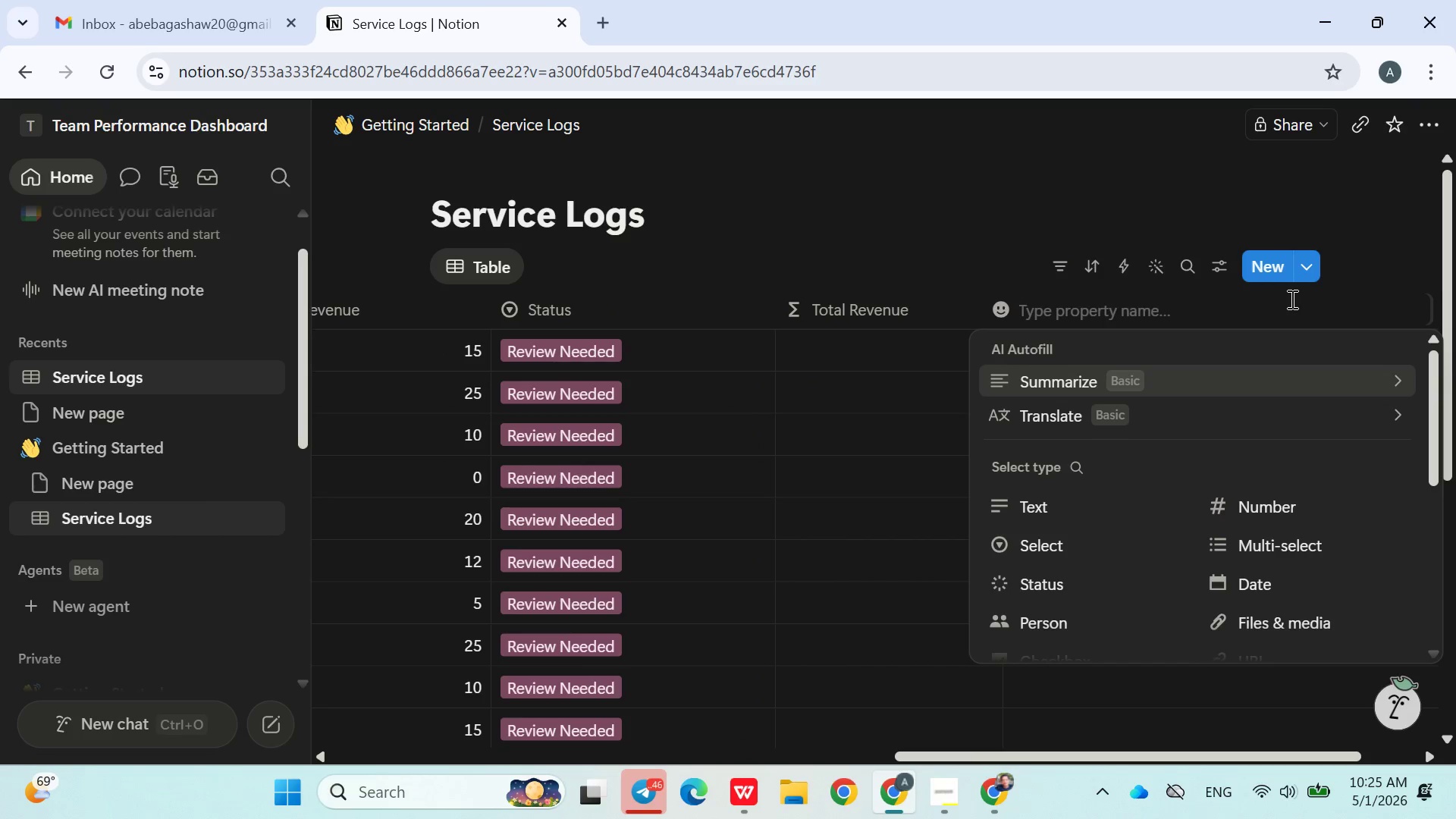 
type(Add-on Value)
 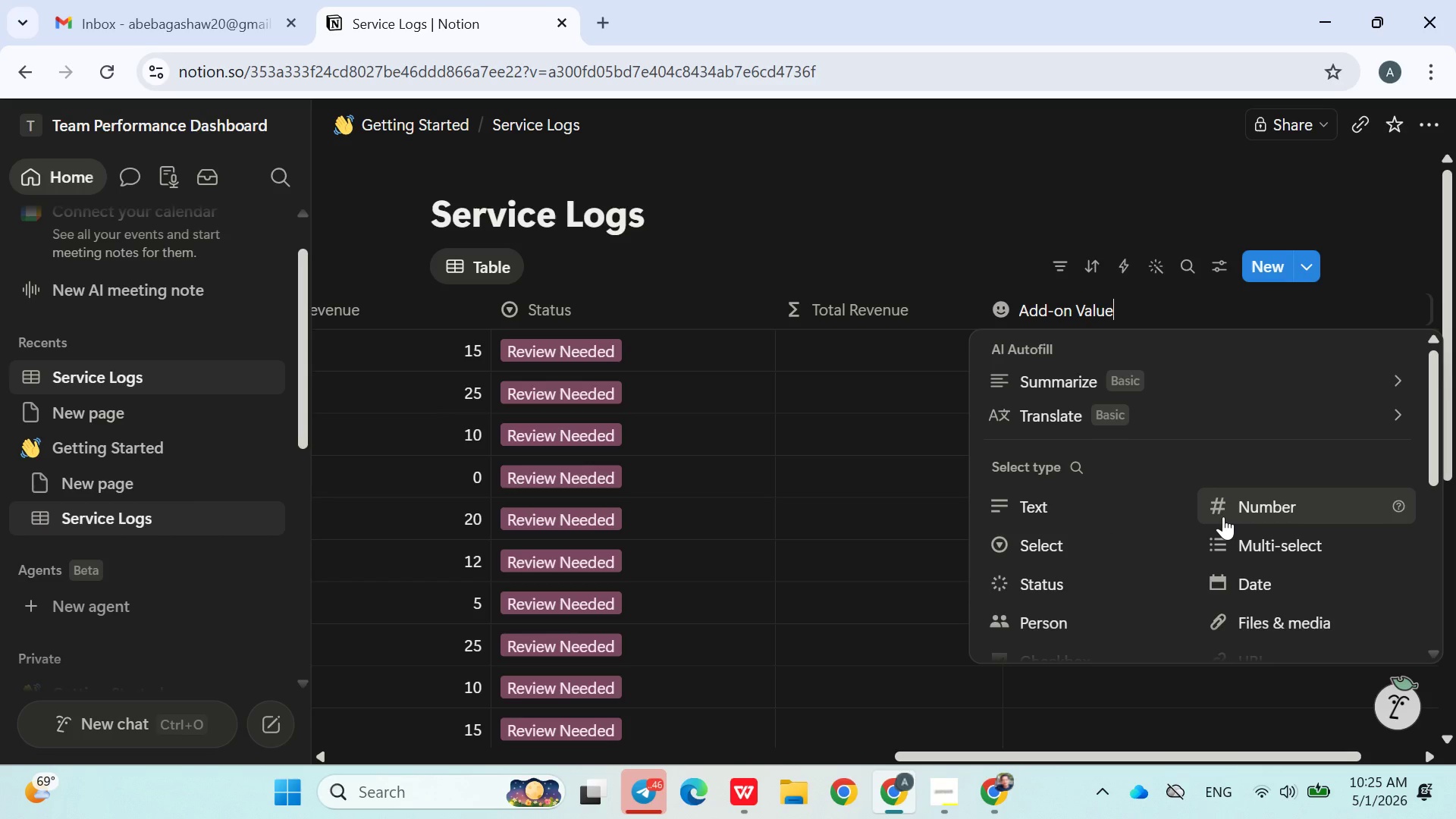 
left_click([1223, 516])
 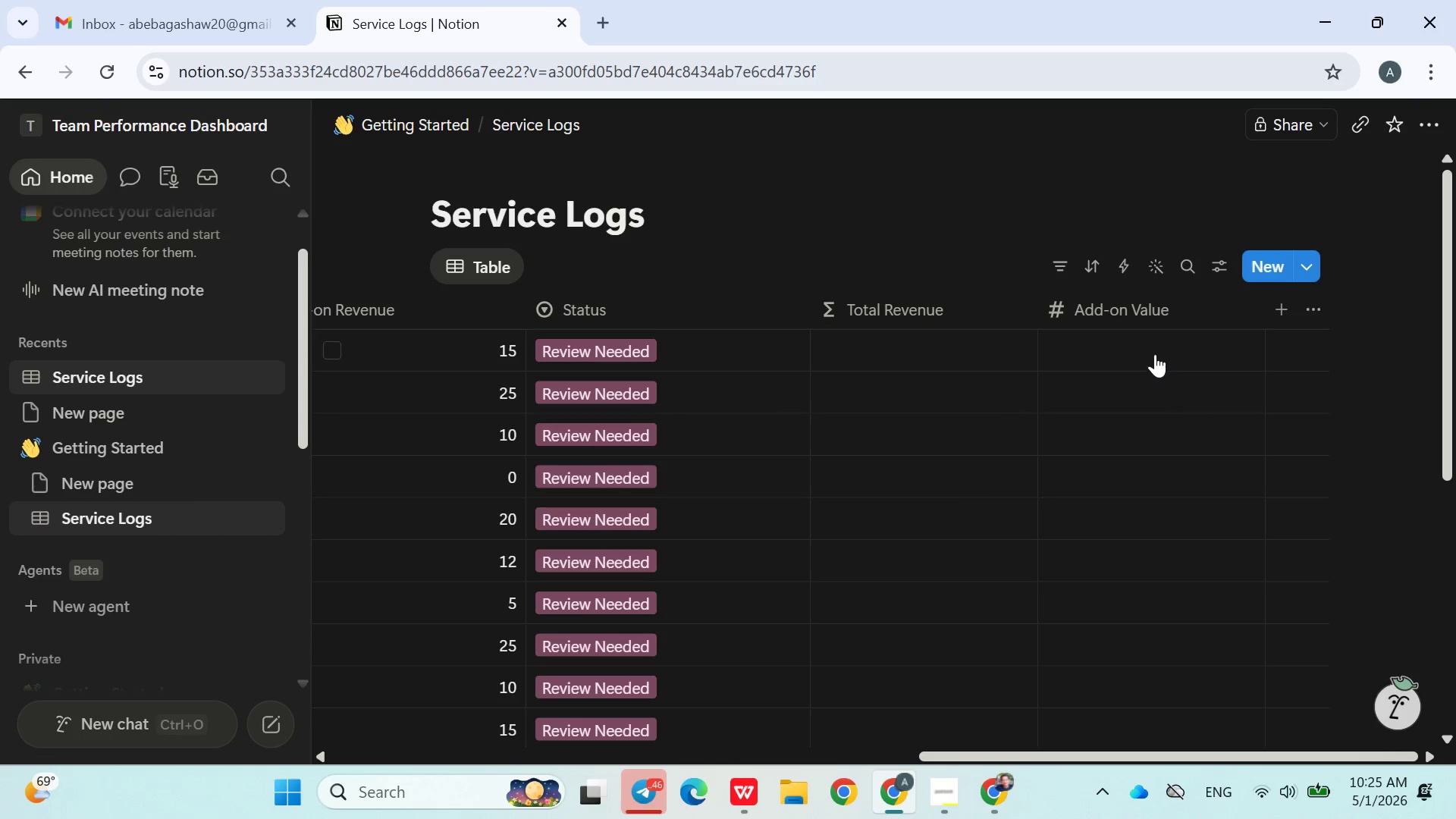 
left_click([1155, 339])
 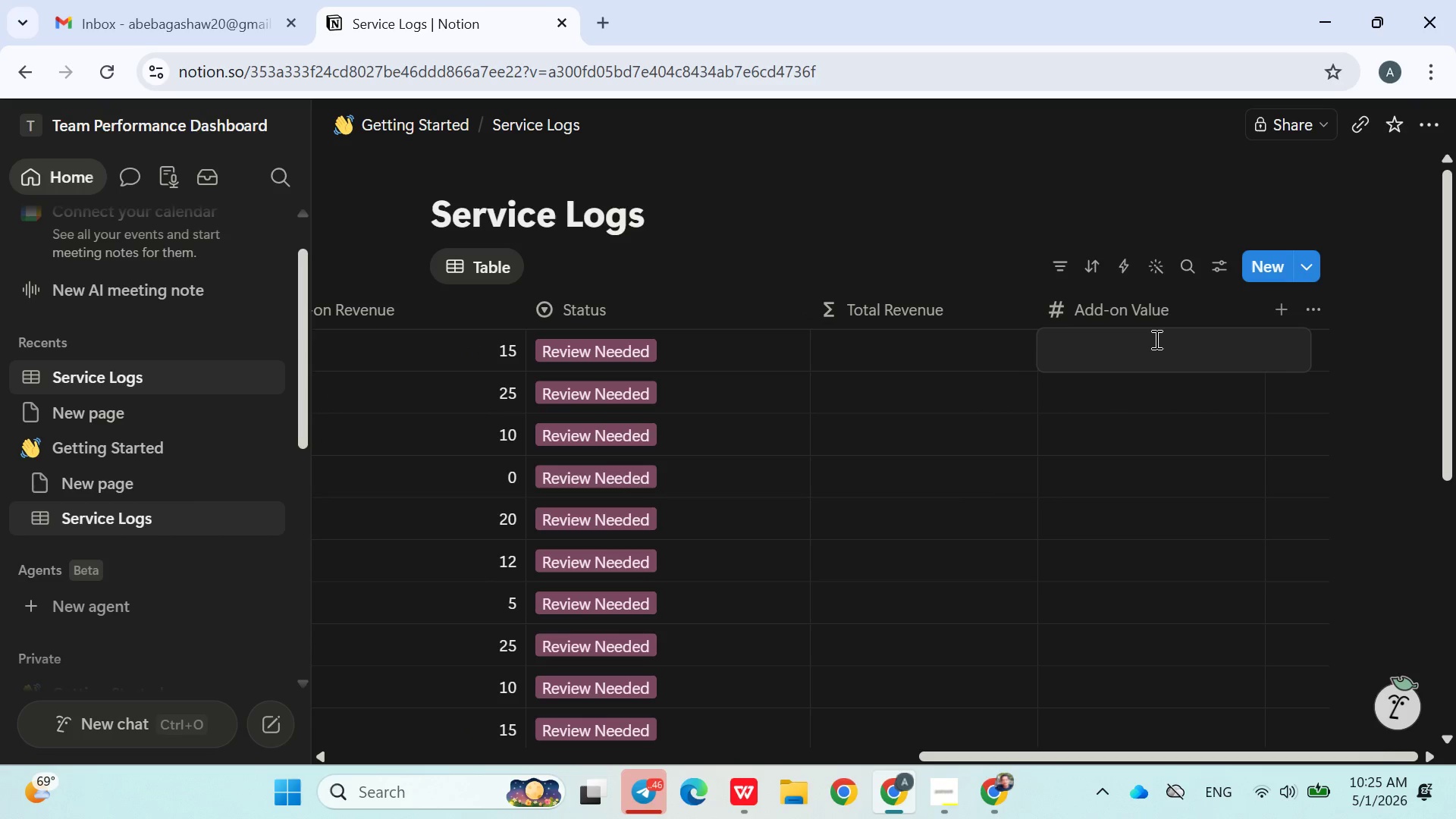 
type(43)
 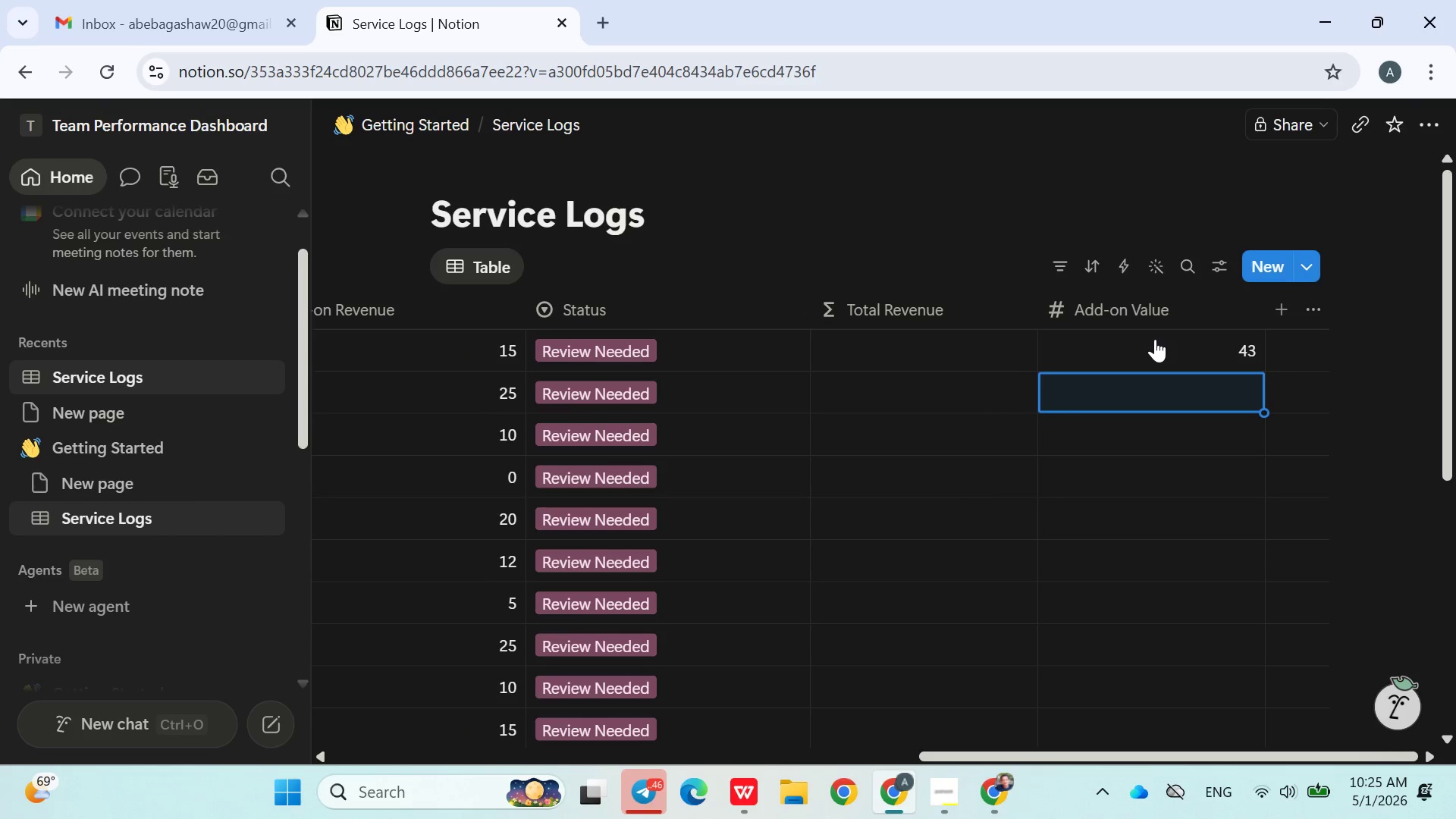 
key(Enter)
 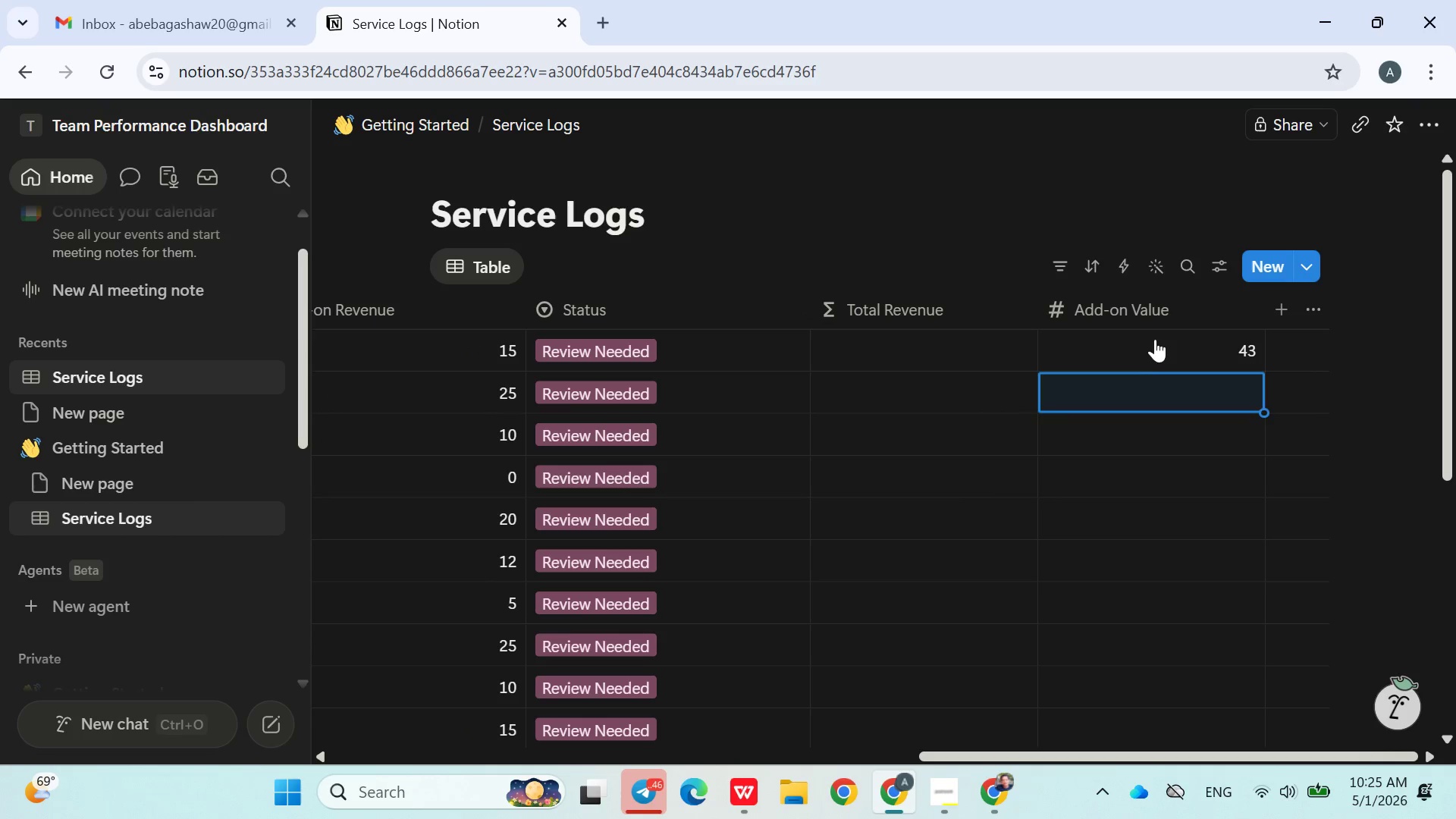 
type(56)
 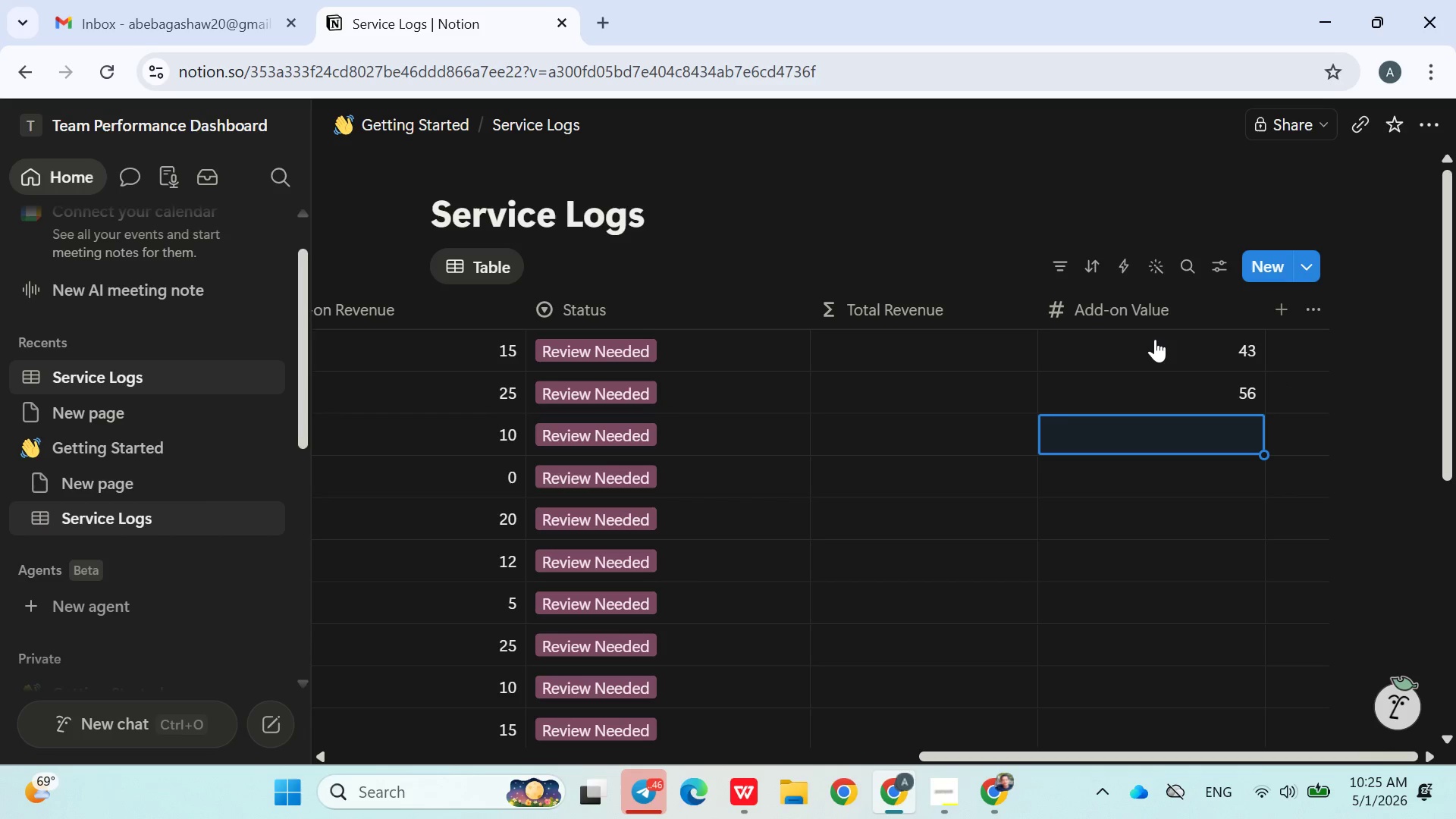 
key(Enter)
 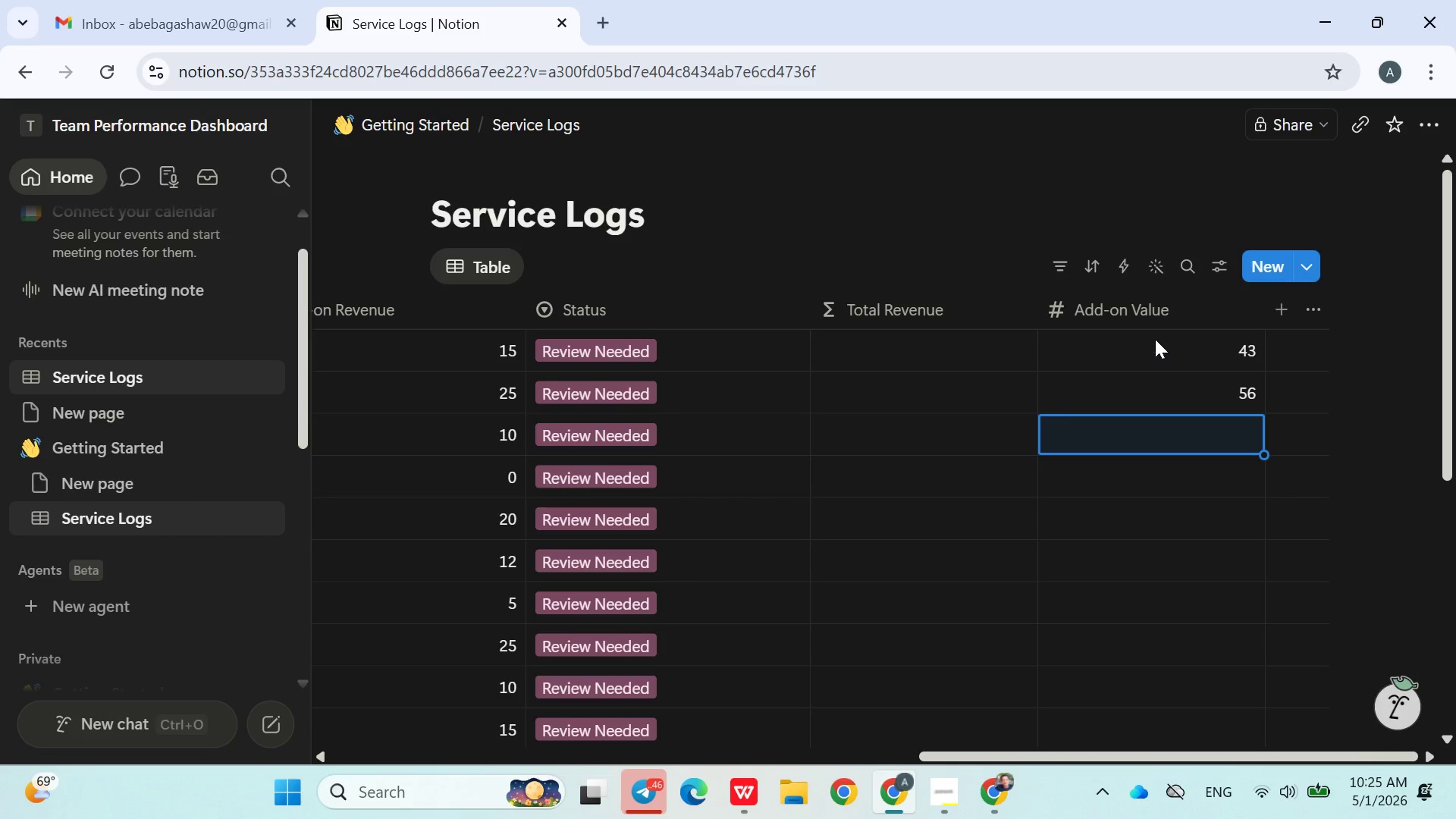 
type(43)
 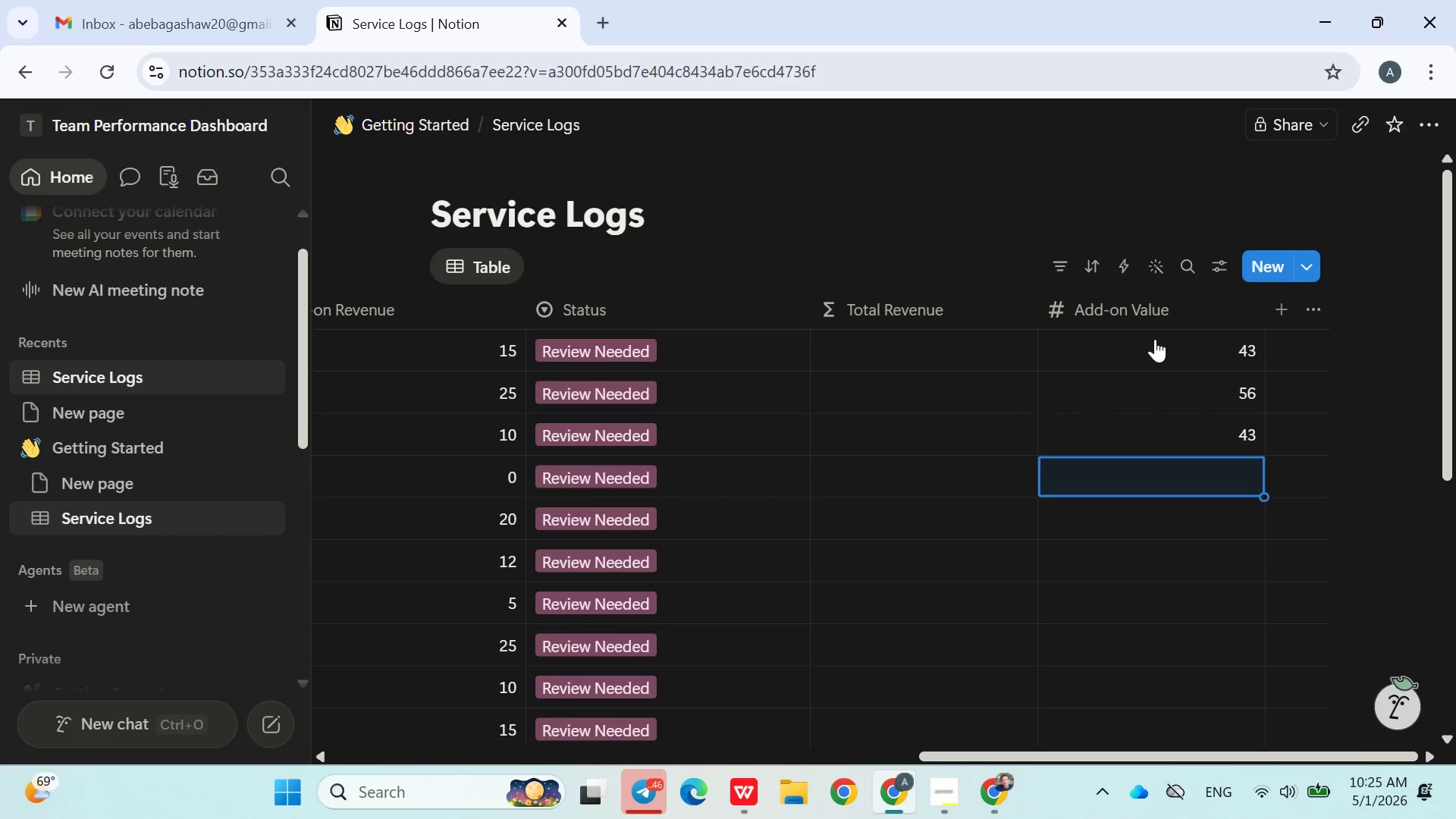 
key(Enter)
 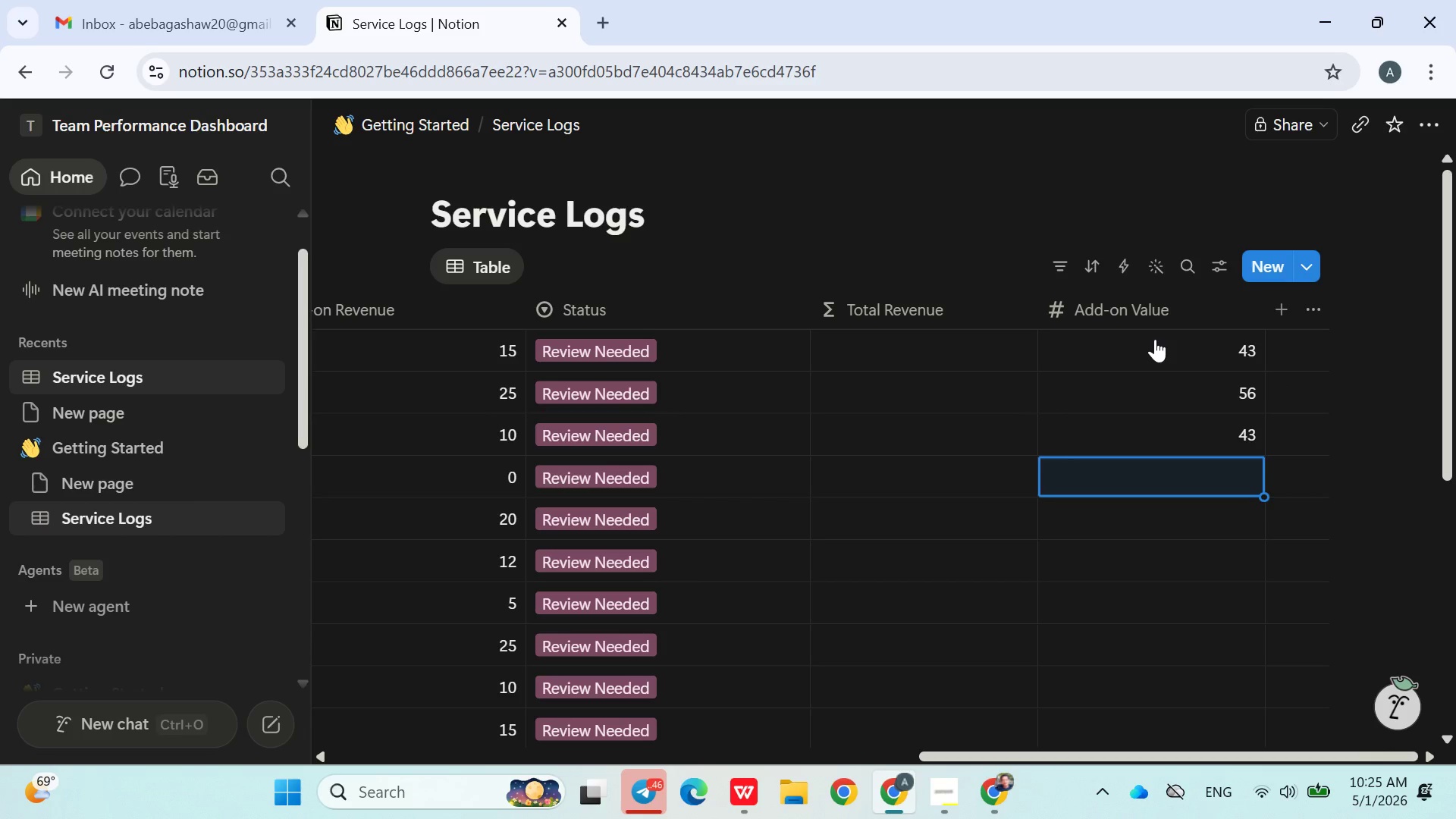 
type(76)
 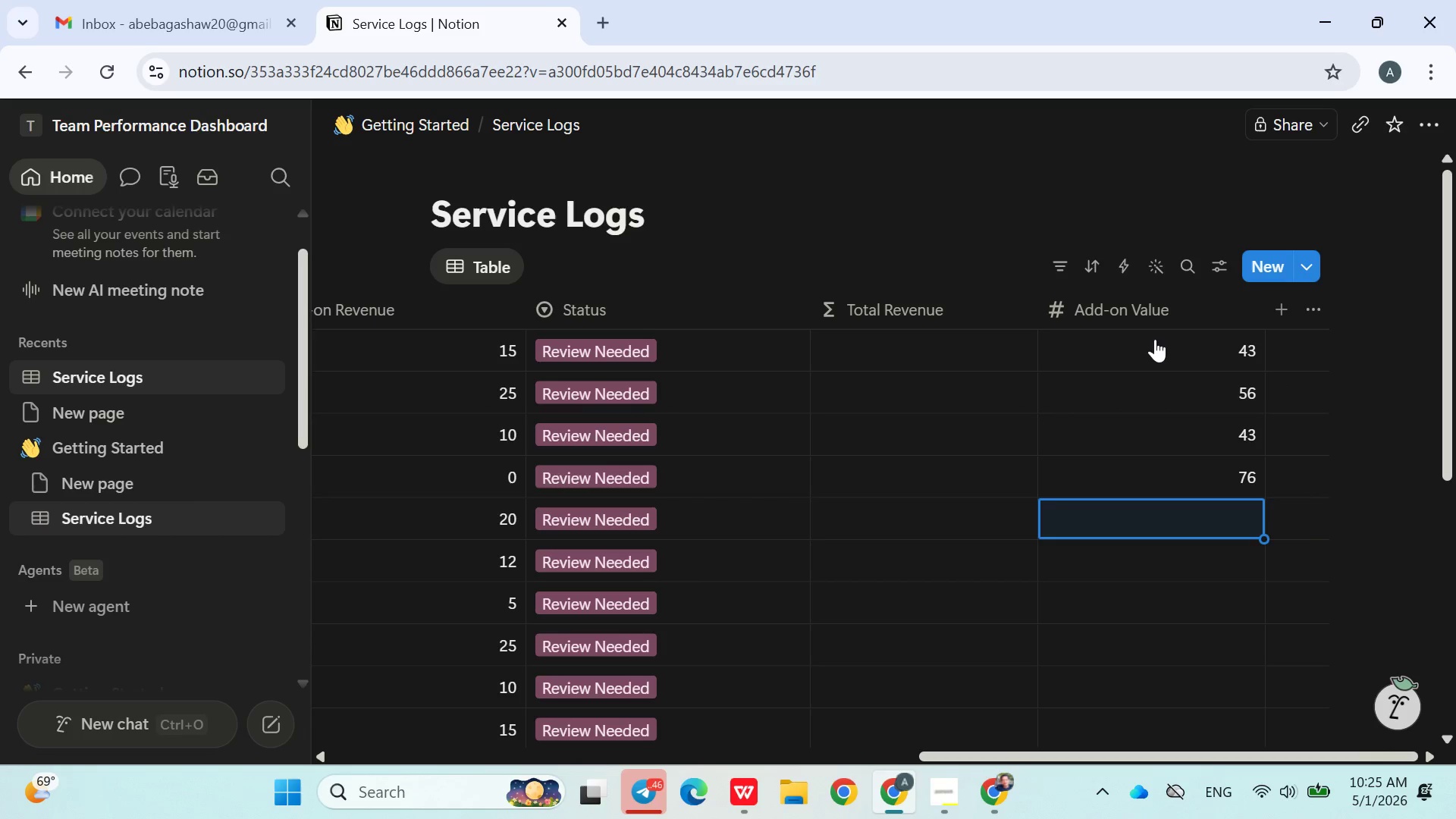 
key(Enter)
 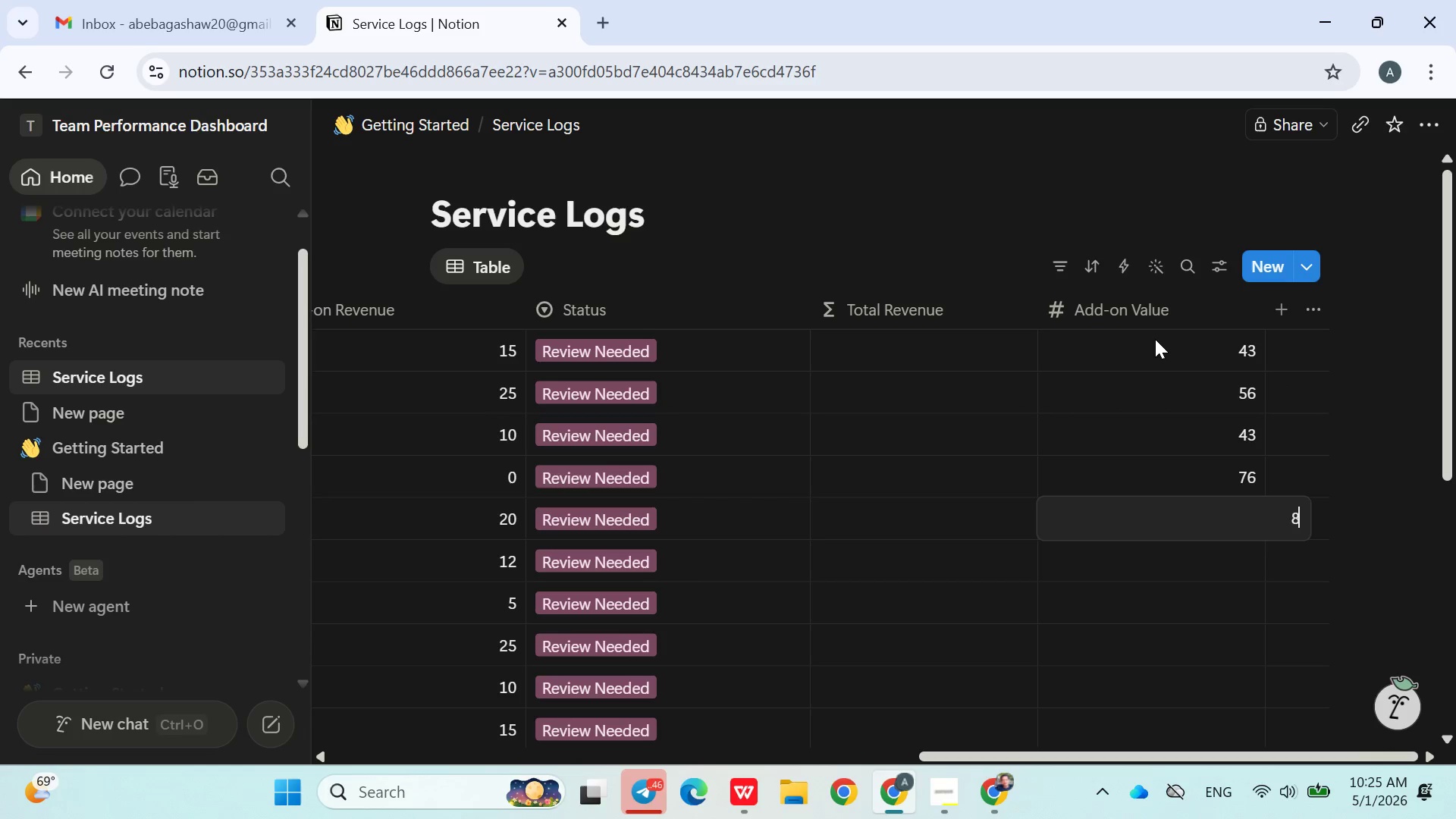 
type(87)
 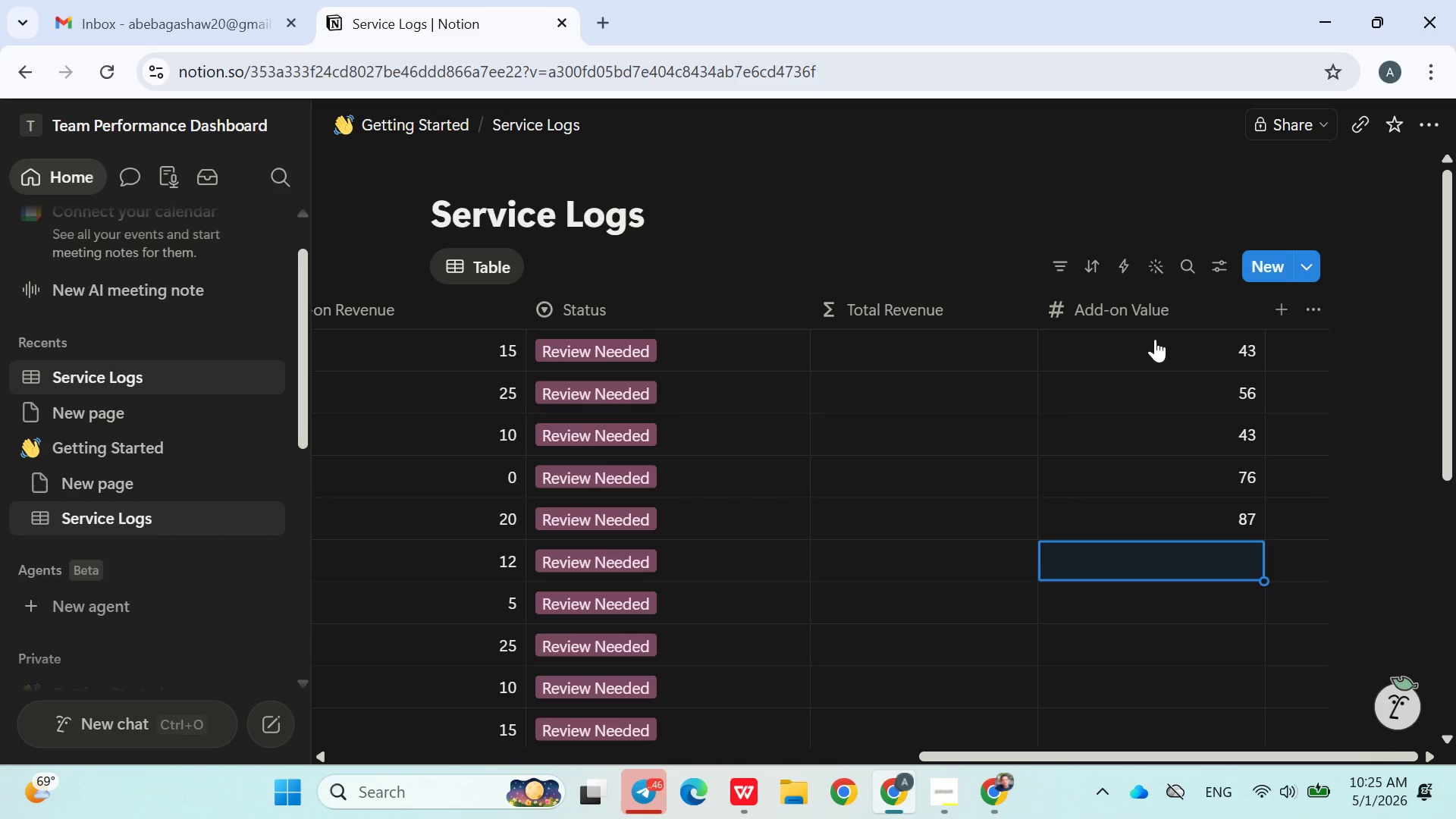 
key(Enter)
 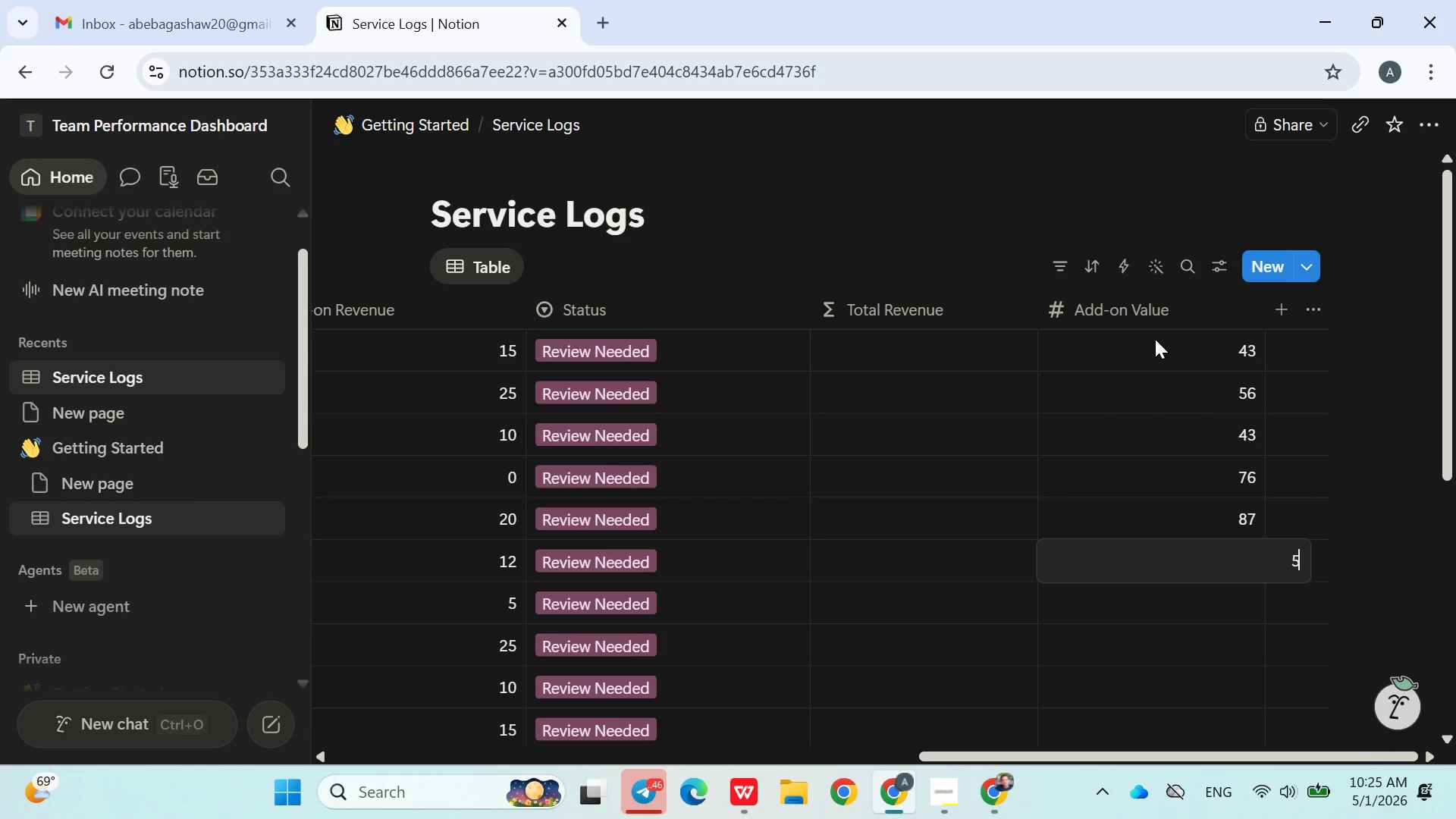 
type(54)
 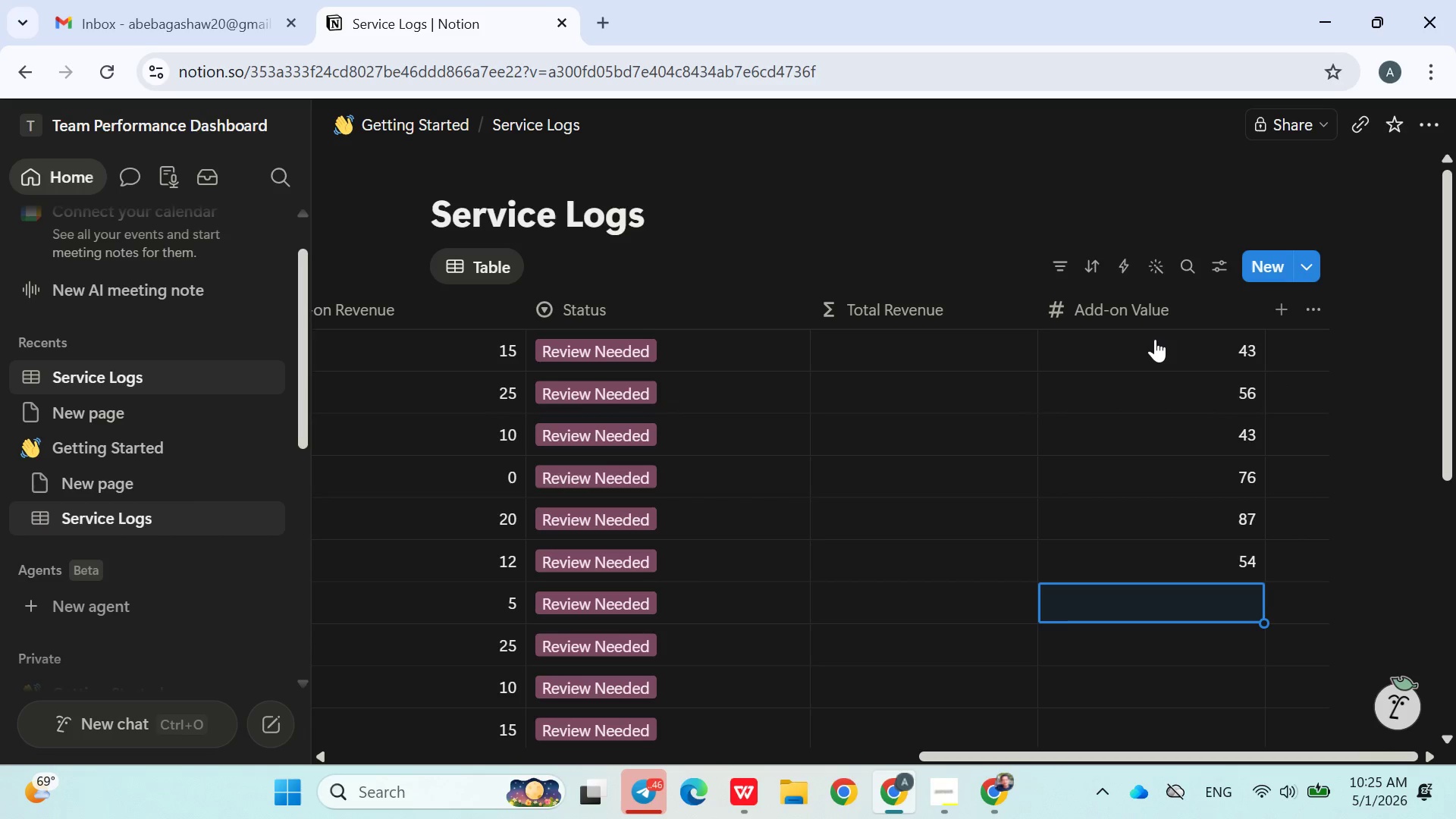 
key(Enter)
 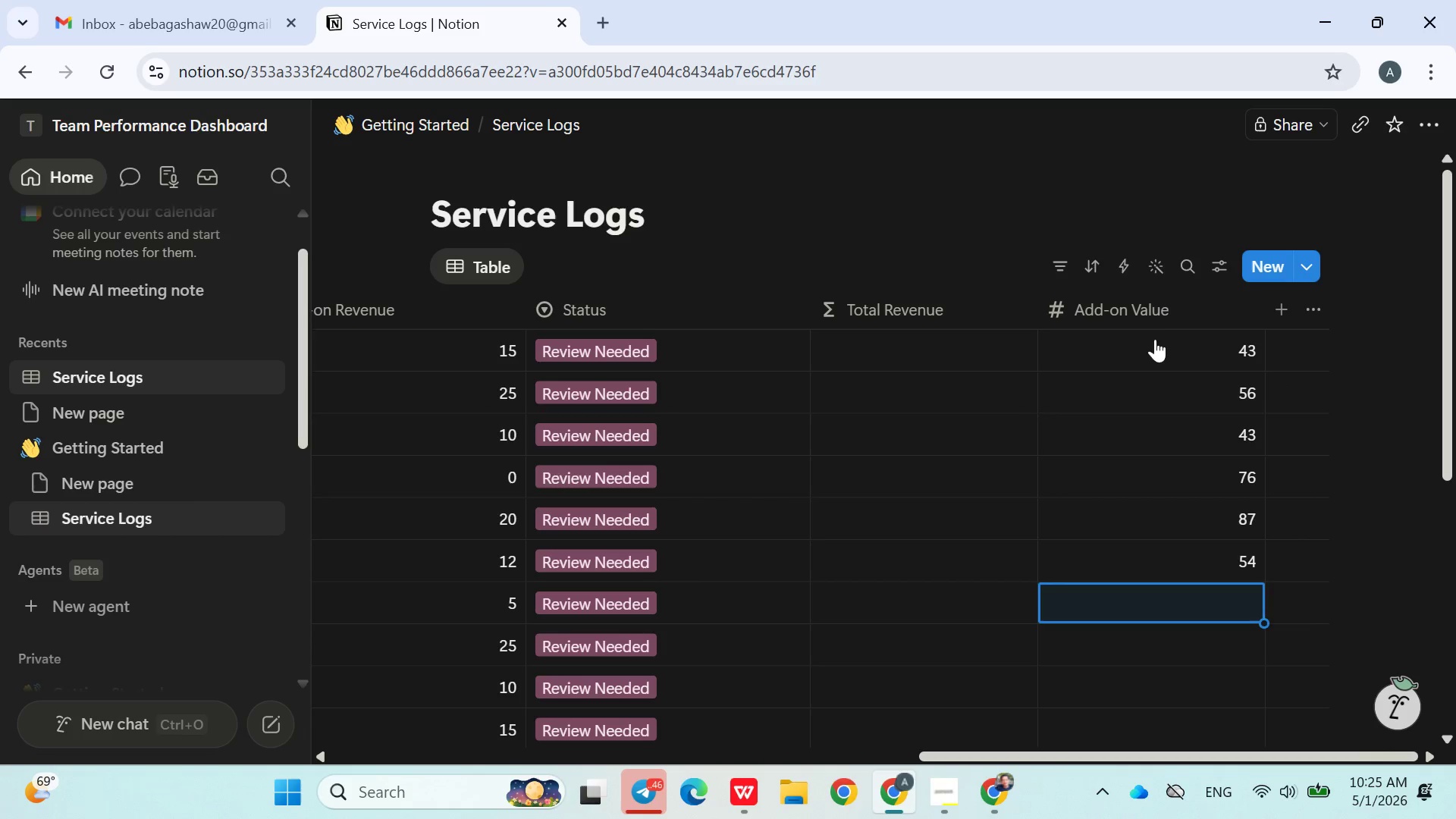 
key(4)
 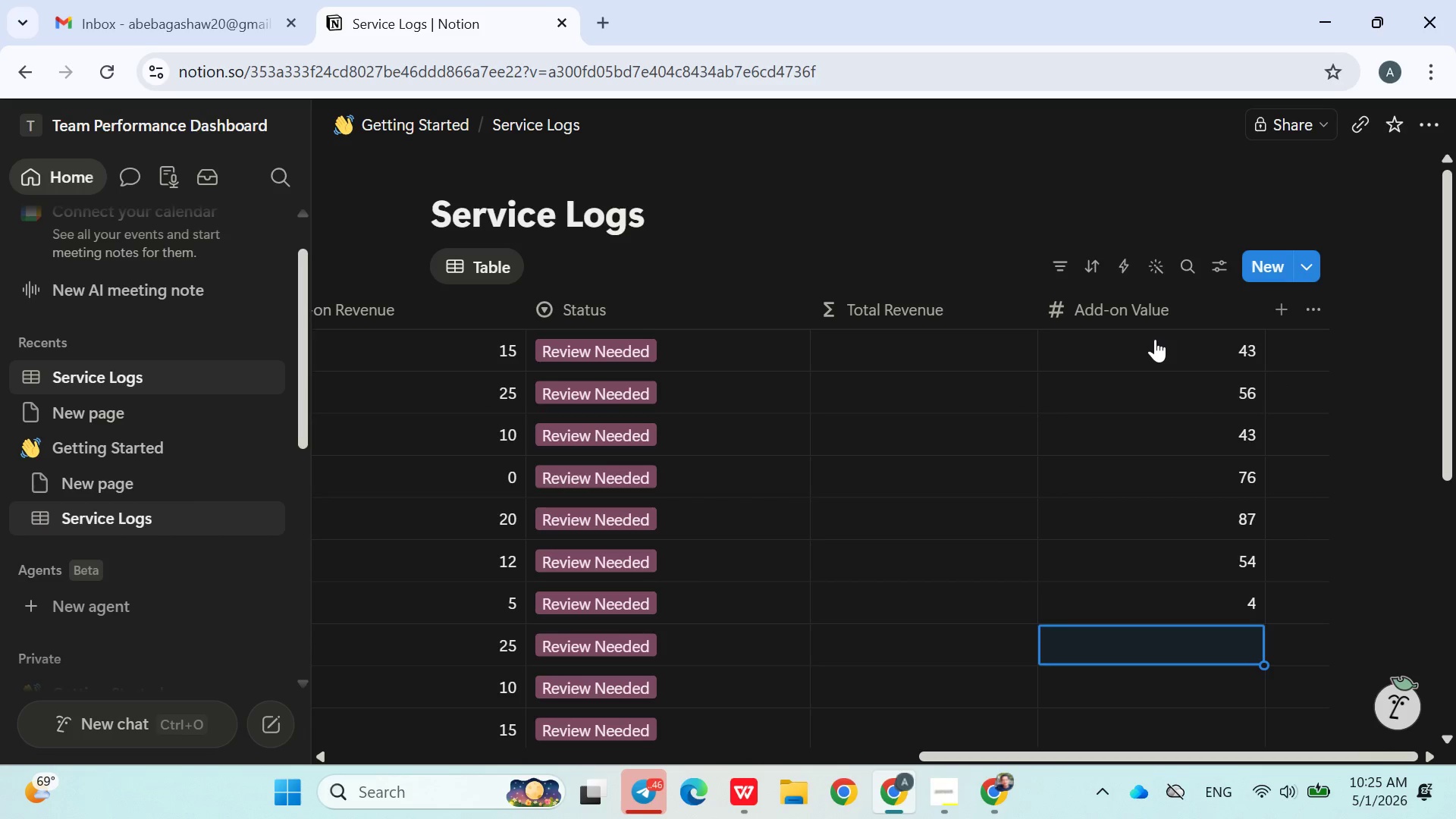 
key(Enter)
 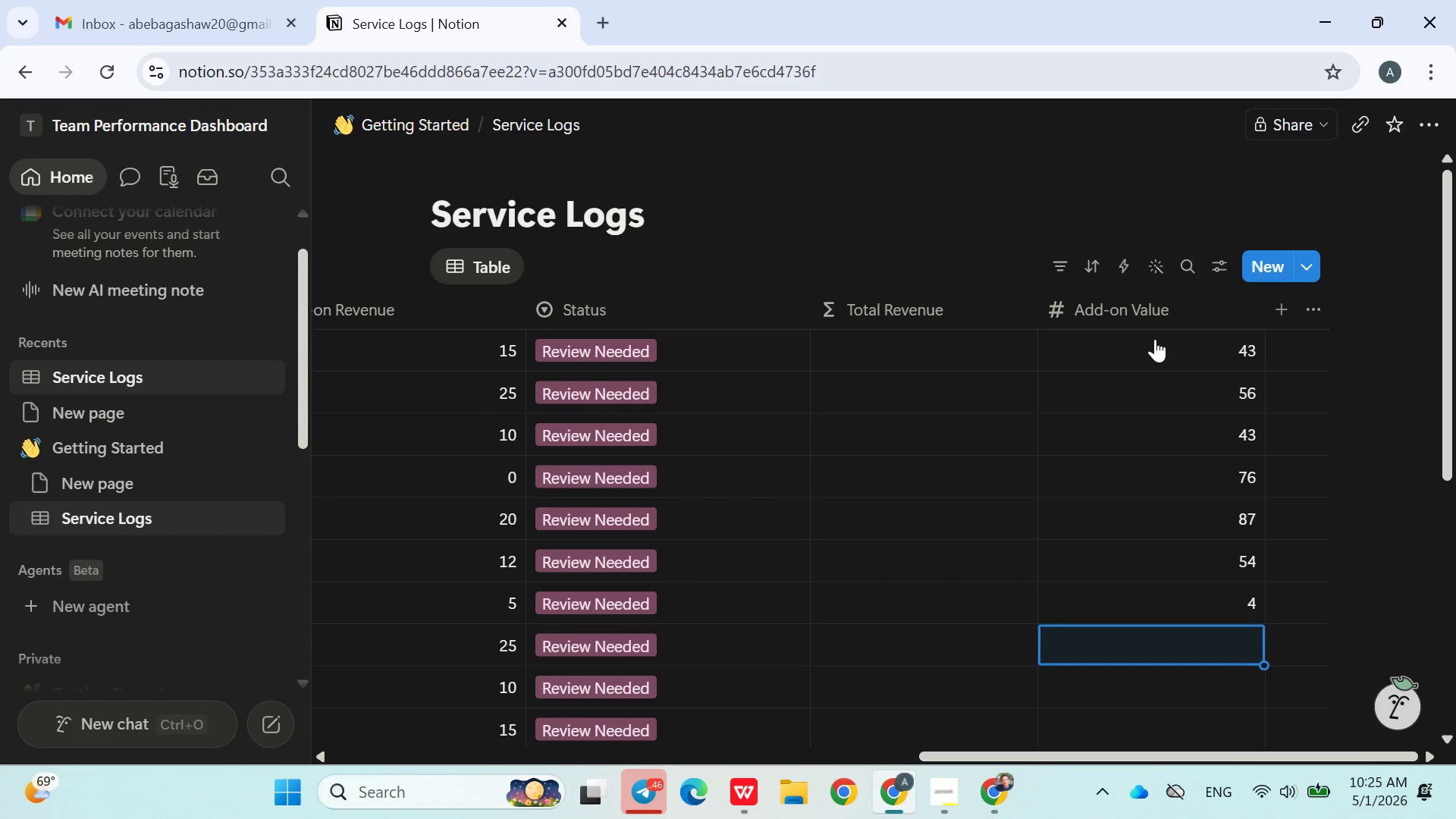 
type(54)
 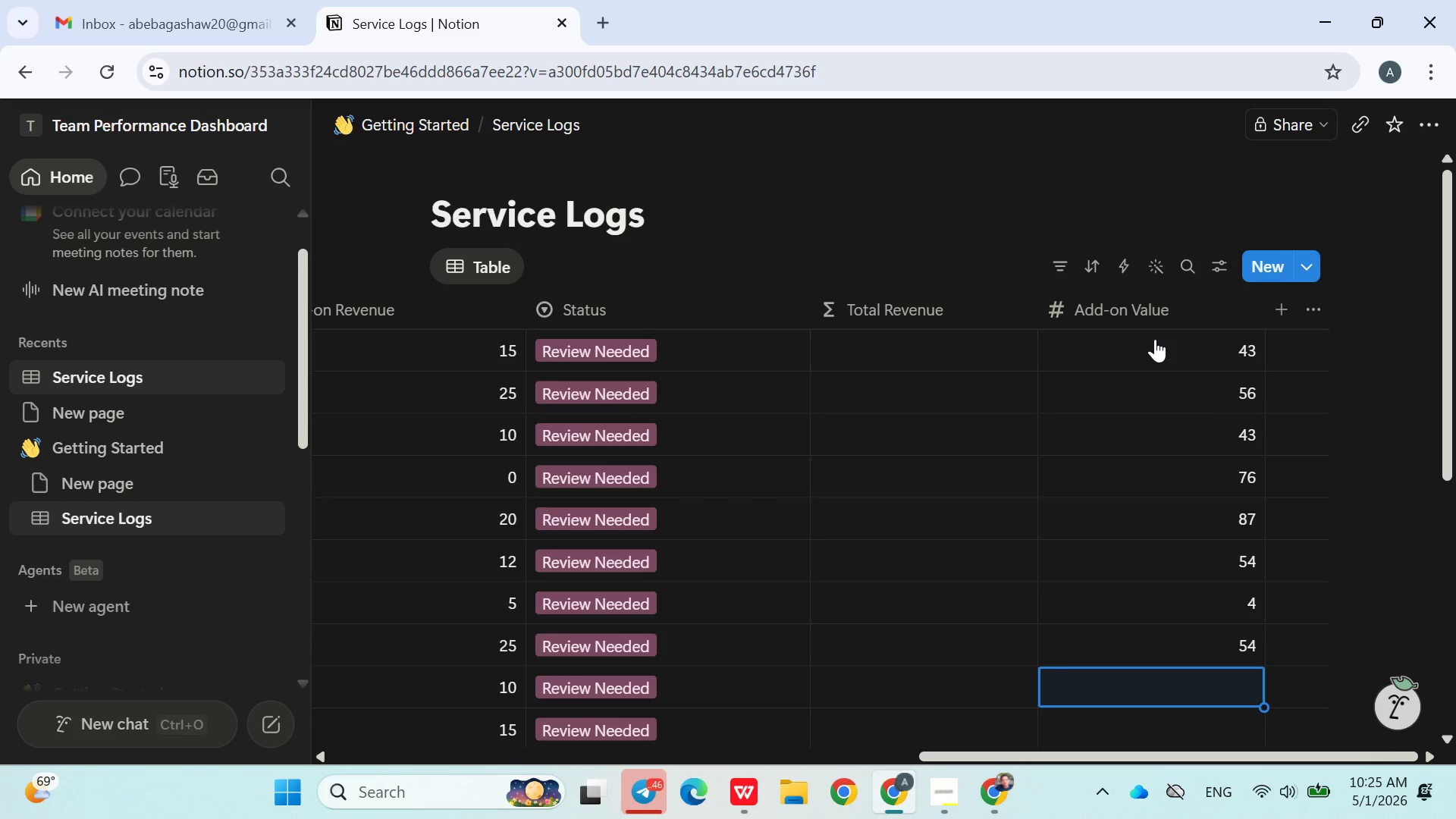 
key(Enter)
 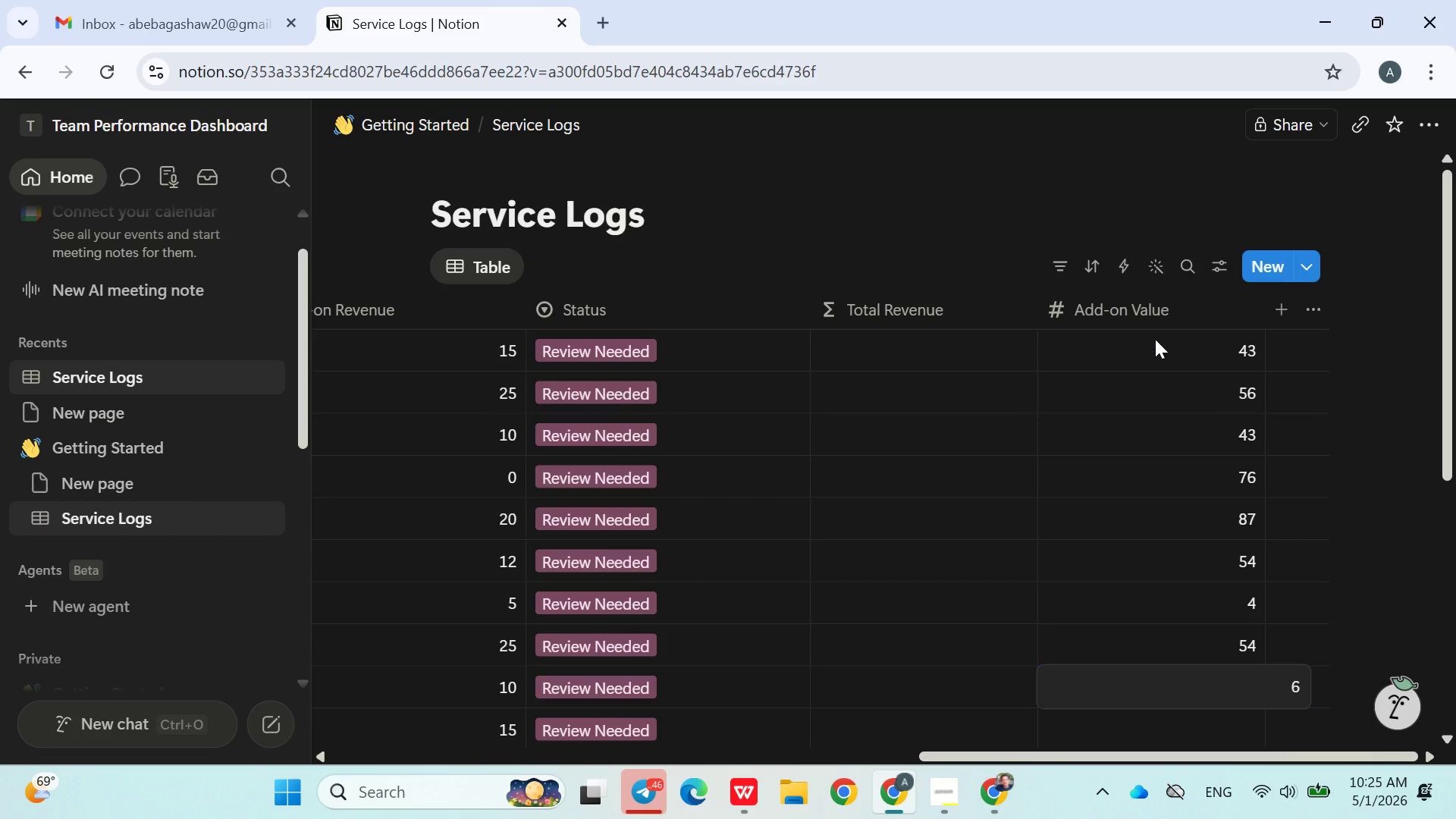 
type(67)
 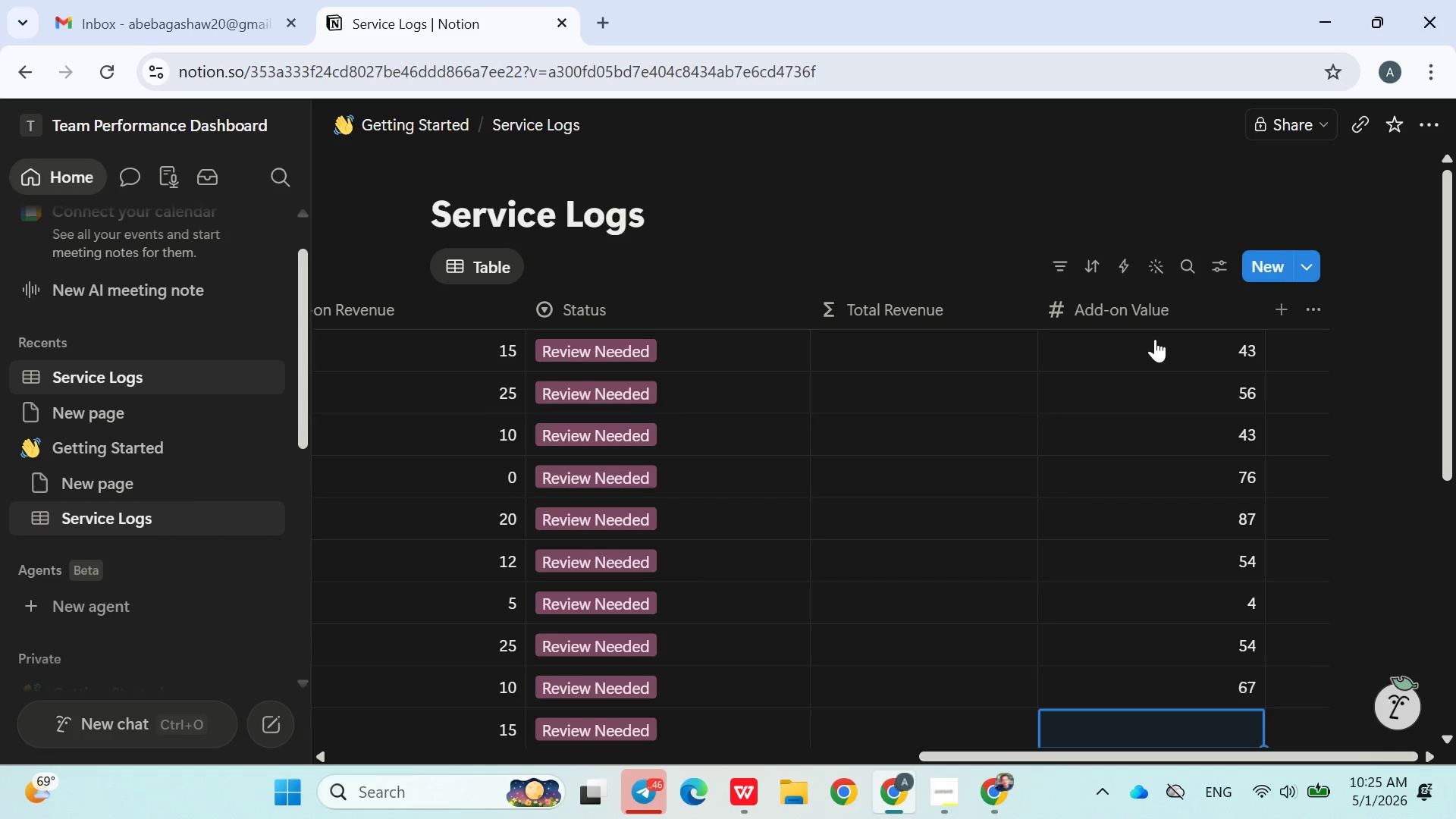 
key(Enter)
 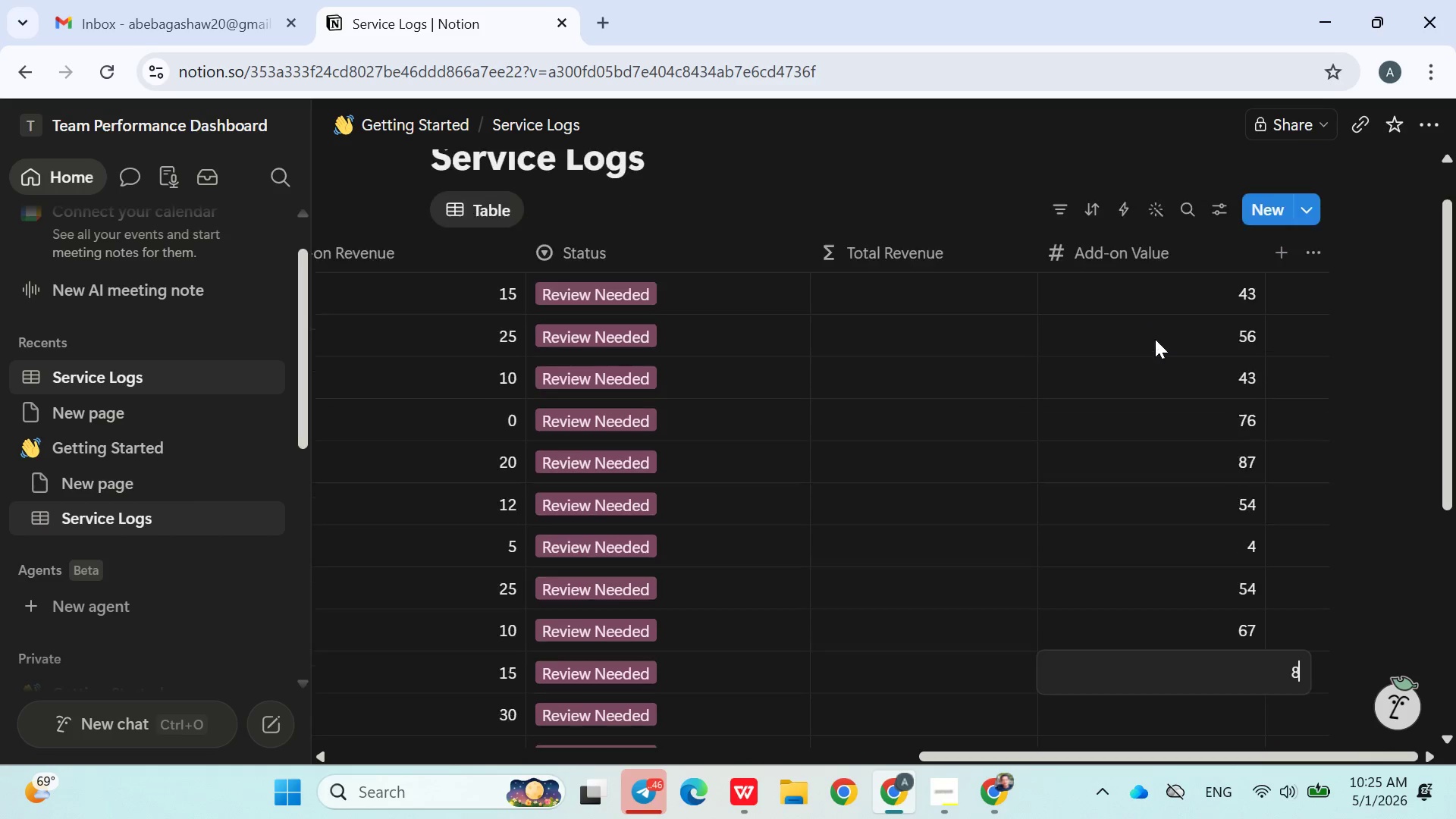 
type(89)
 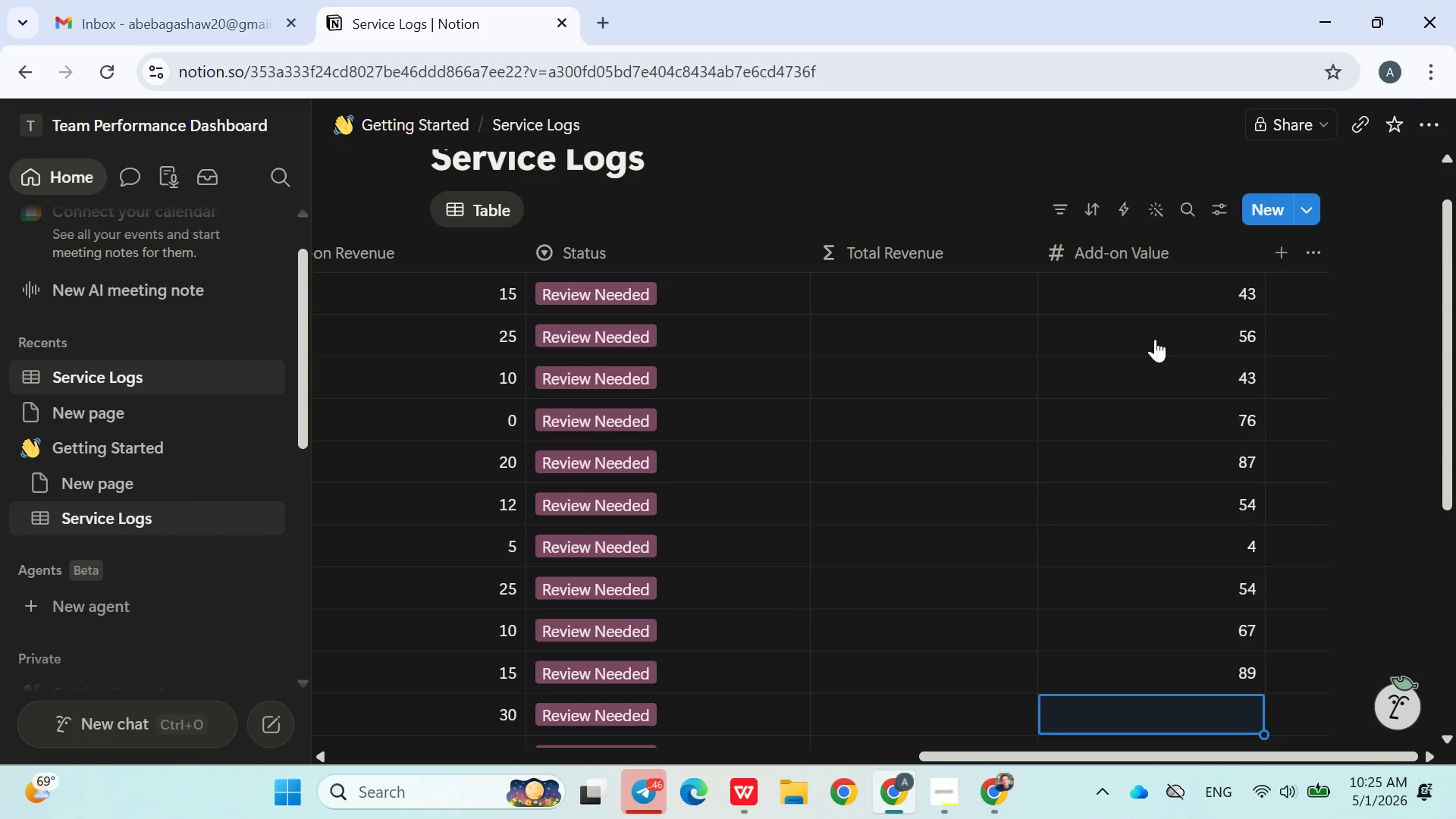 
key(Enter)
 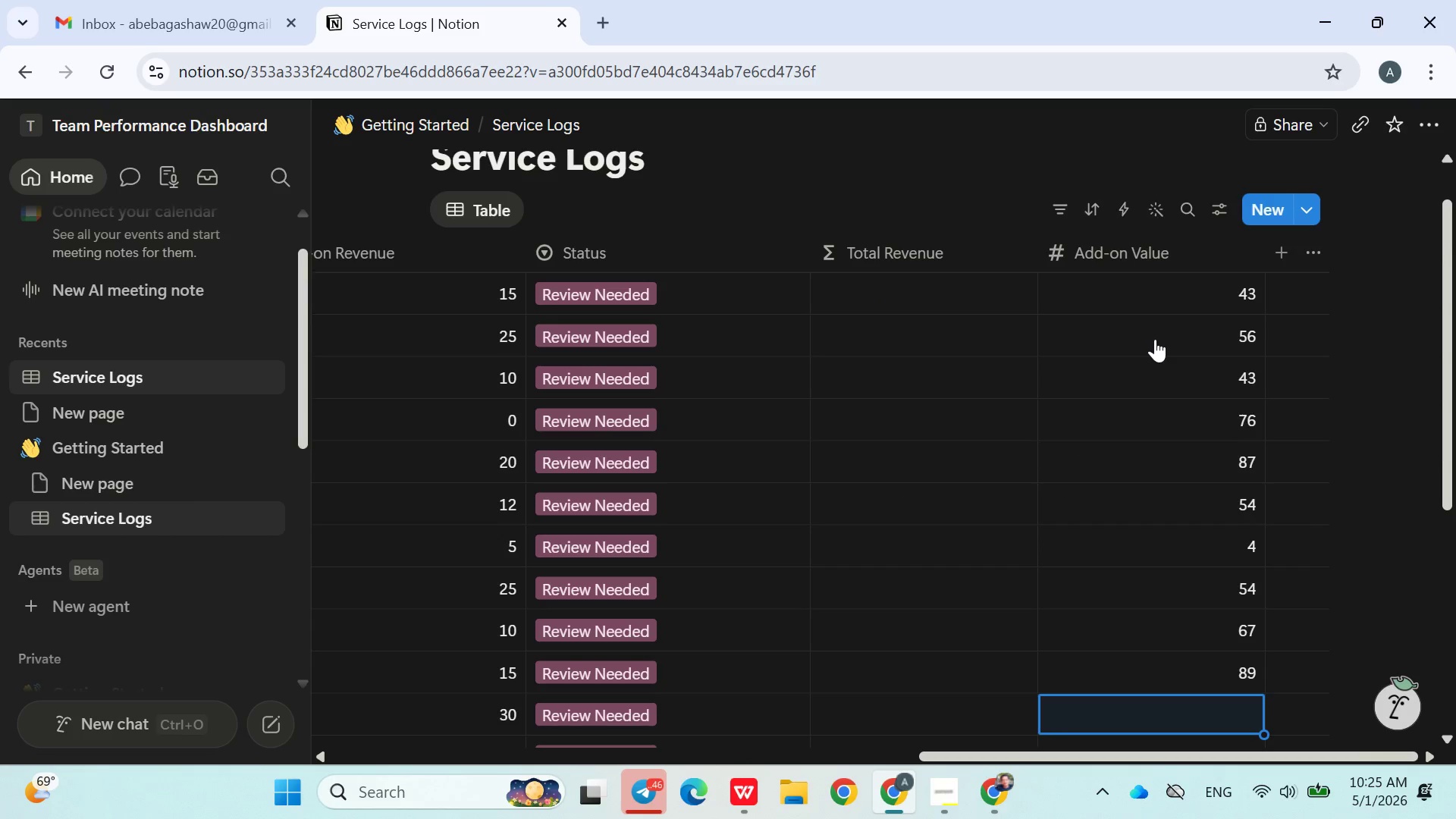 
key(0)
 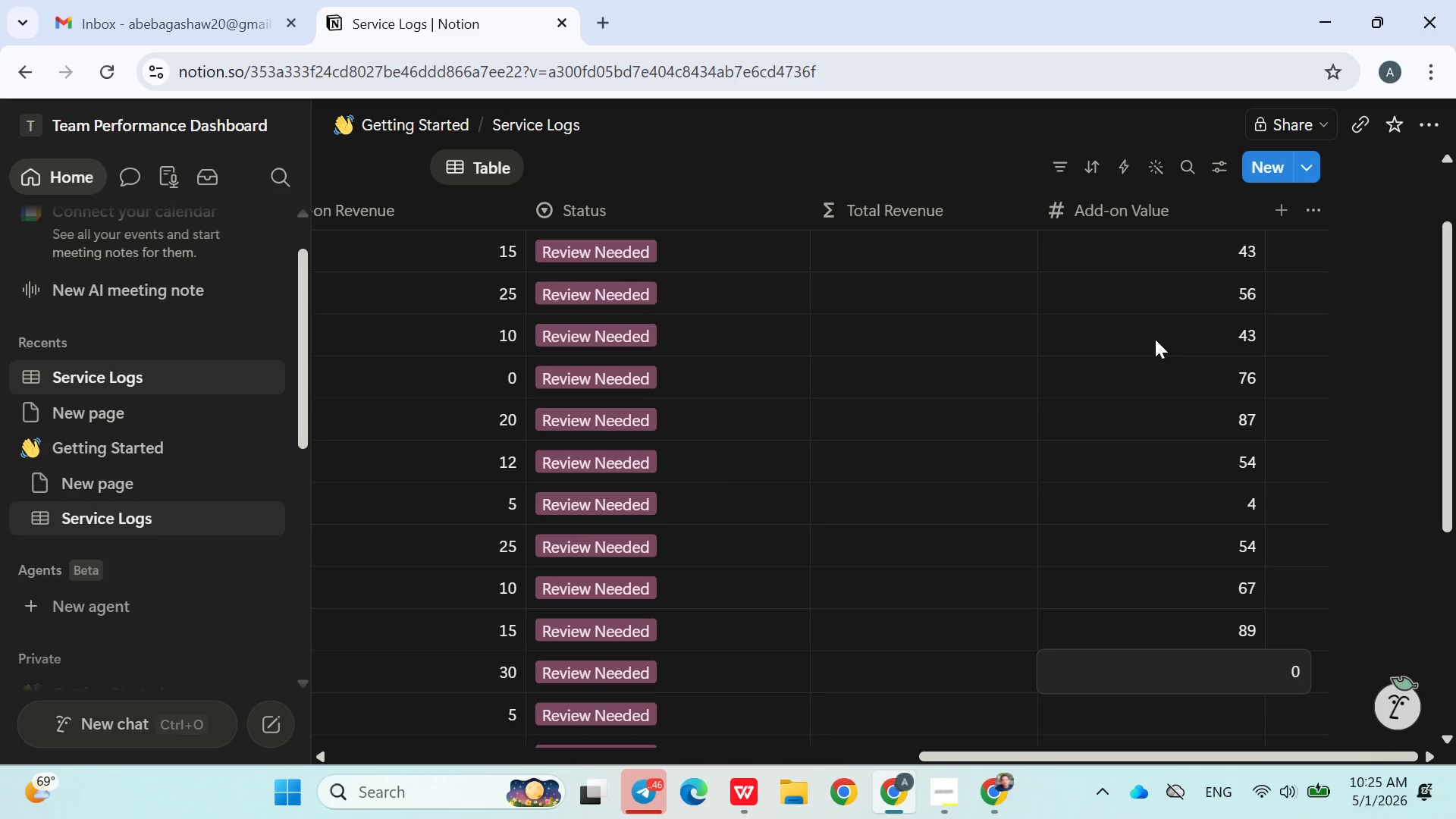 
key(ArrowLeft)
 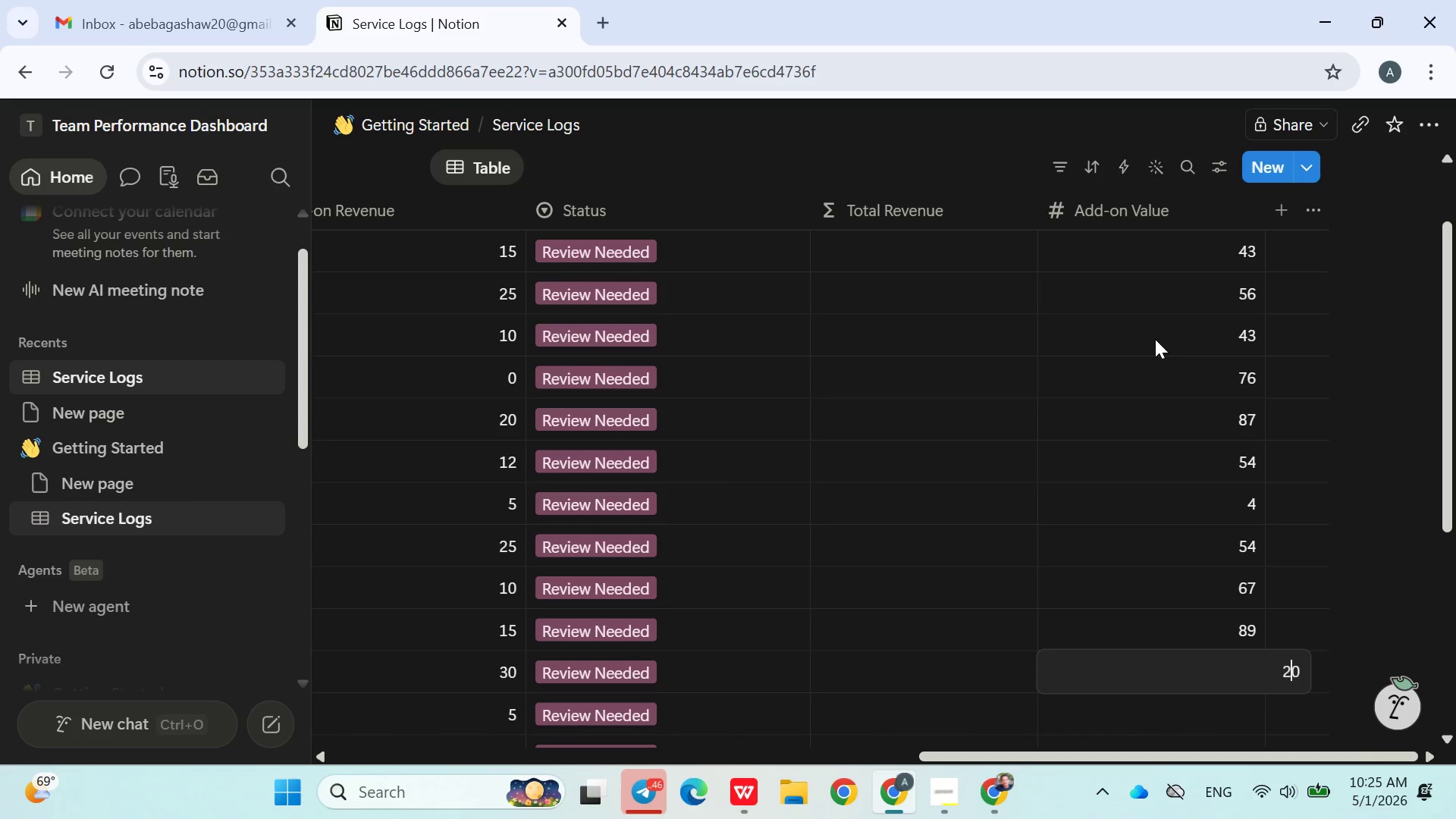 
type(23)
 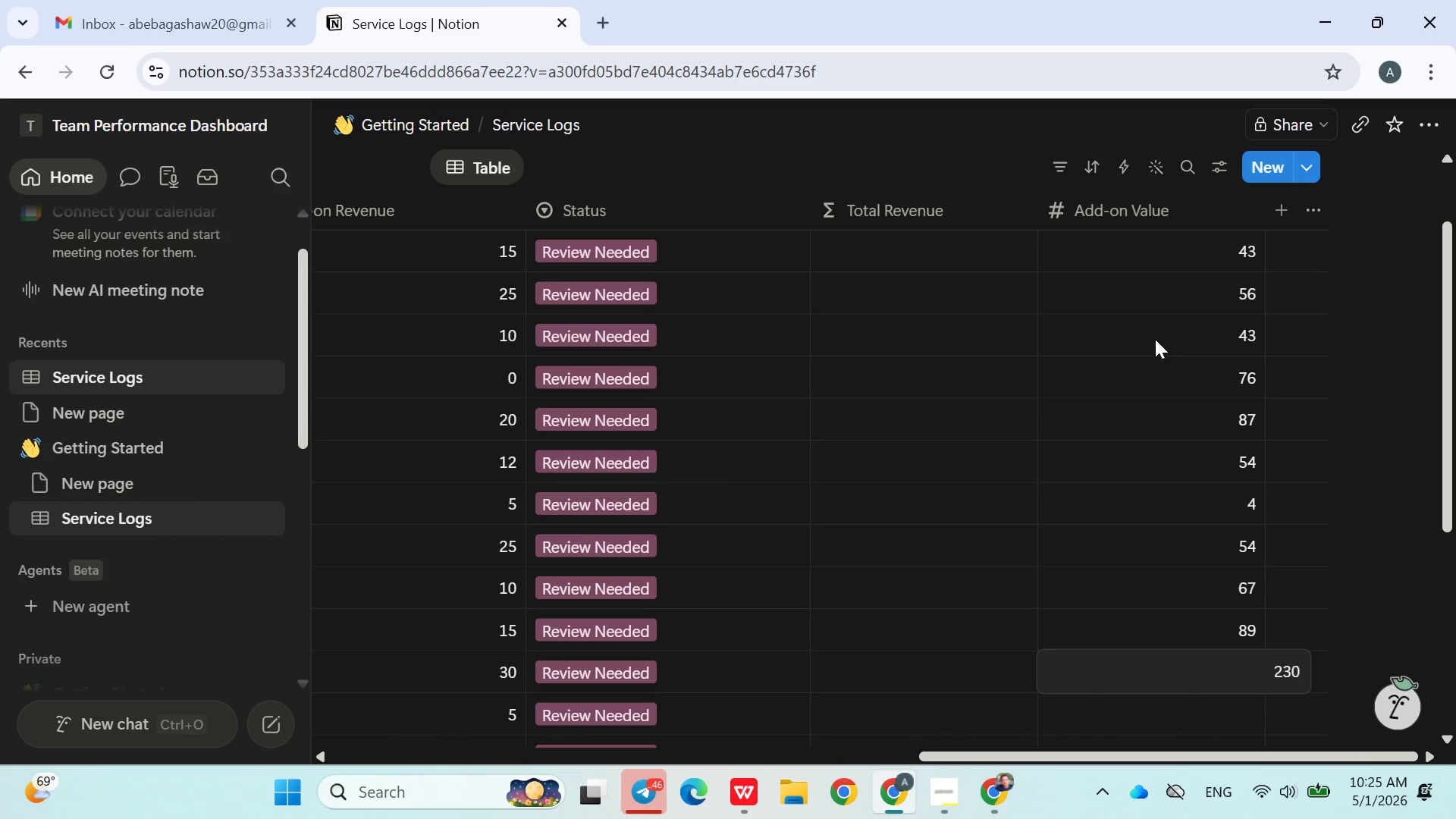 
key(Enter)
 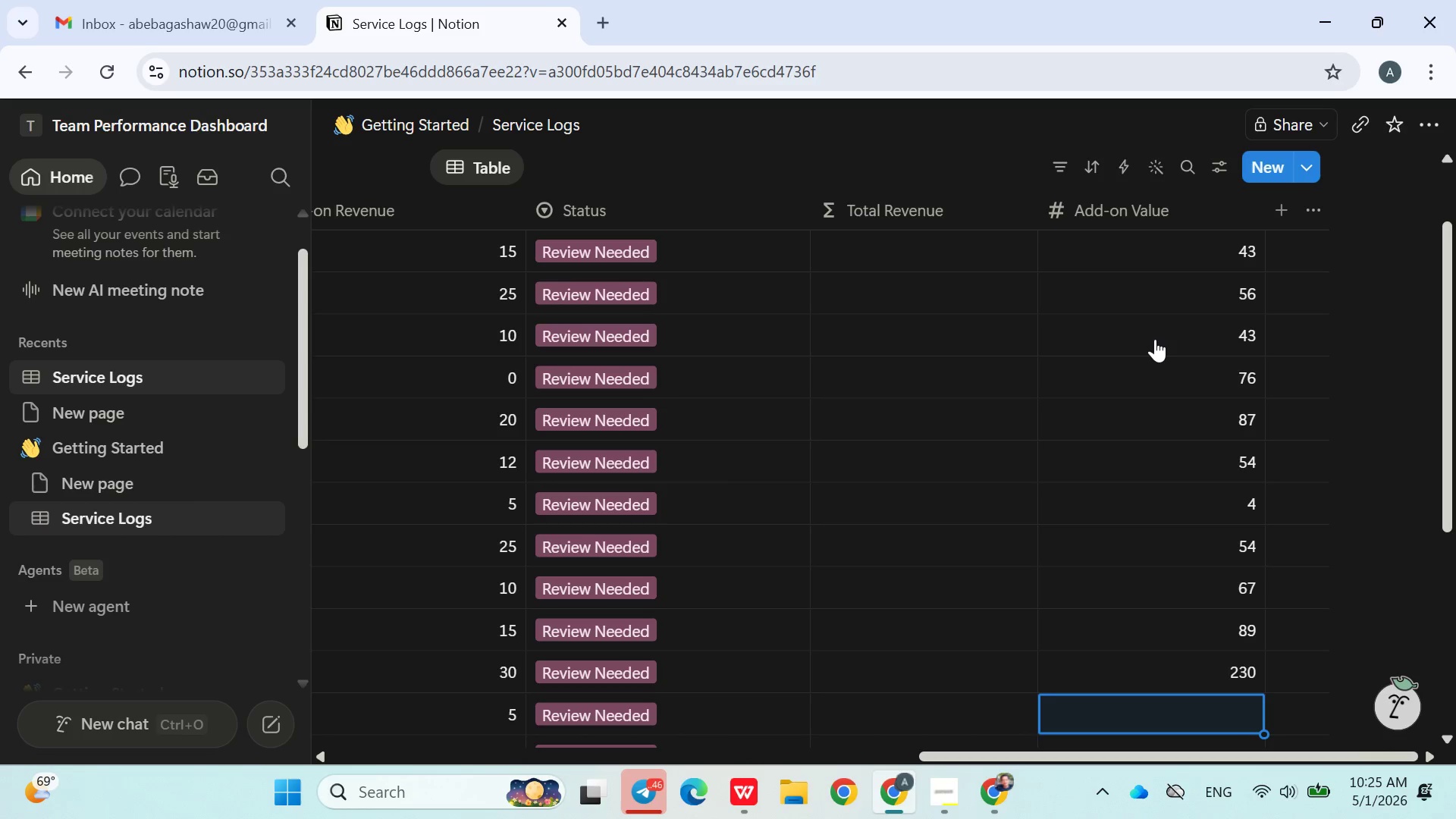 
type(45)
 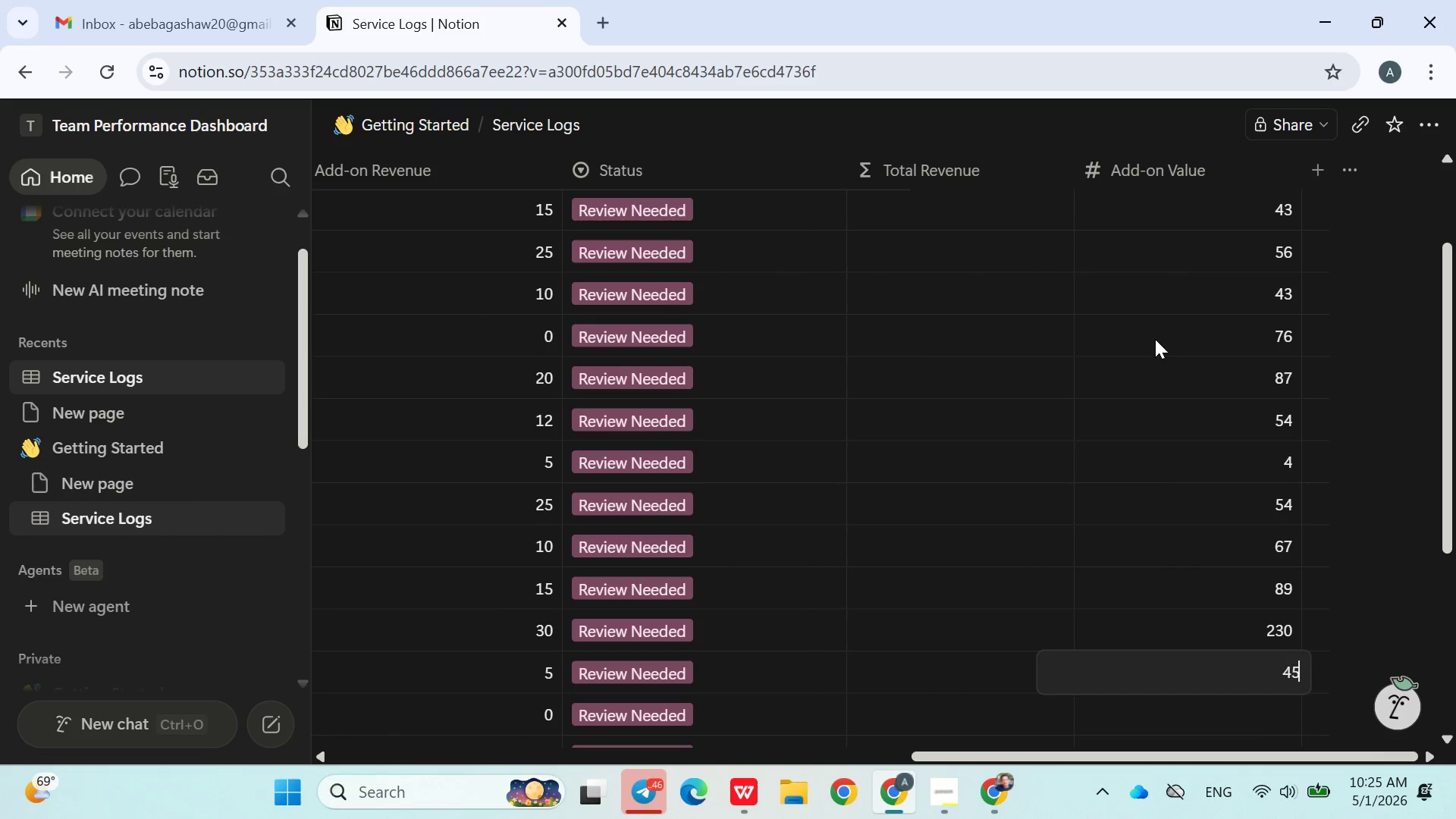 
key(Enter)
 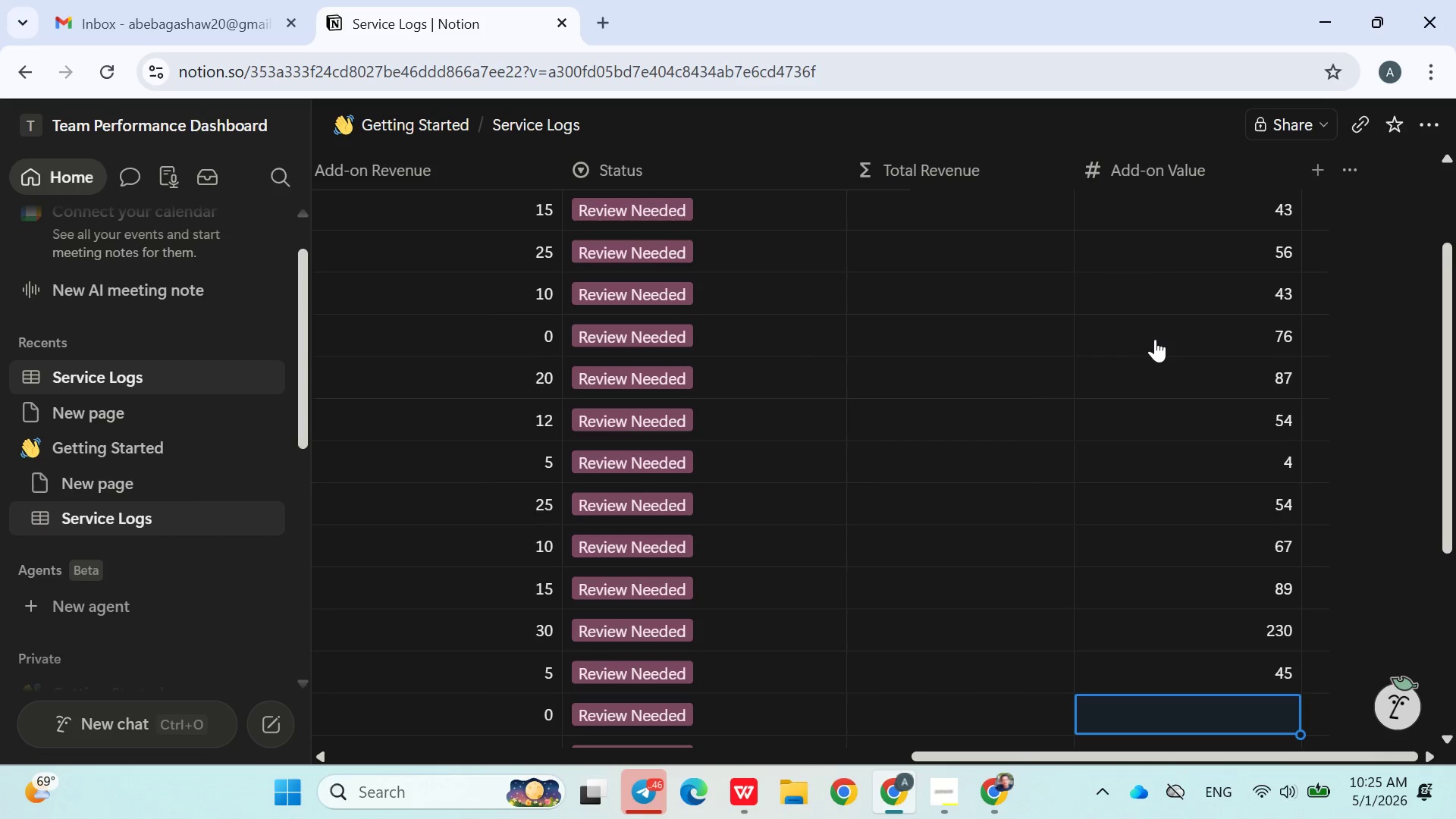 
type(68)
 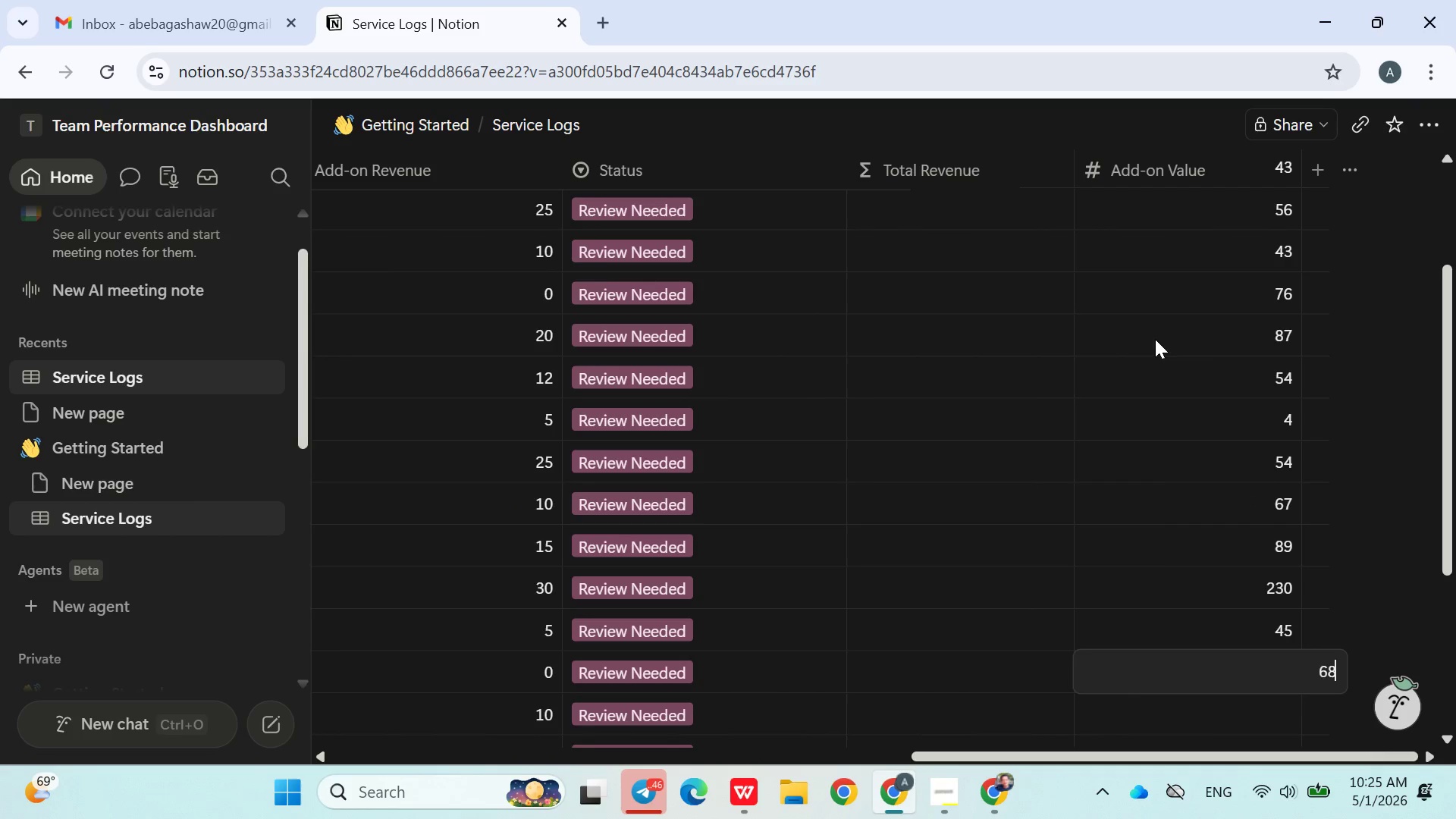 
key(Enter)
 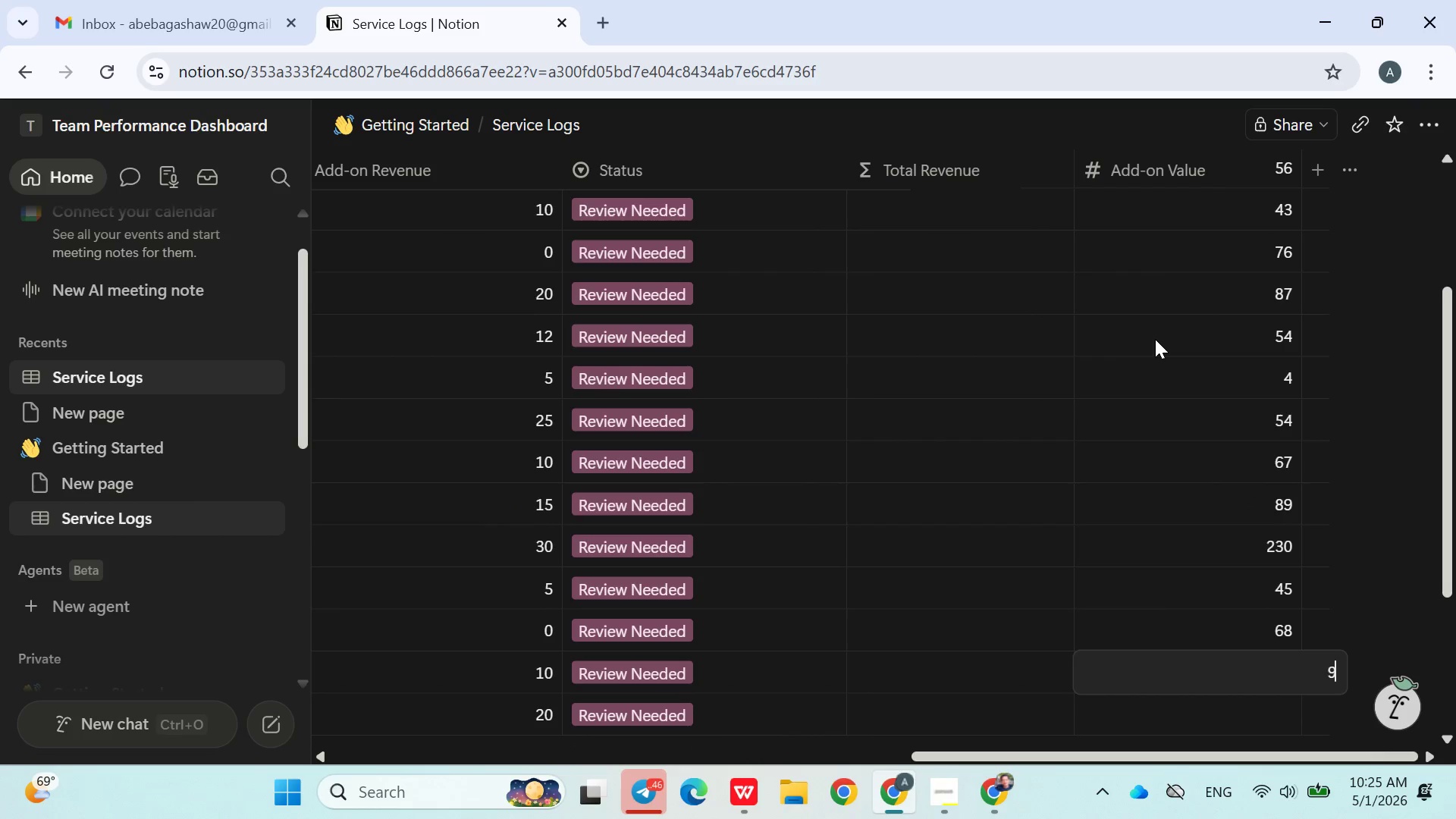 
type(98)
 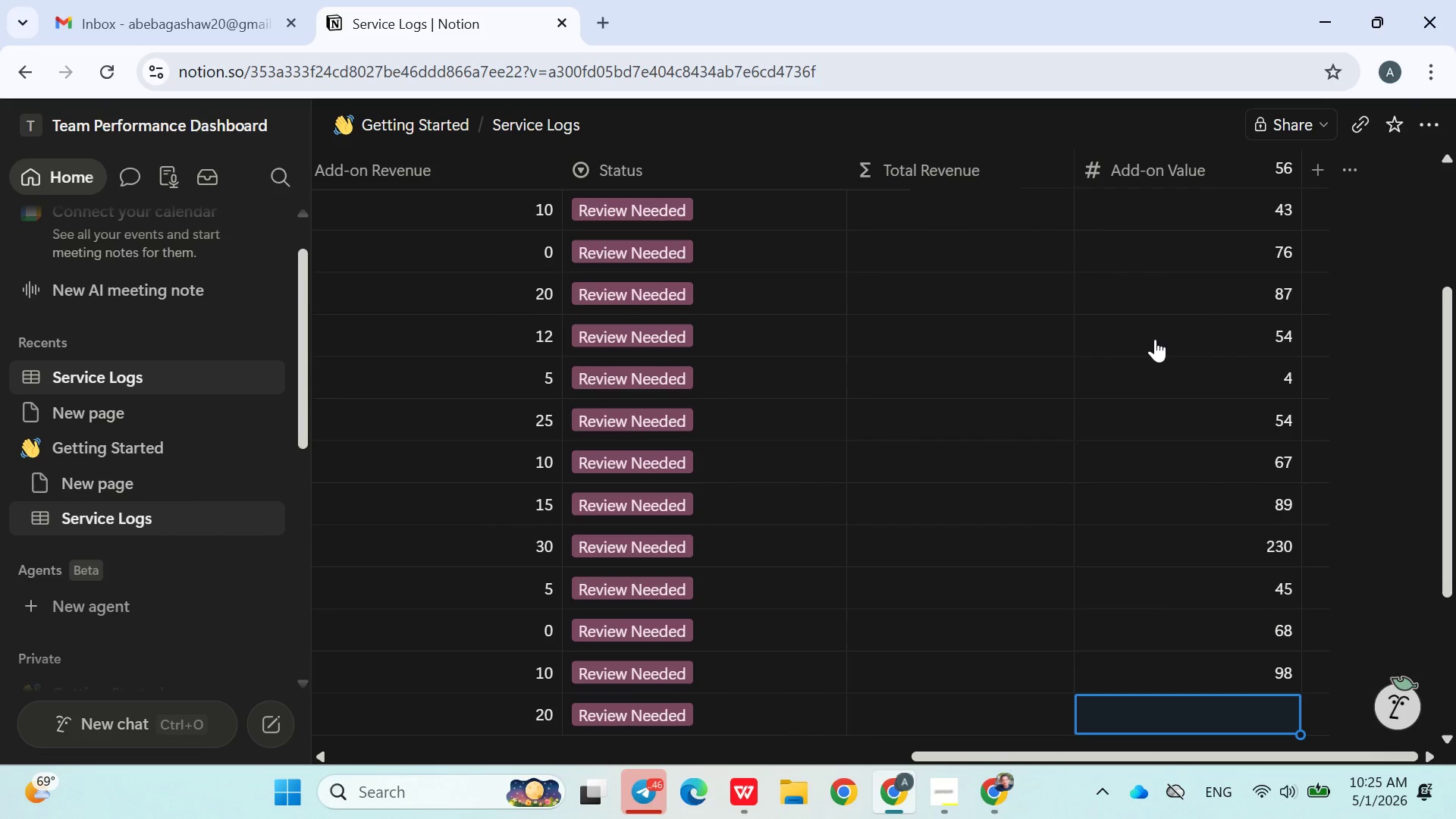 
key(Enter)
 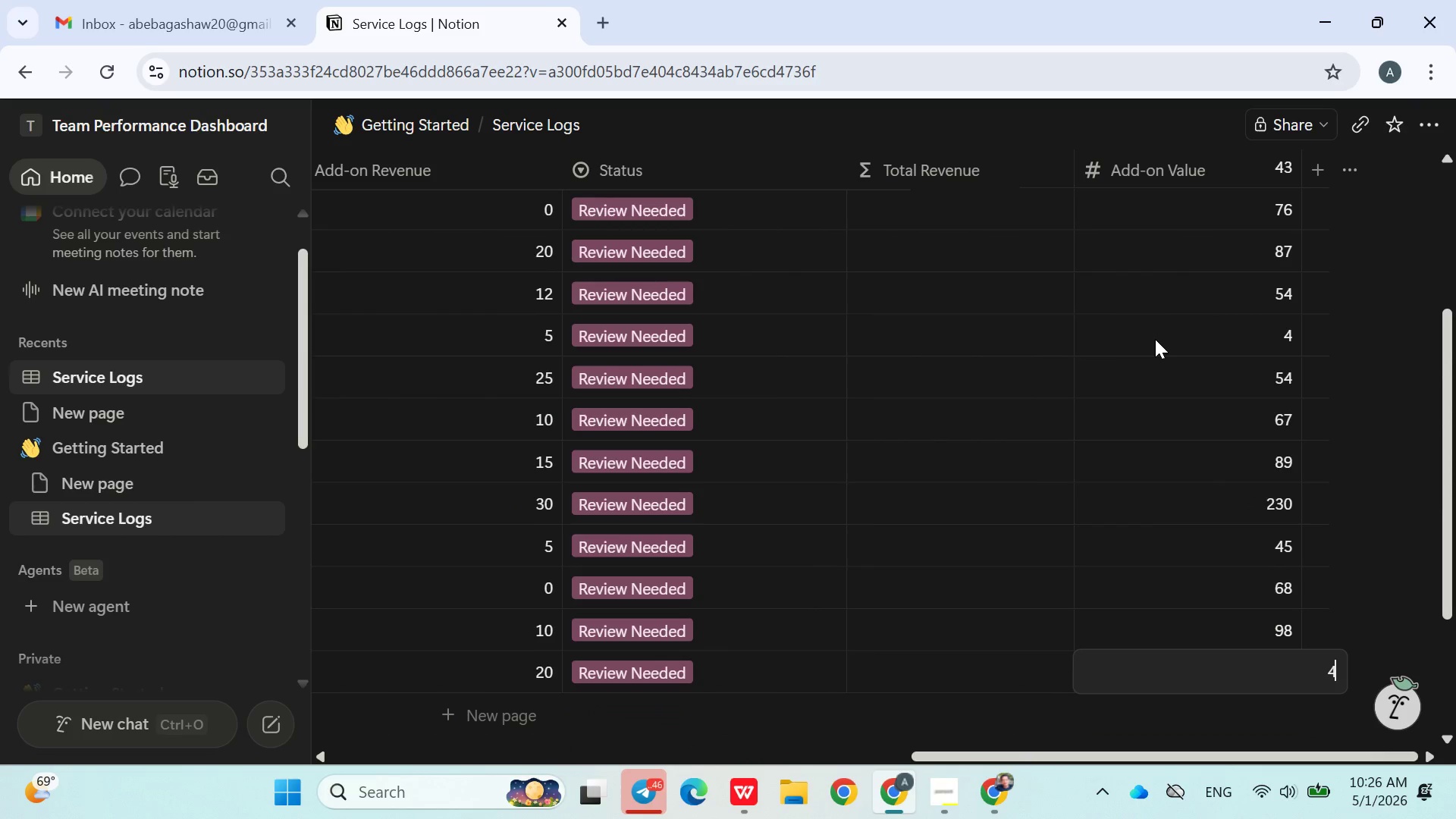 
type(43)
 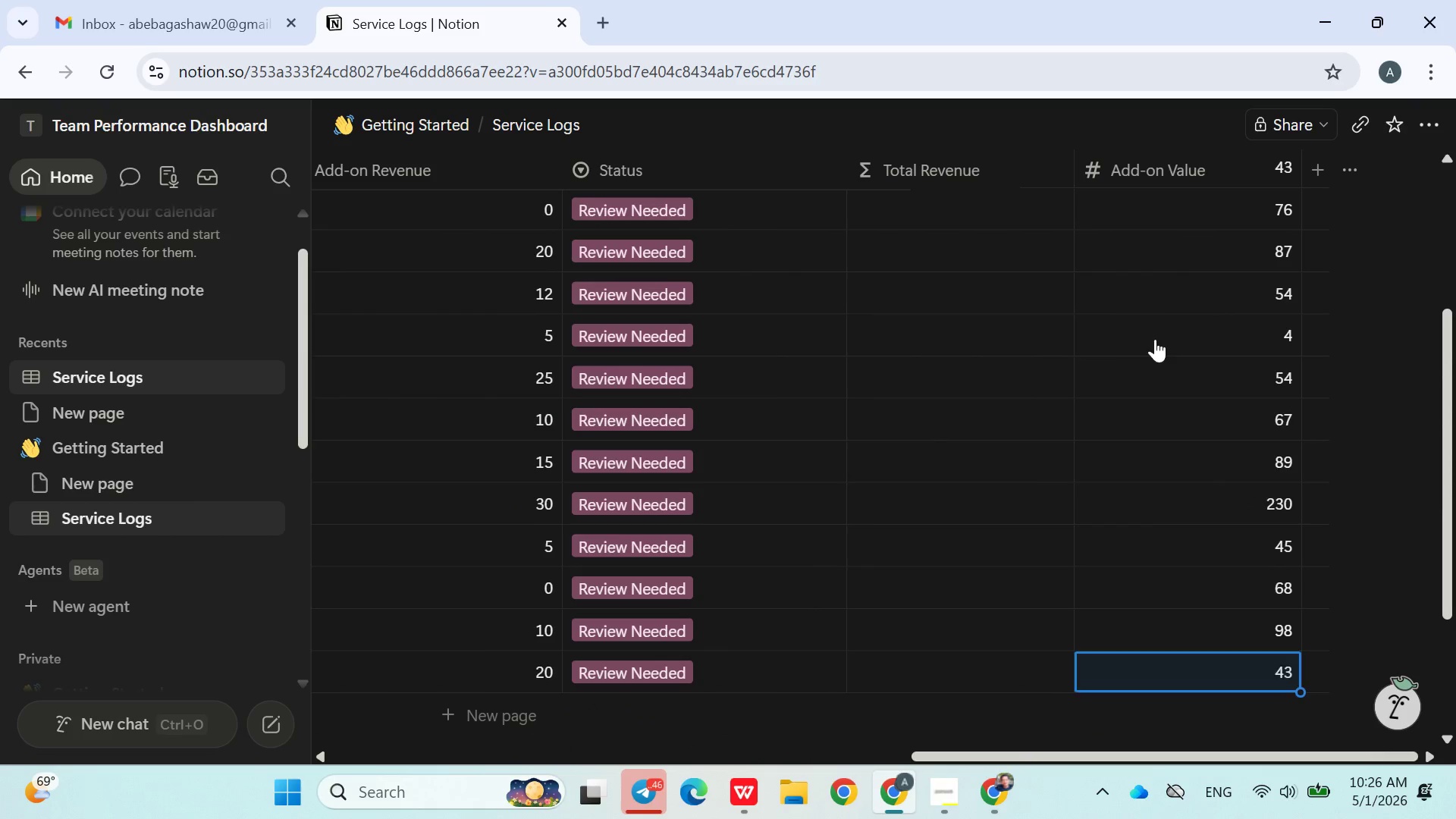 
key(Enter)
 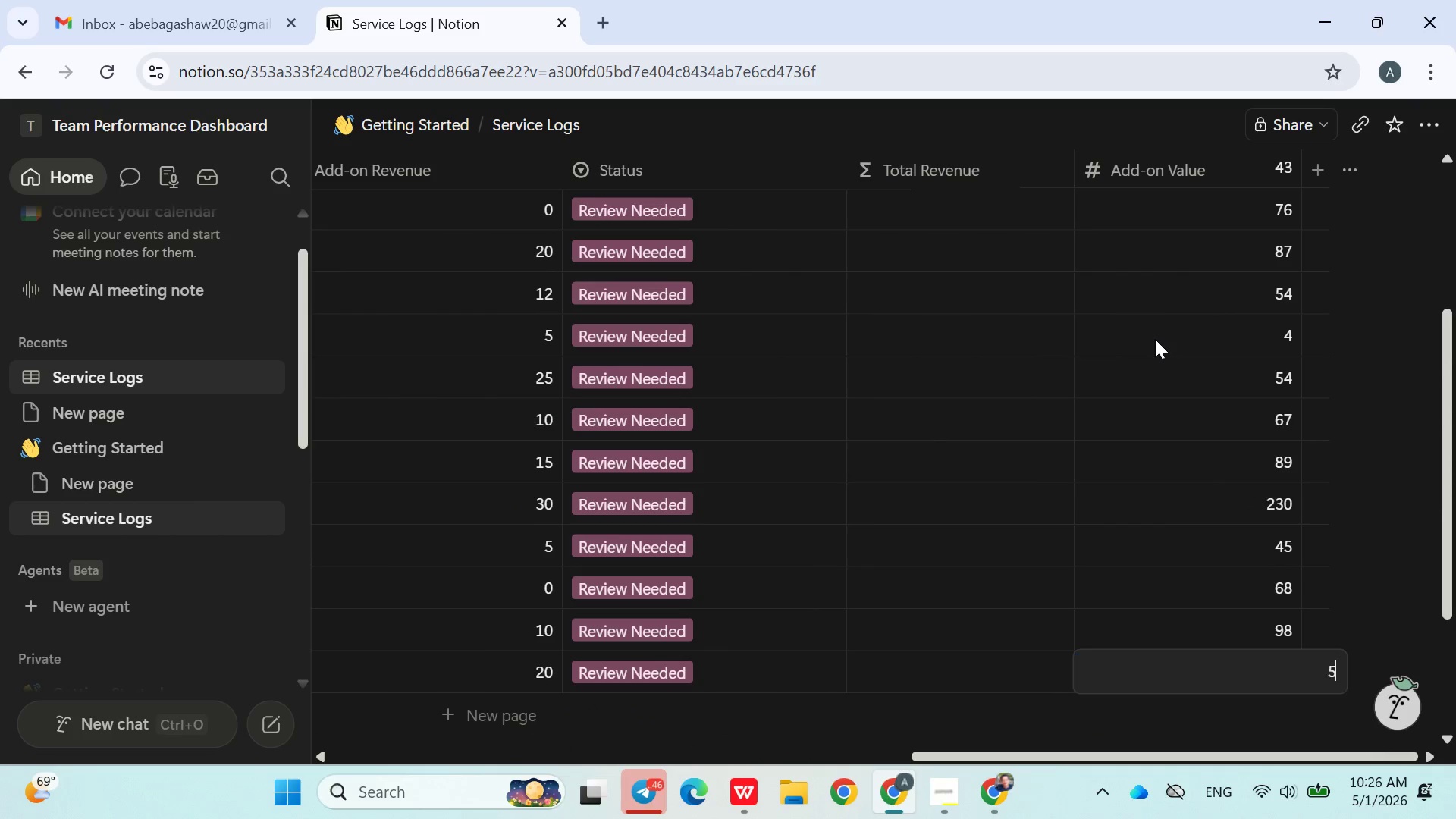 
type(56)
 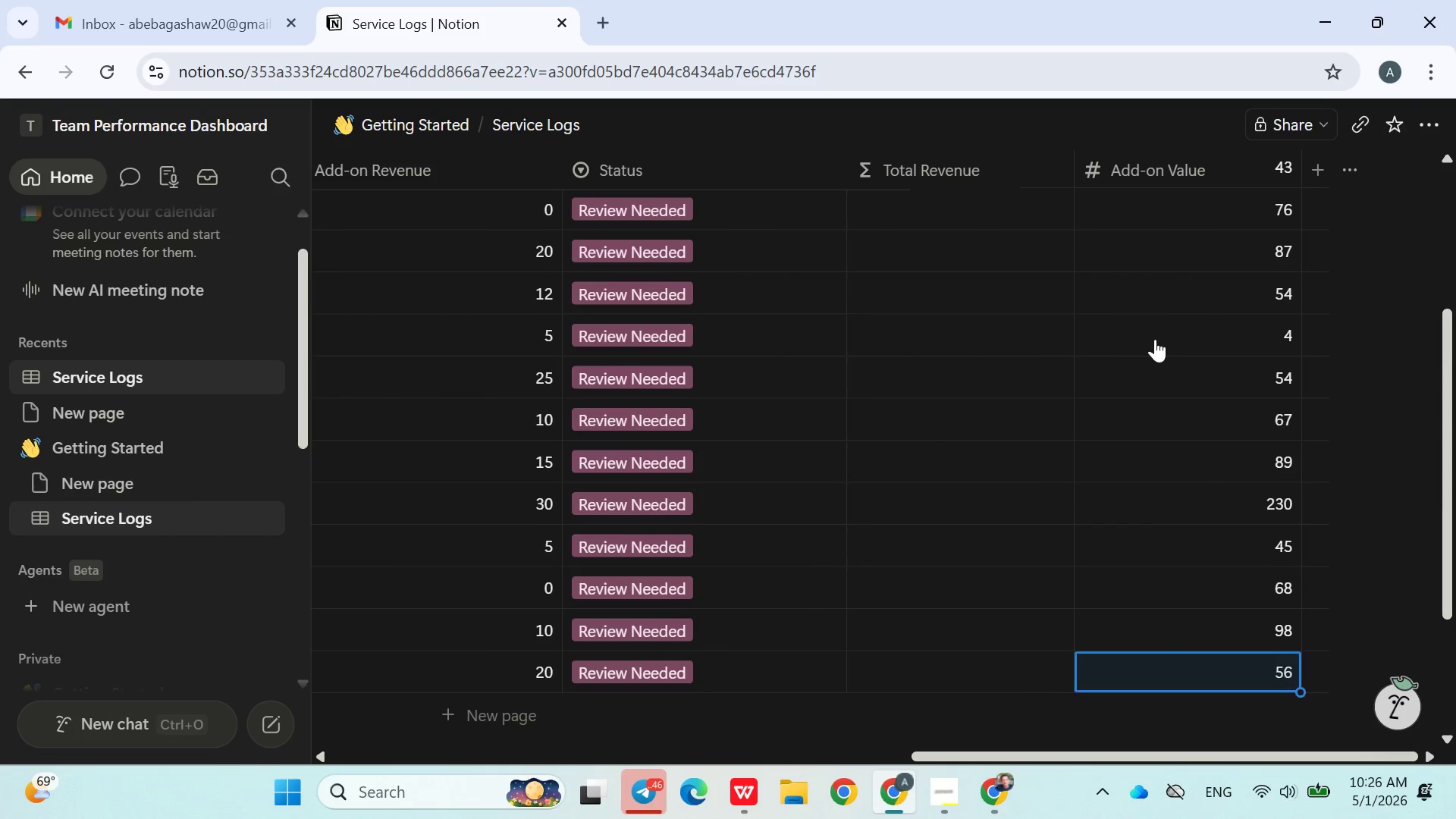 
key(Enter)
 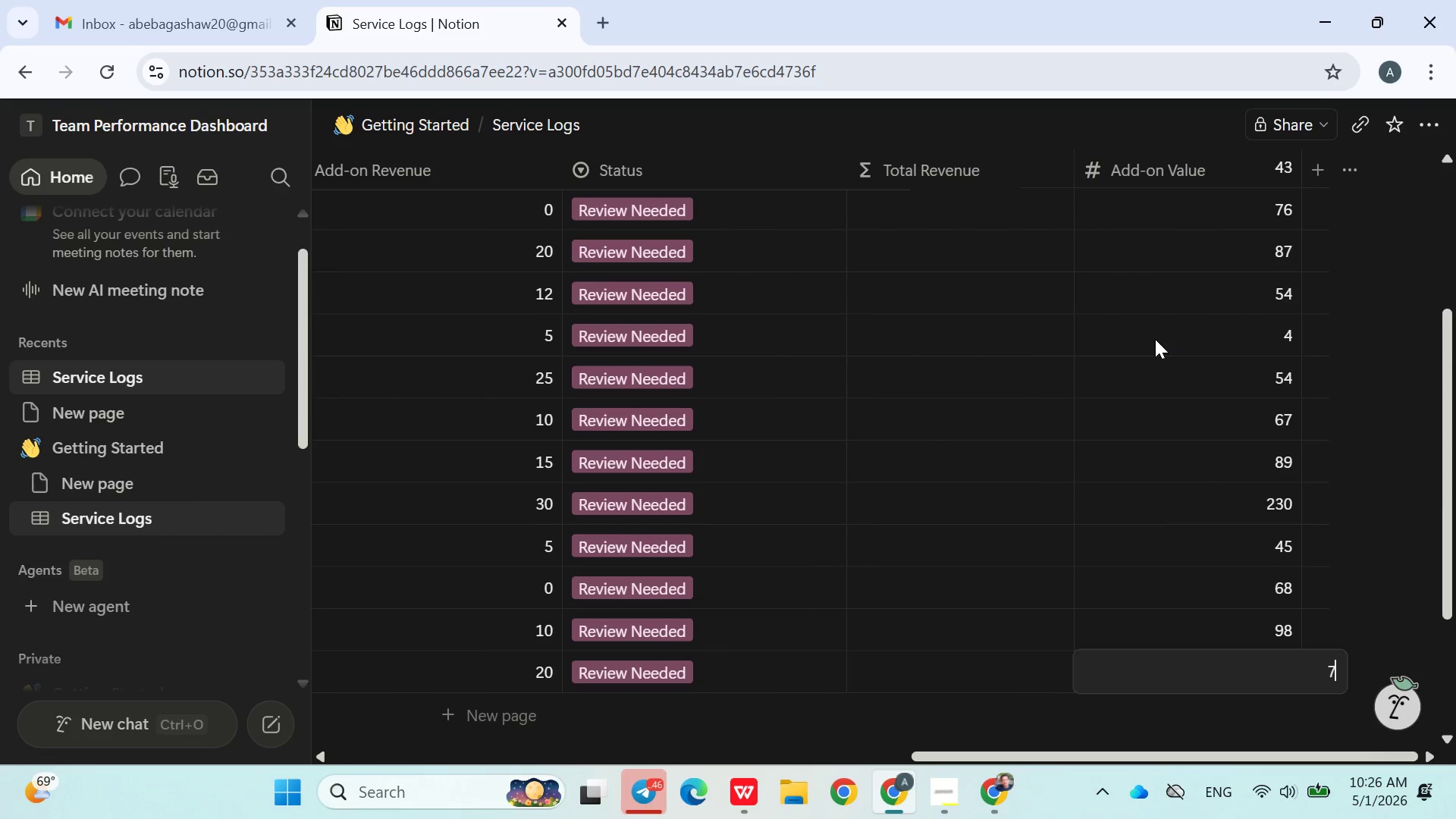 
type(78)
 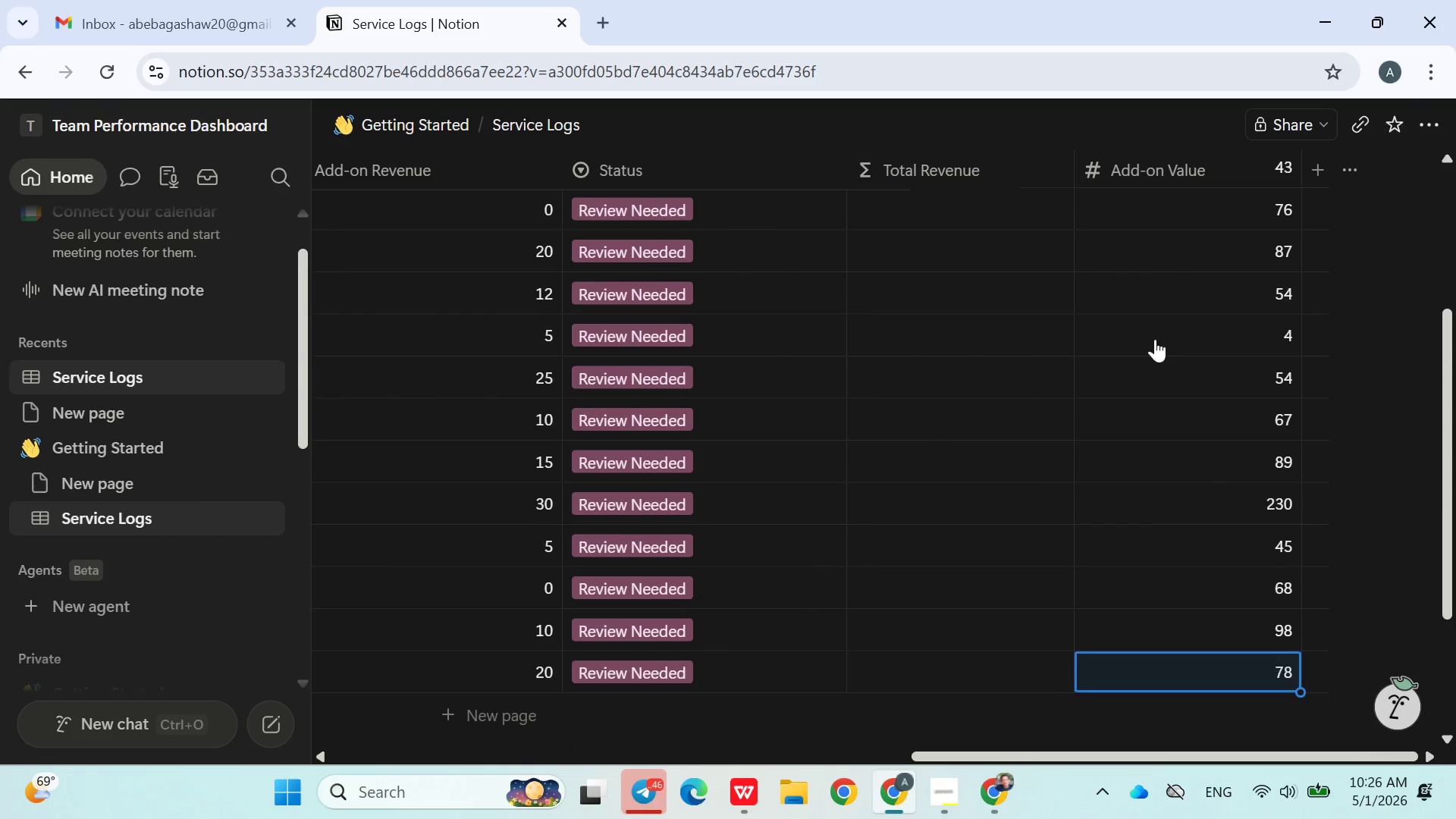 
key(Enter)
 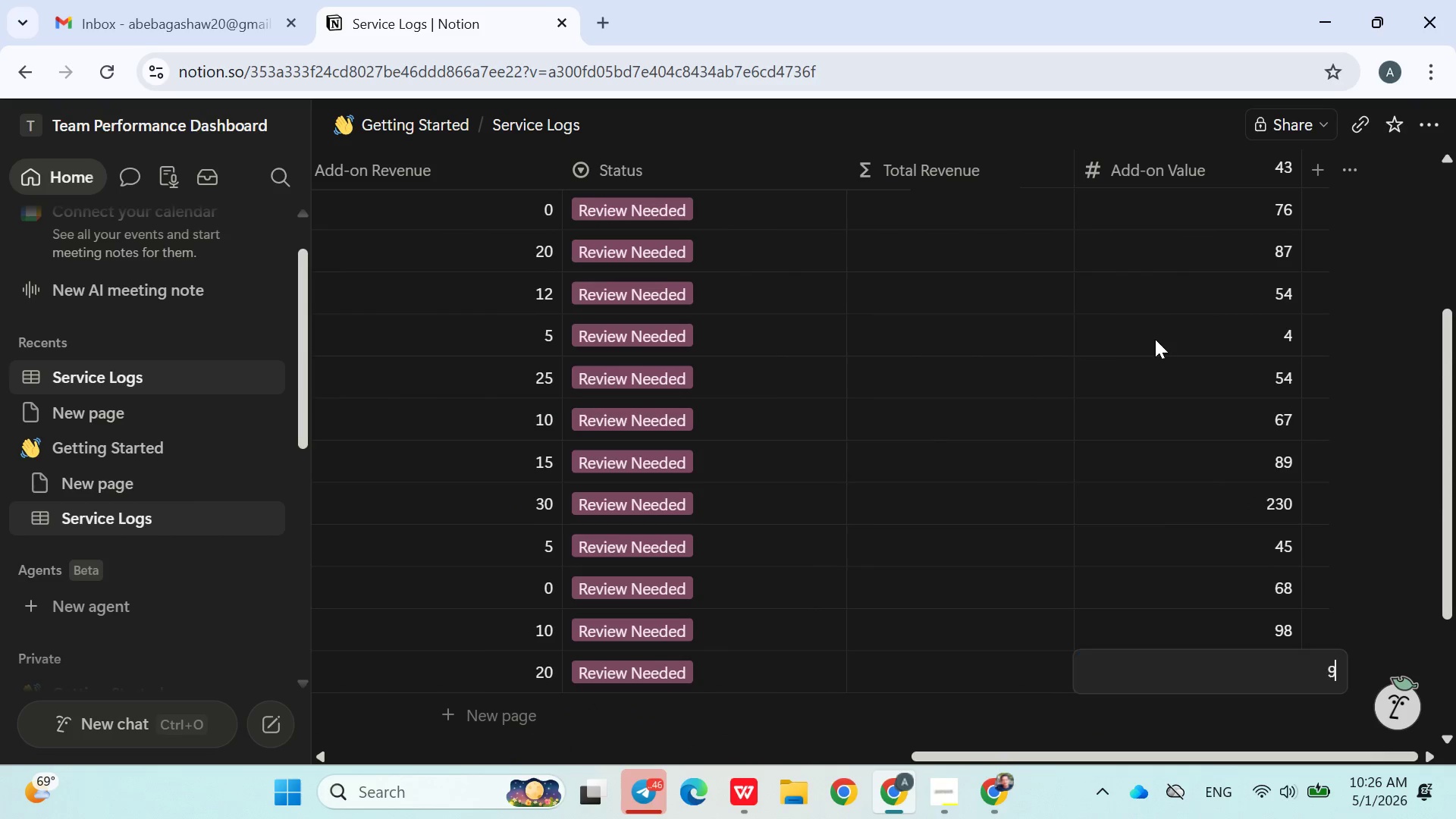 
type(90)
 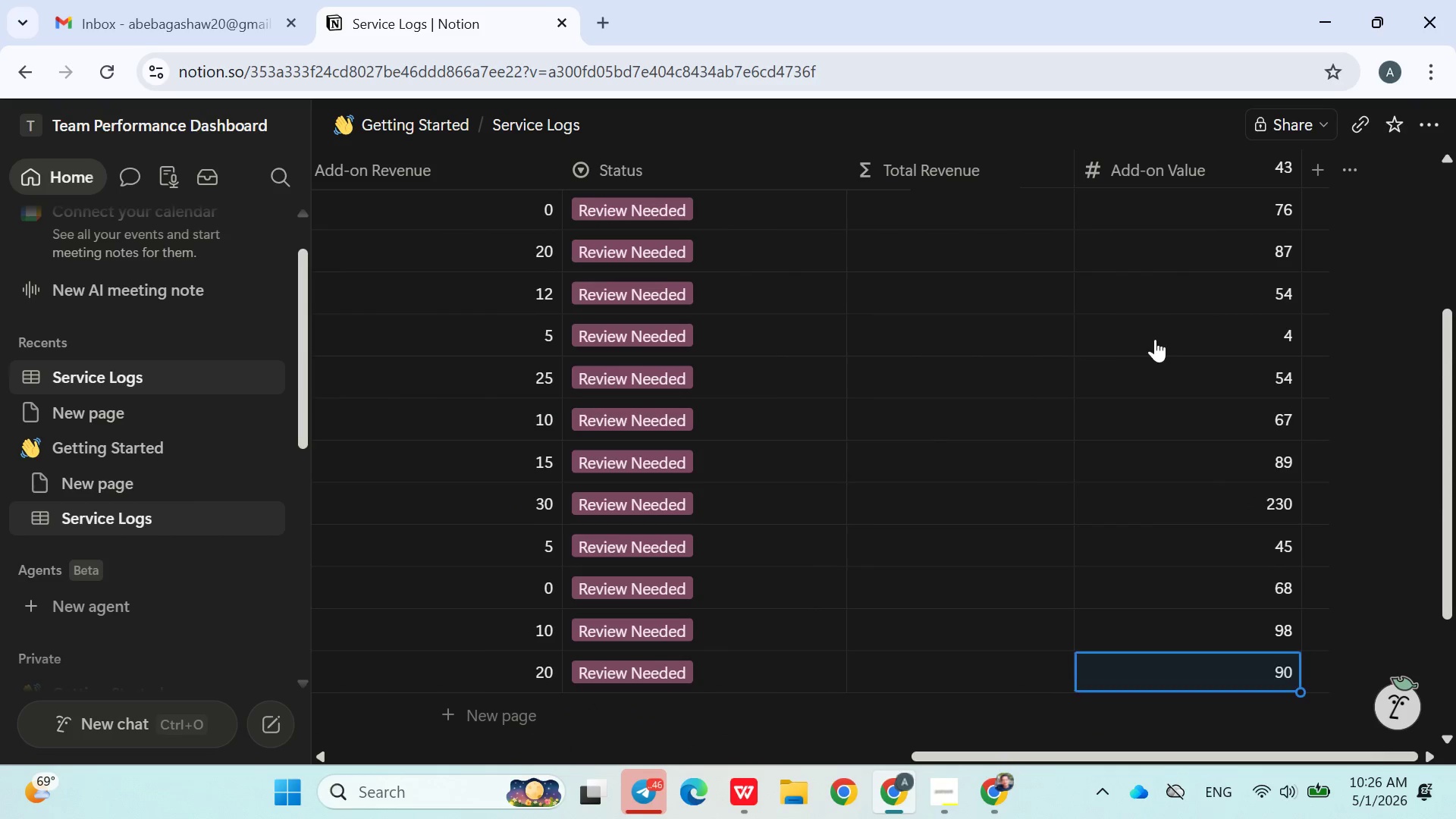 
key(Enter)
 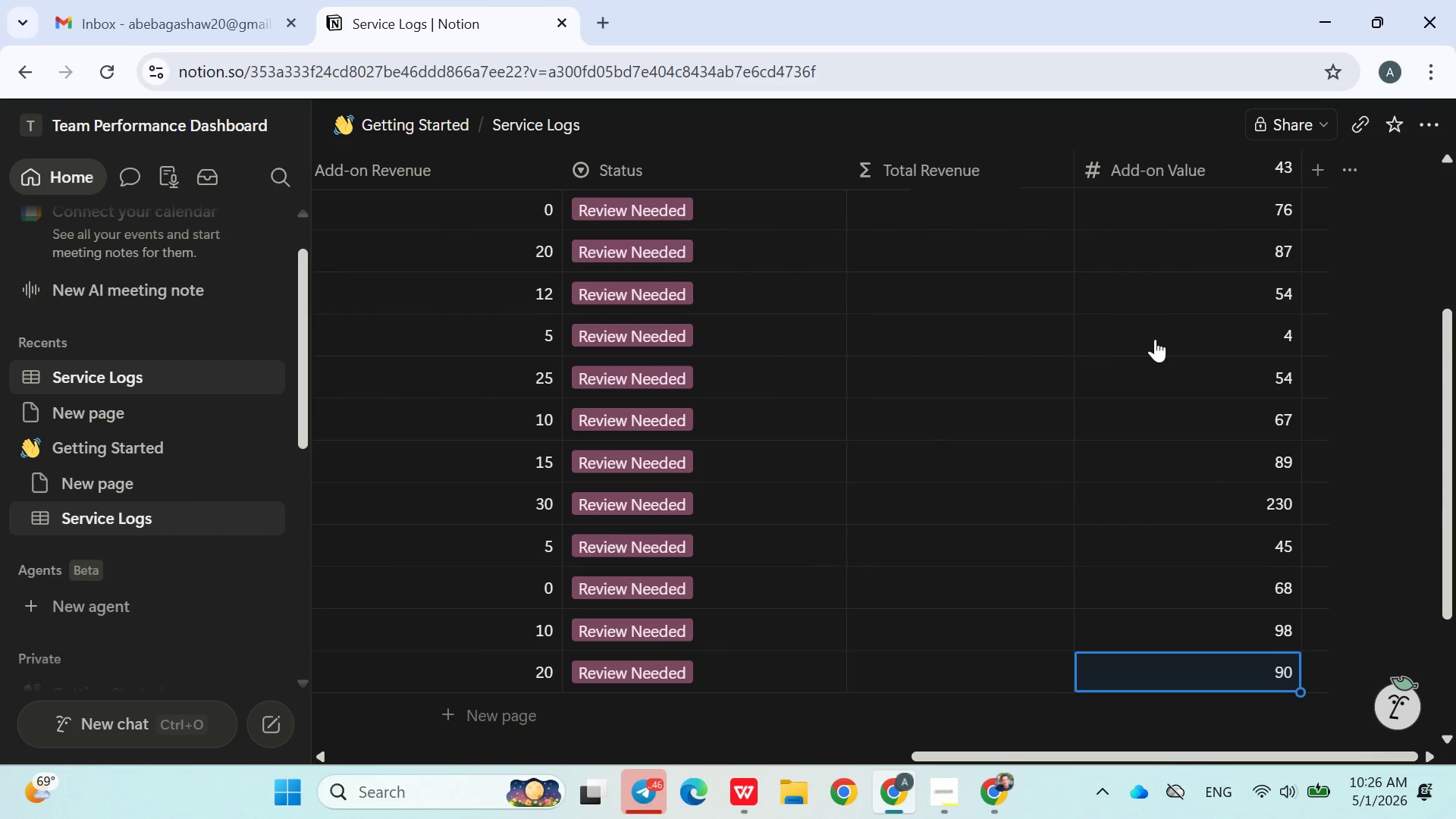 
type(43)
 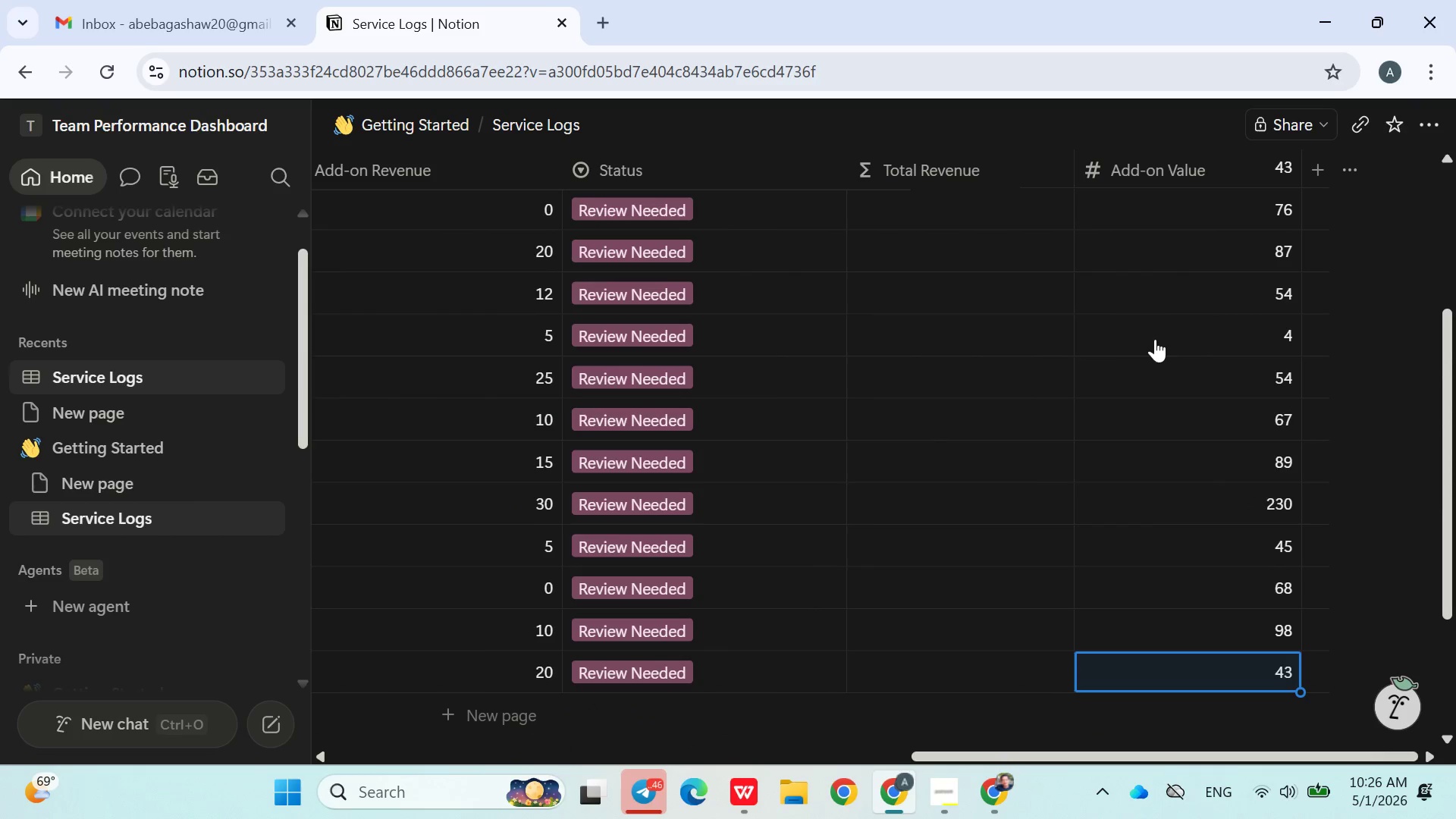 
key(Enter)
 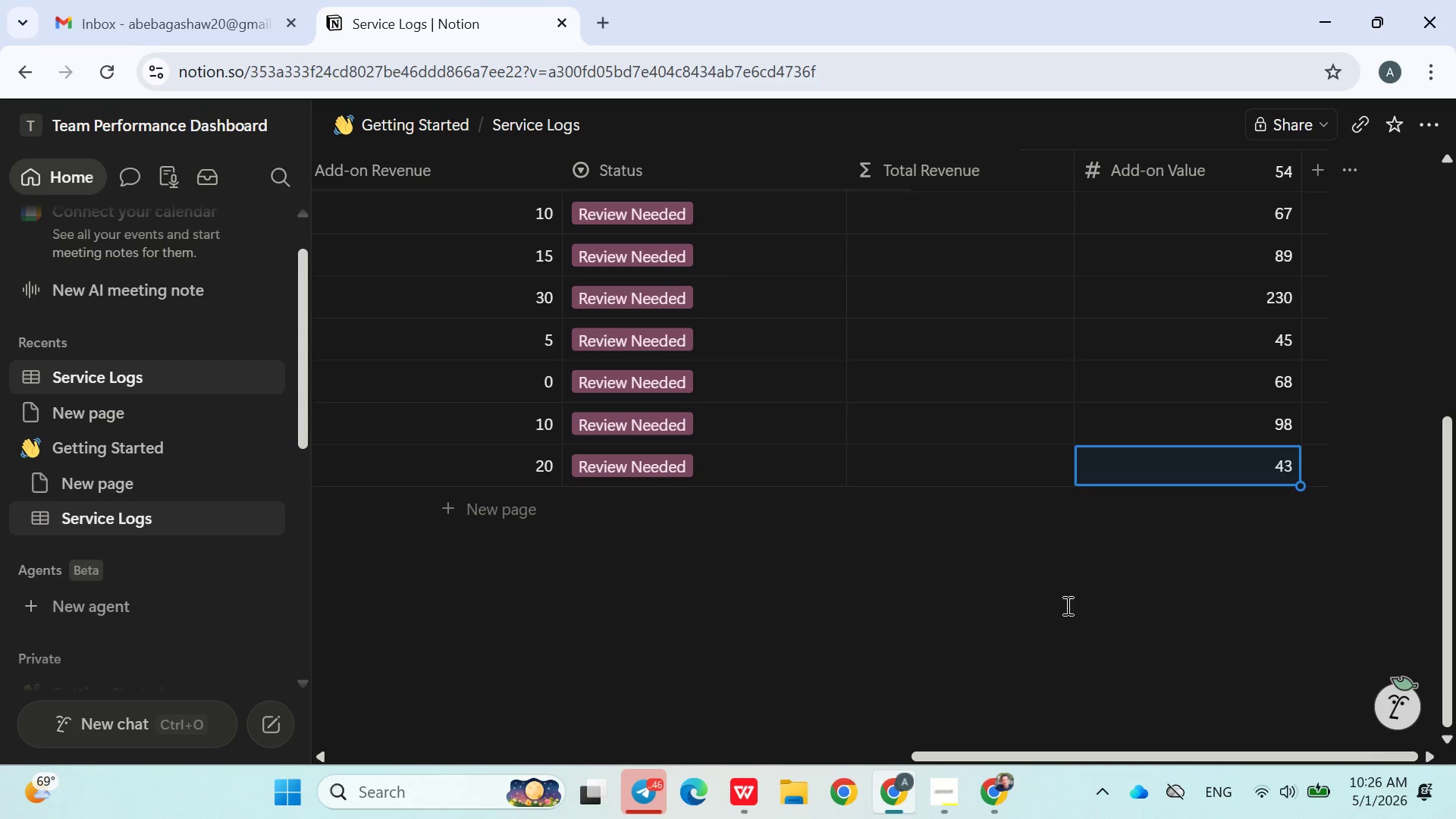 
wait(8.25)
 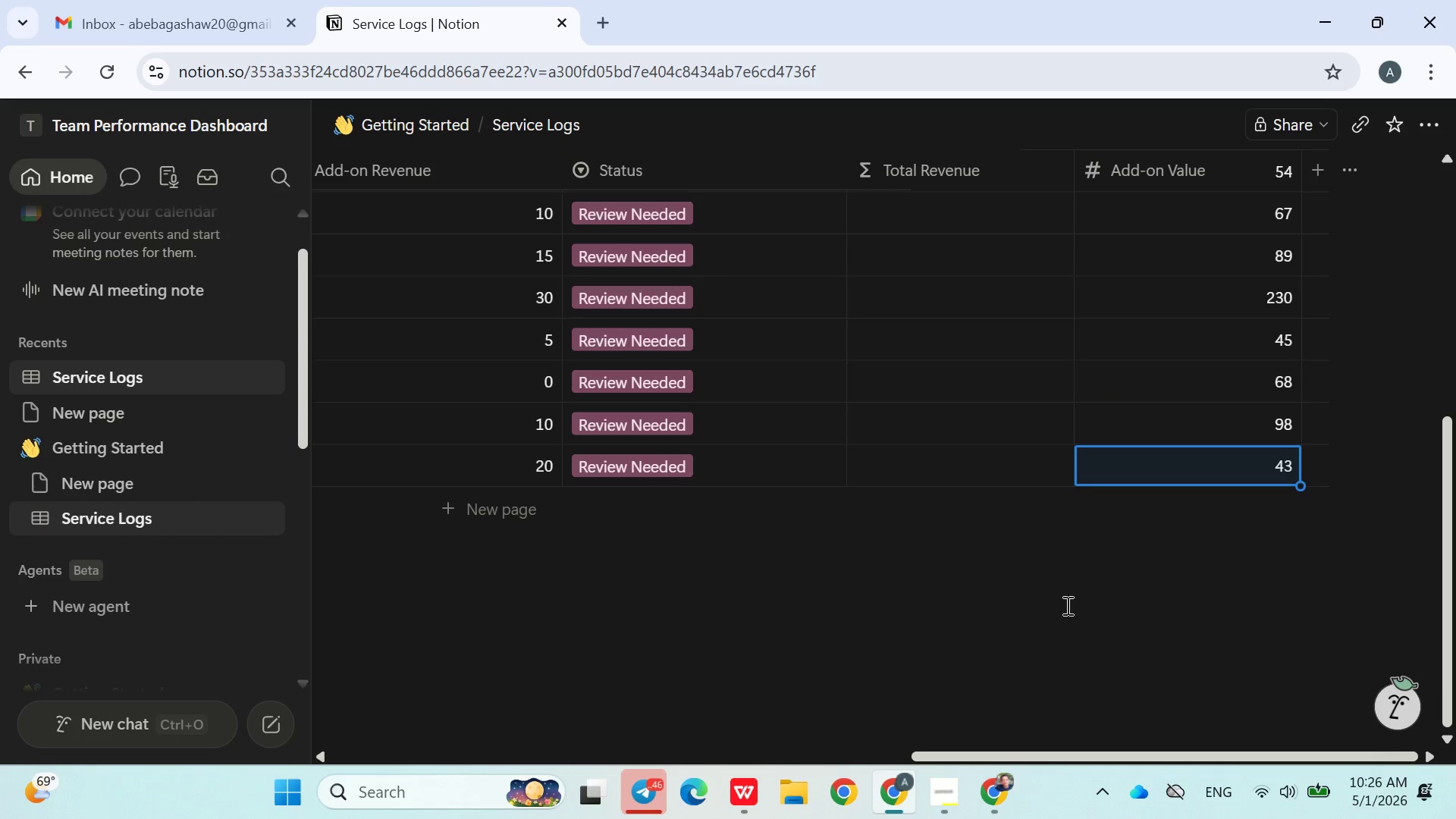 
left_click([919, 341])
 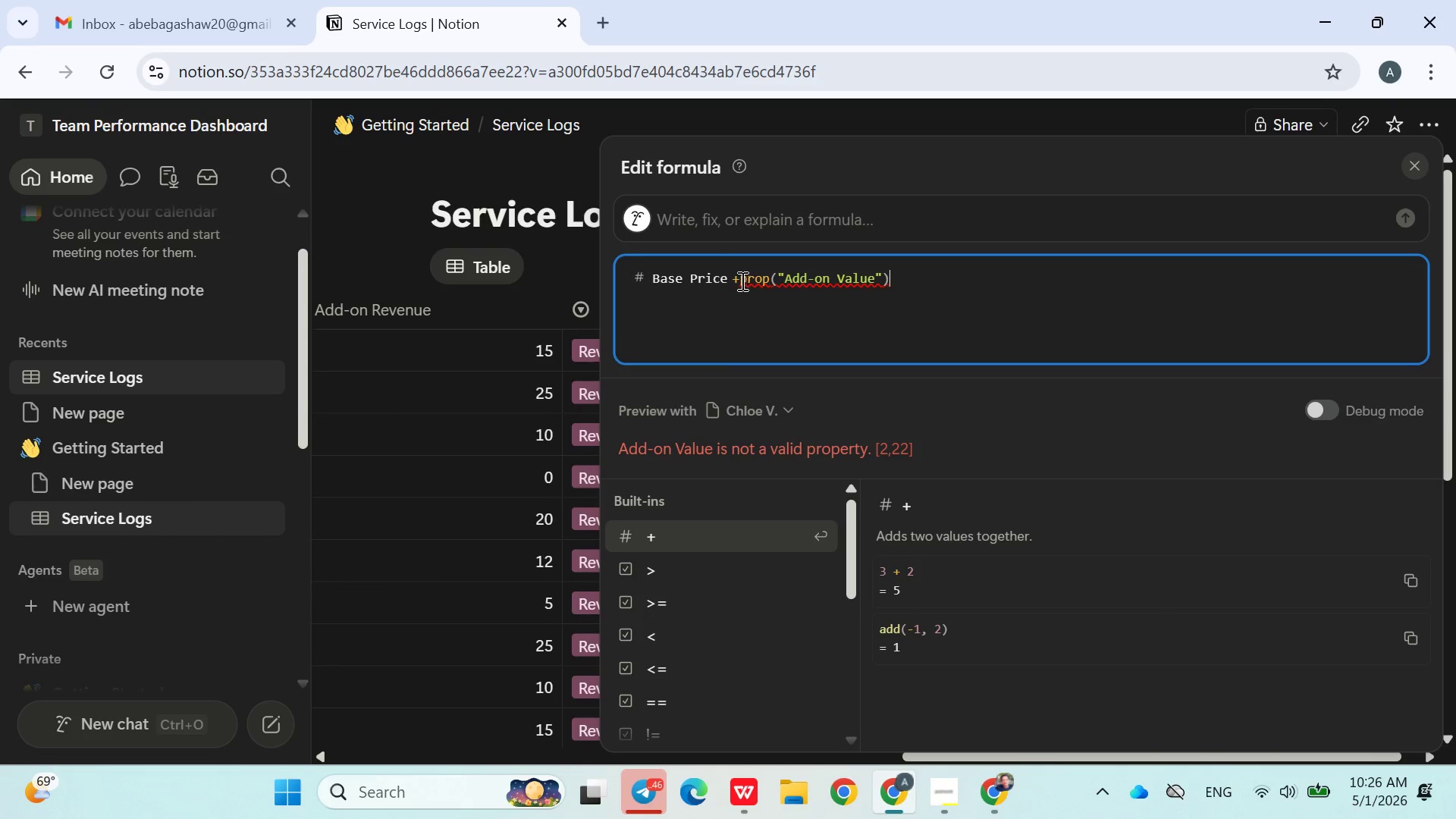 
key(Space)
 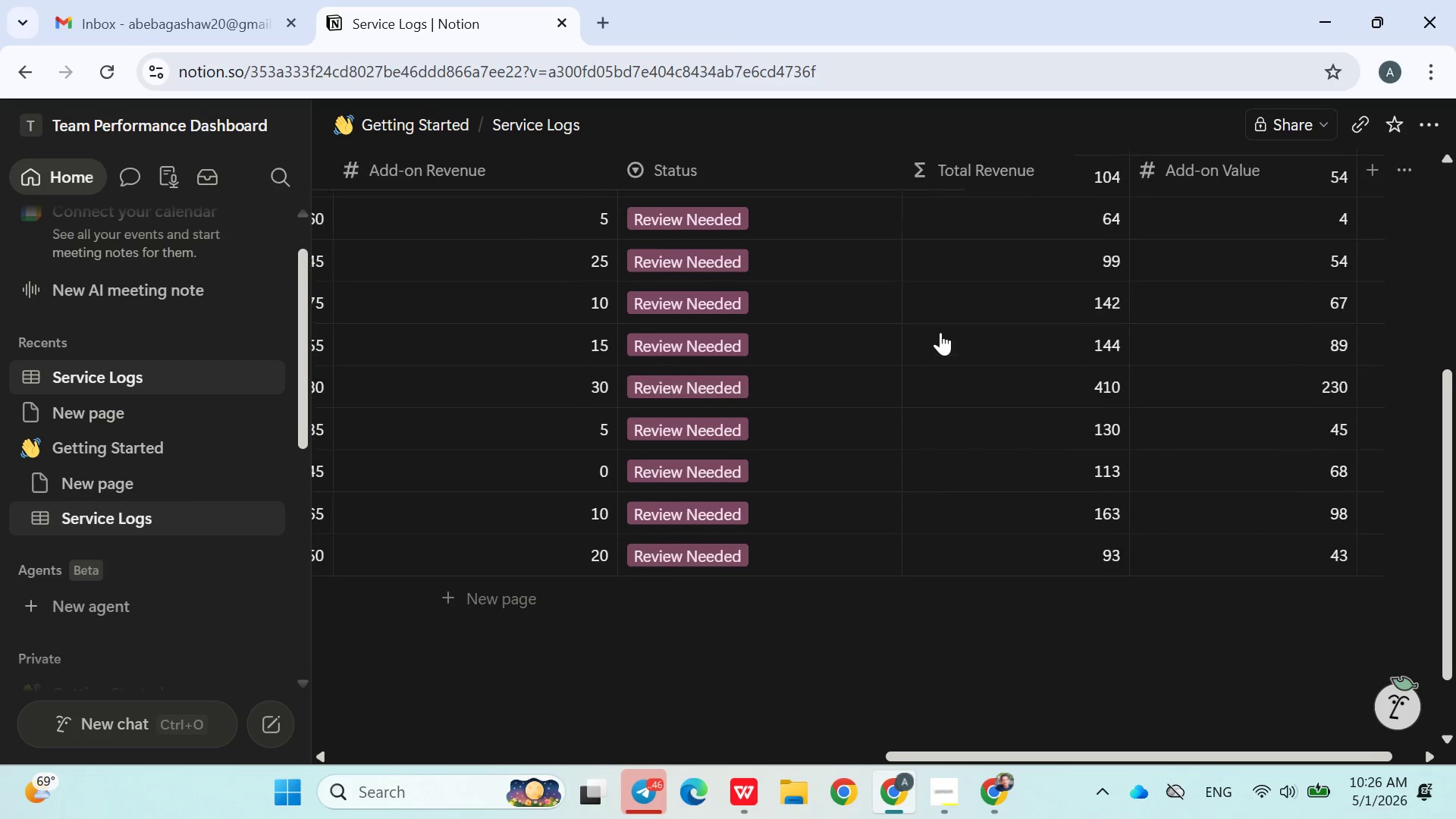 
wait(26.7)
 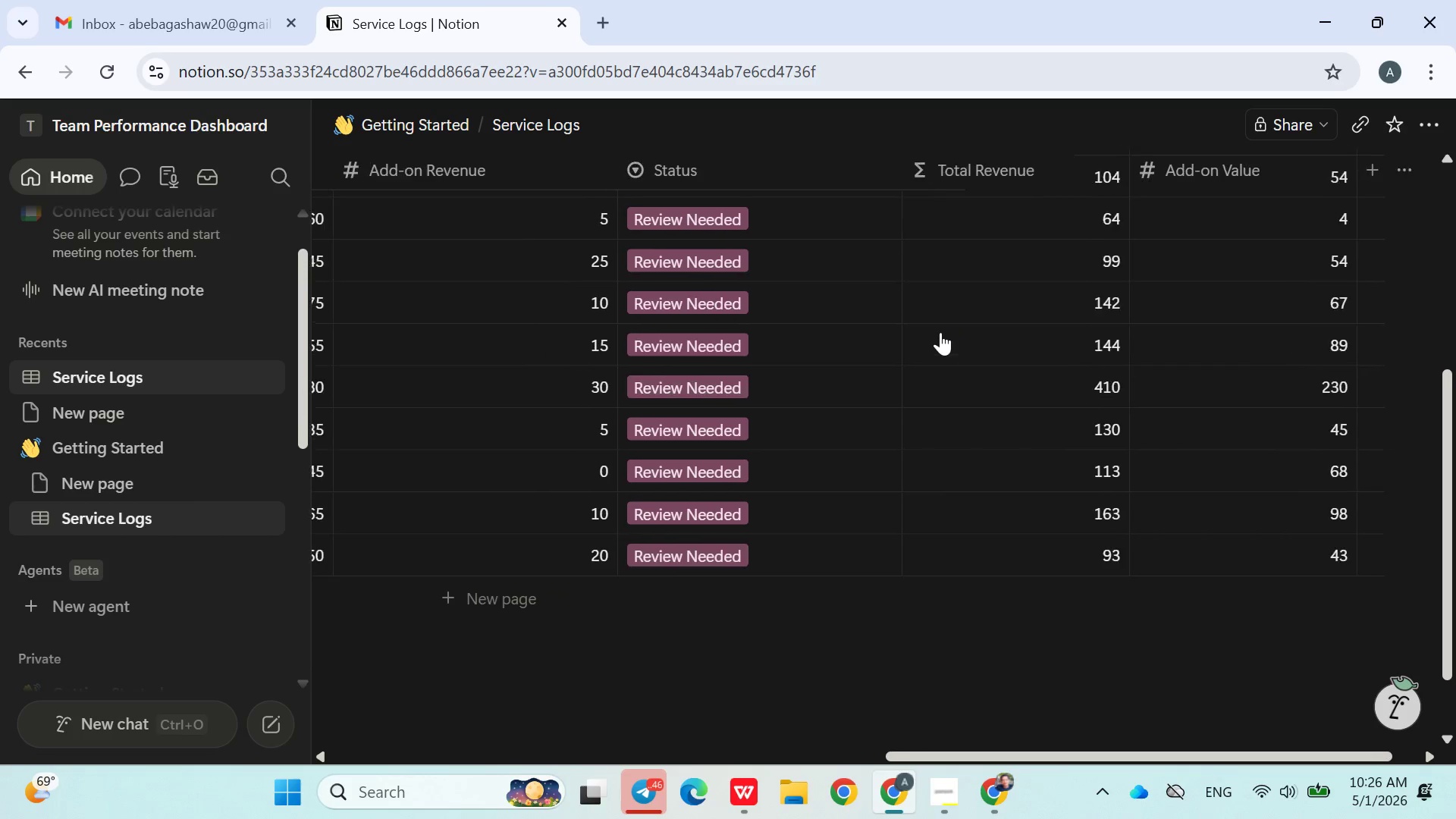 
left_click_drag(start_coordinate=[1363, 303], to_coordinate=[643, 295])
 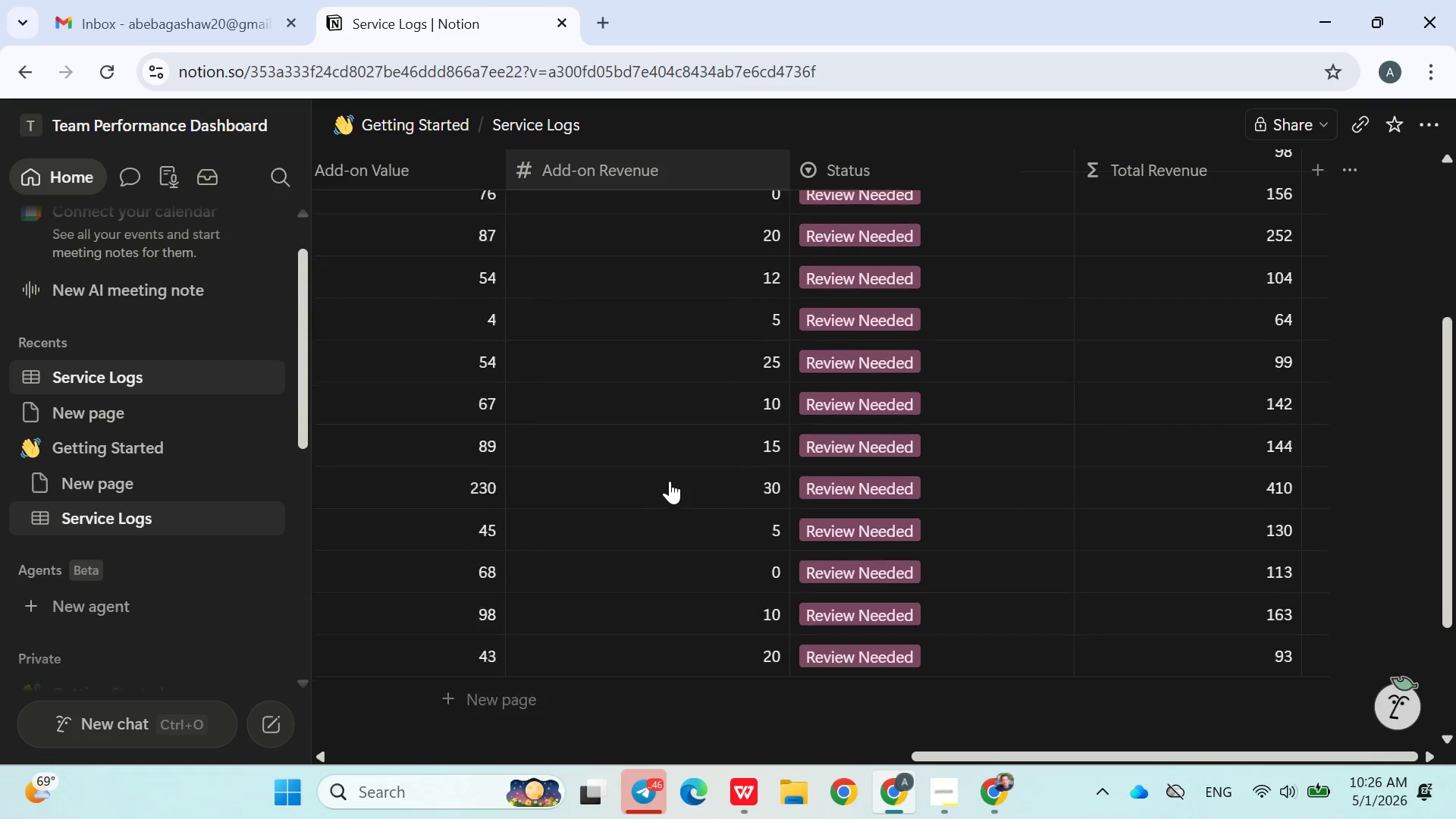 
wait(9.84)
 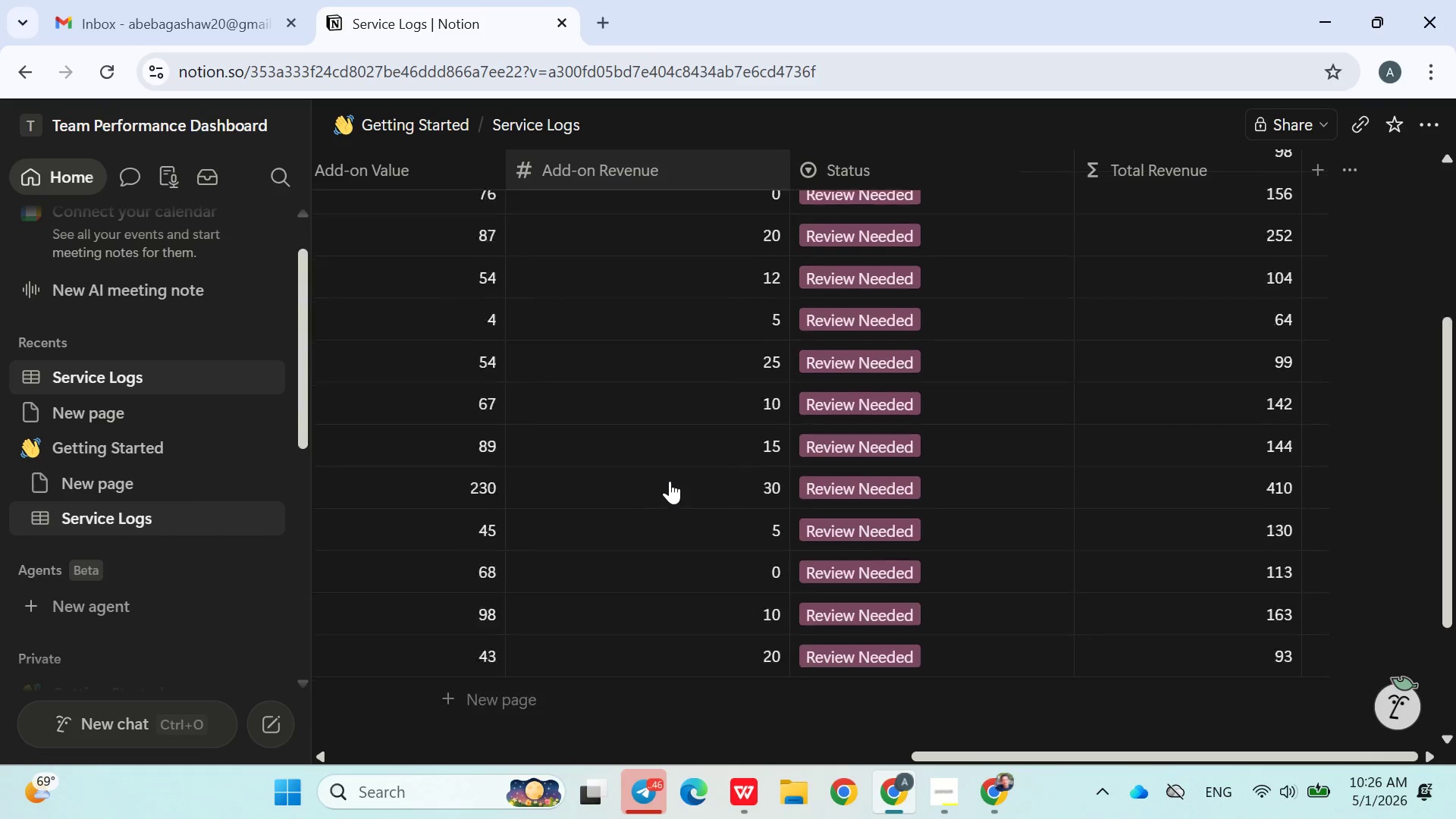 
left_click([297, 789])
 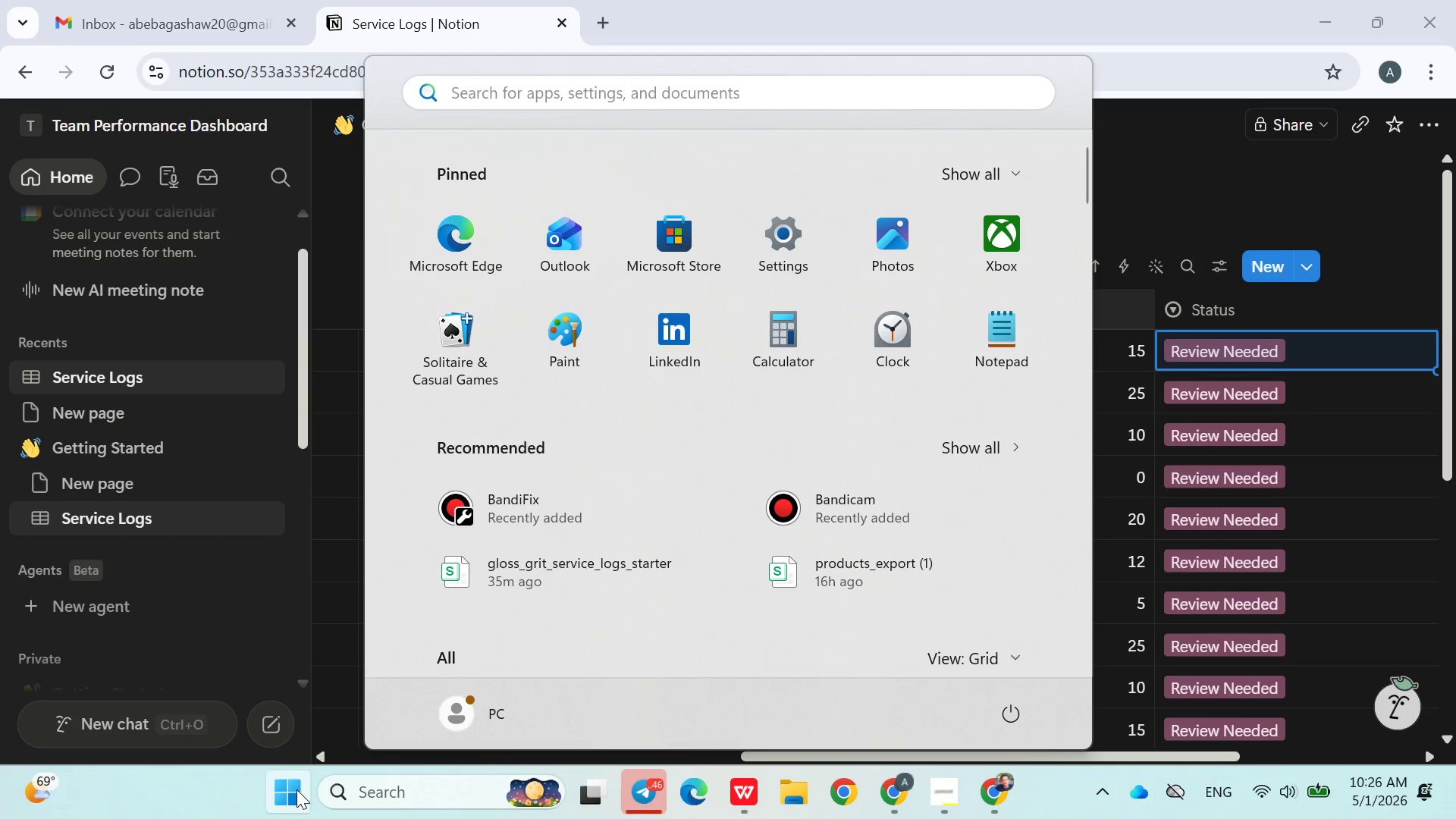 
type(vsco)
 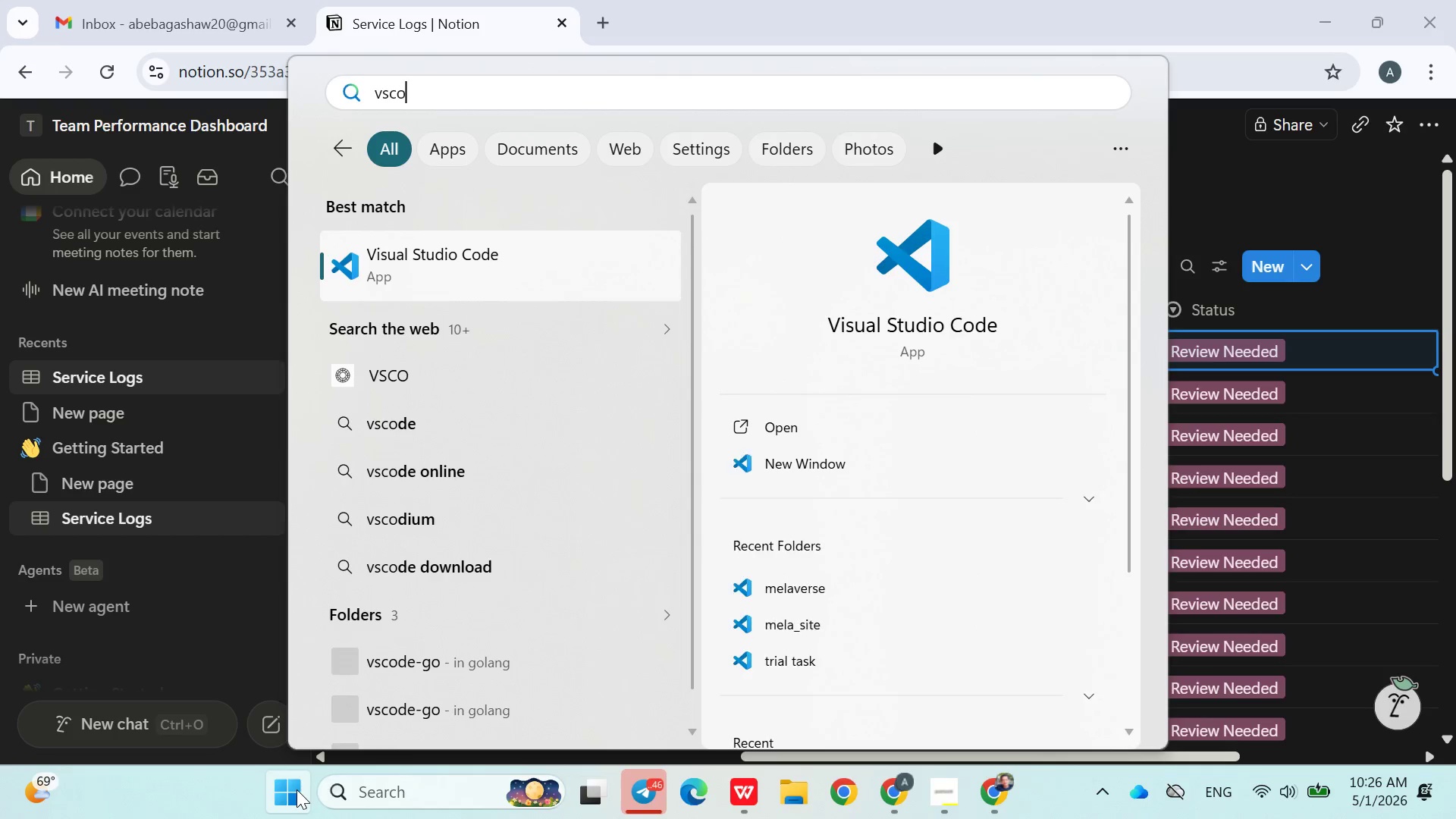 
key(Enter)
 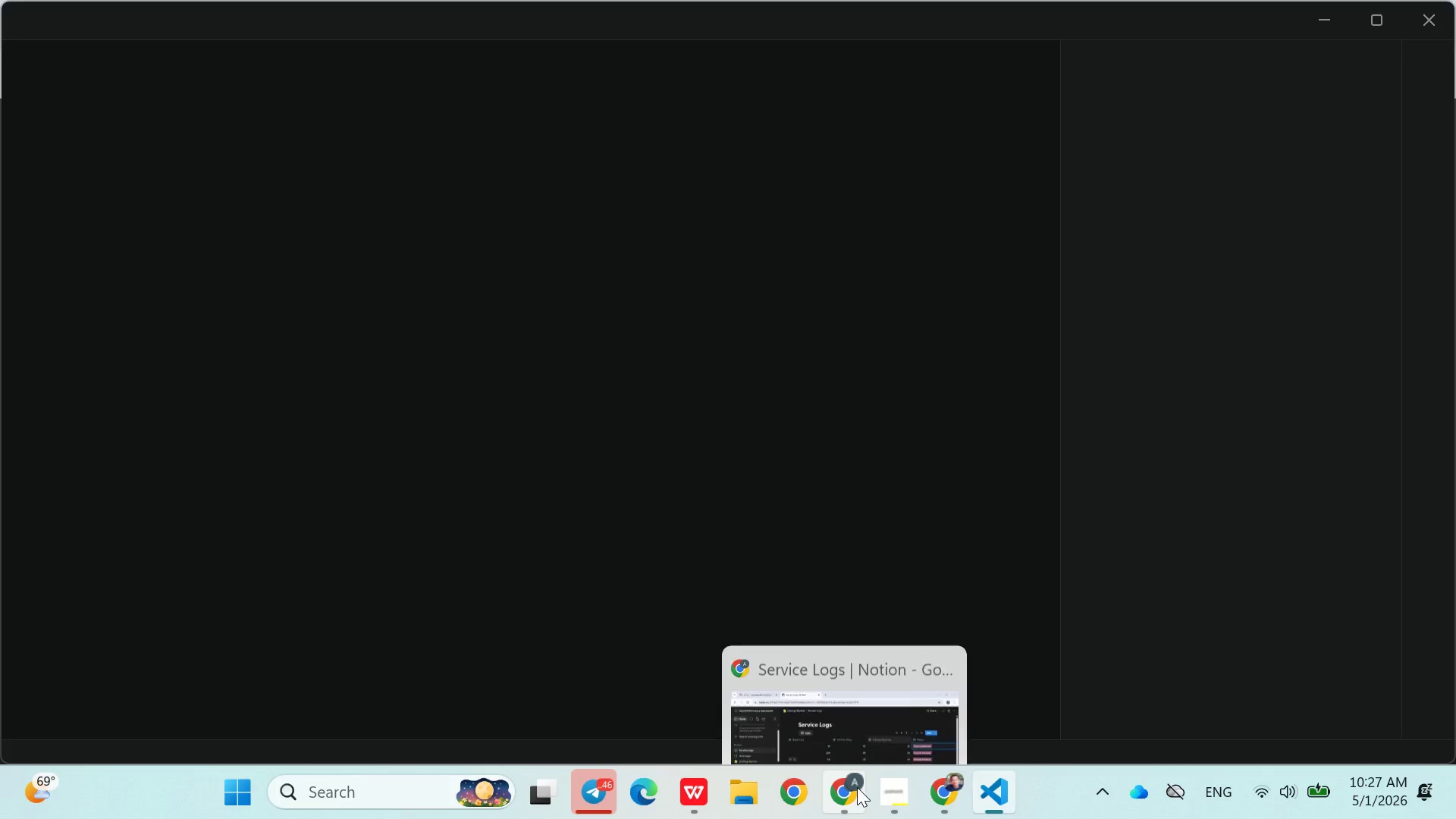 
left_click([824, 689])
 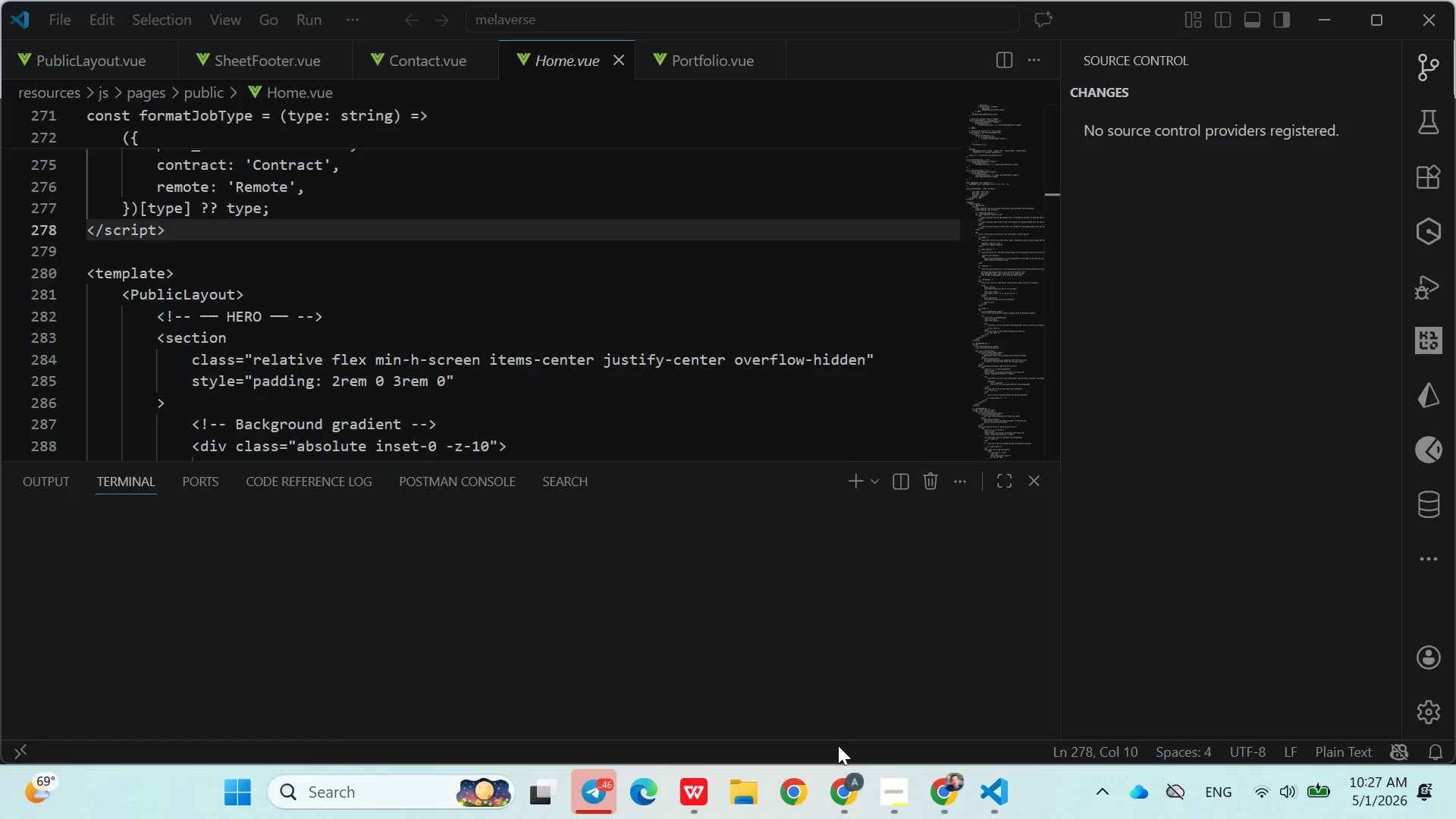 
left_click([840, 771])
 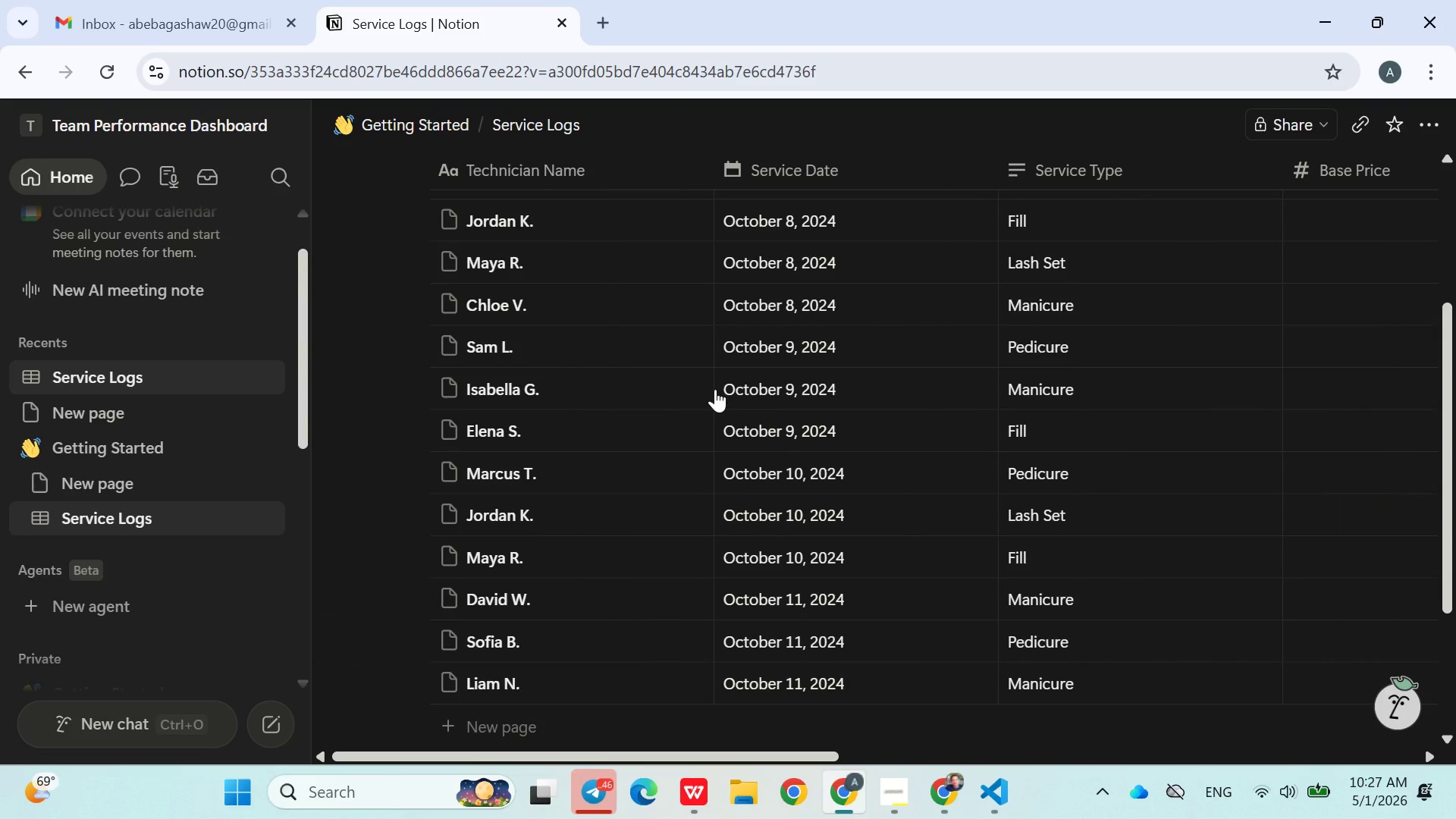 
wait(17.19)
 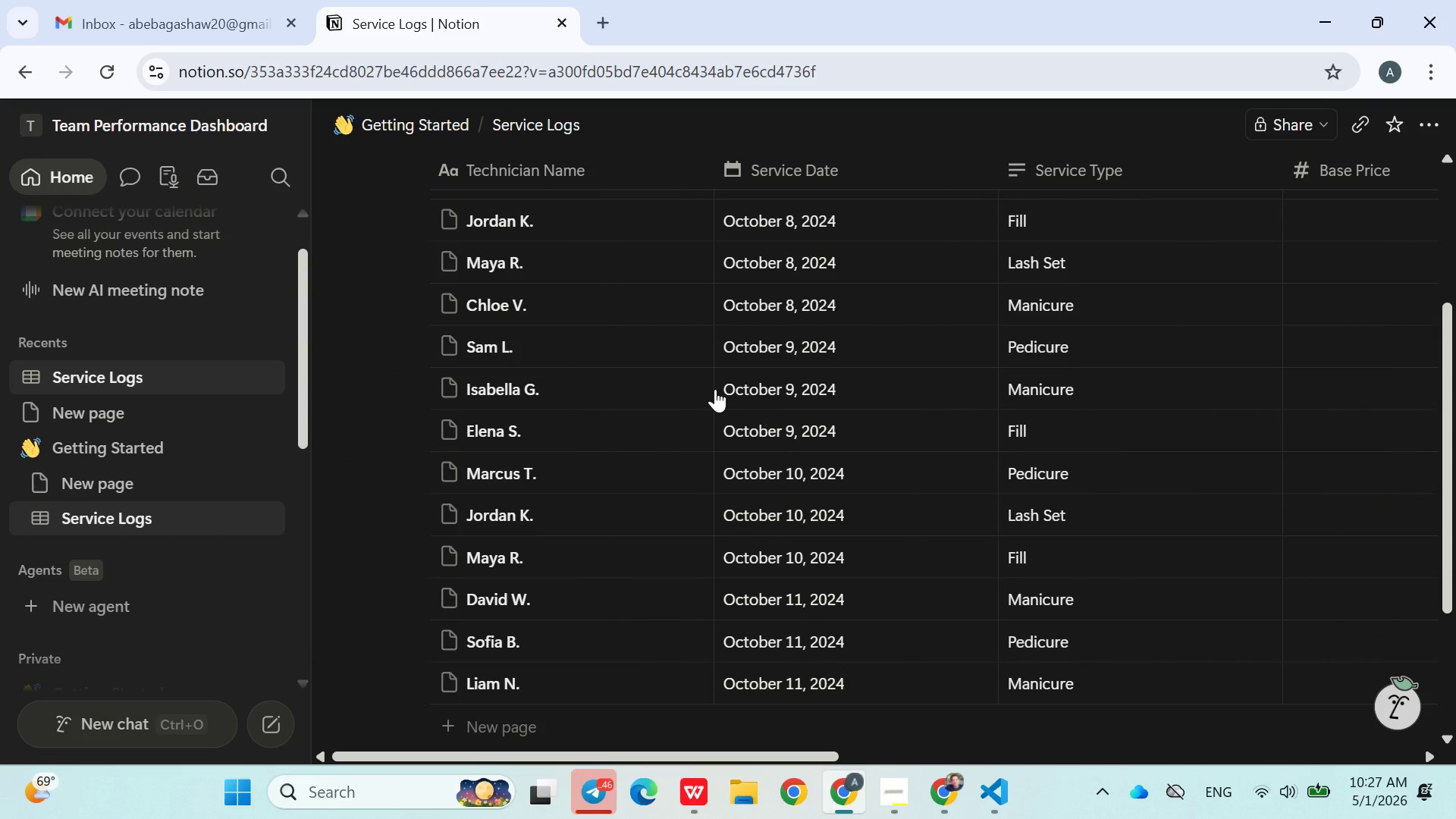 
mouse_move([1111, 307])
 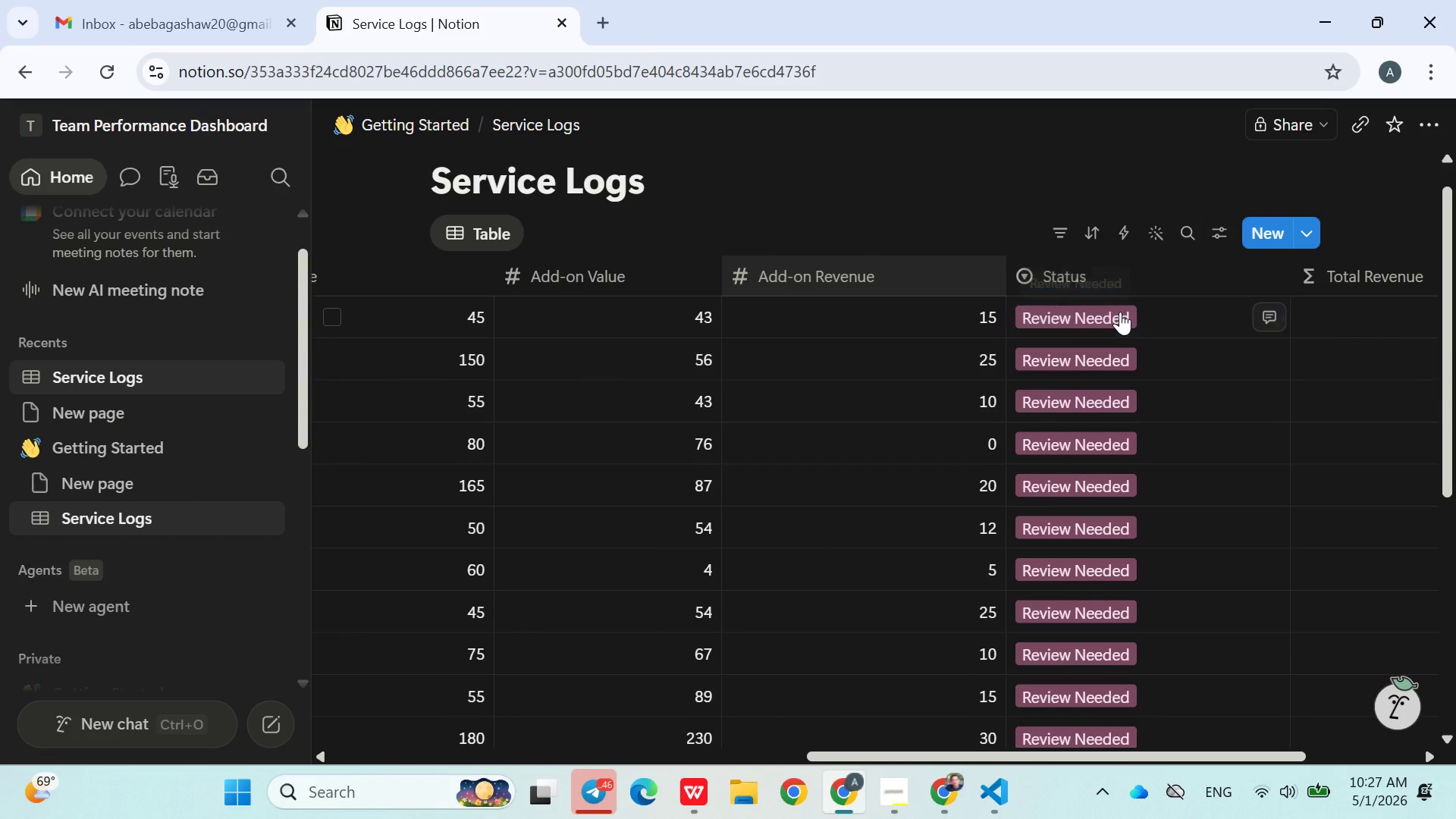 
left_click([1120, 312])
 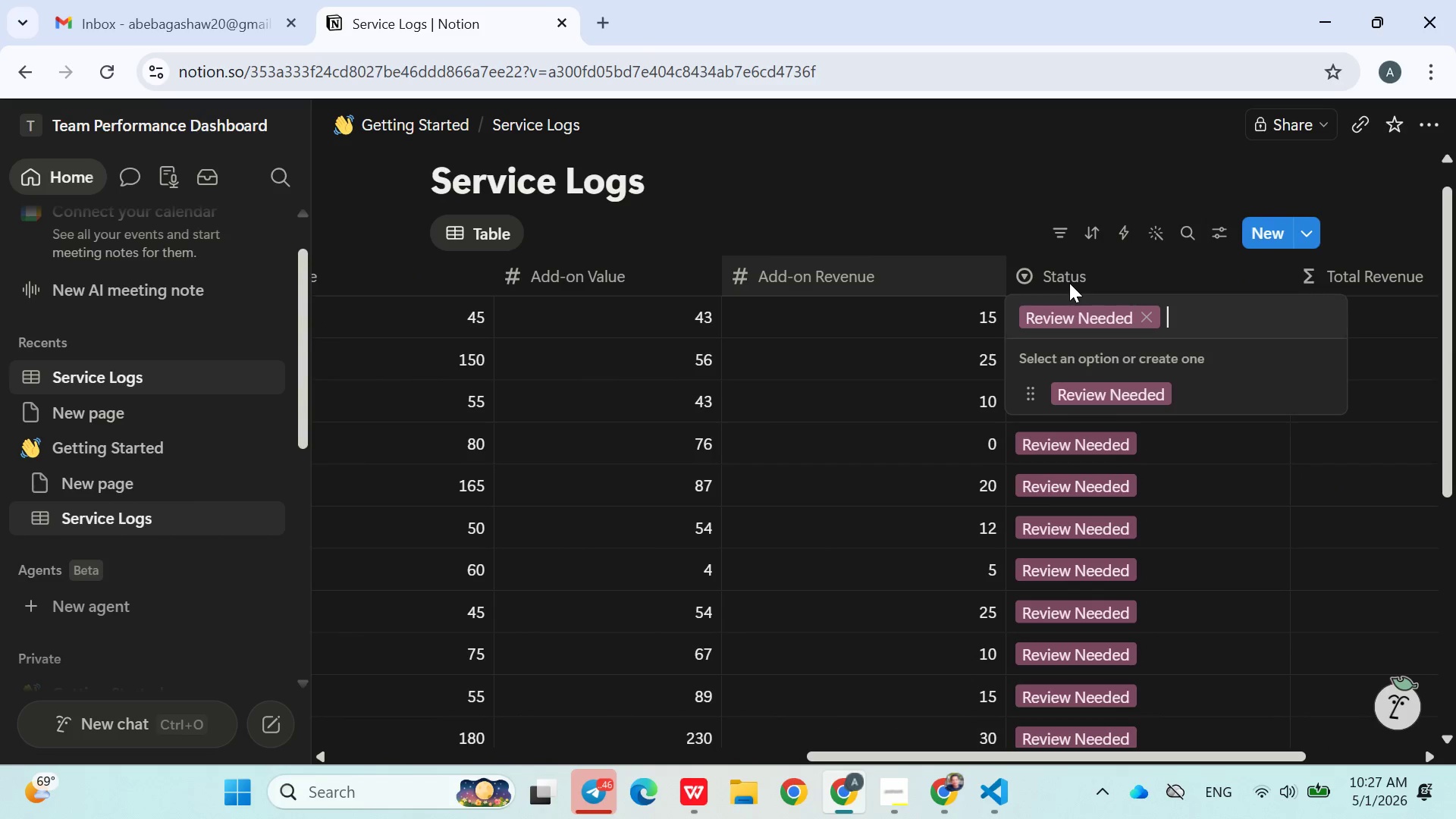 
left_click([989, 187])
 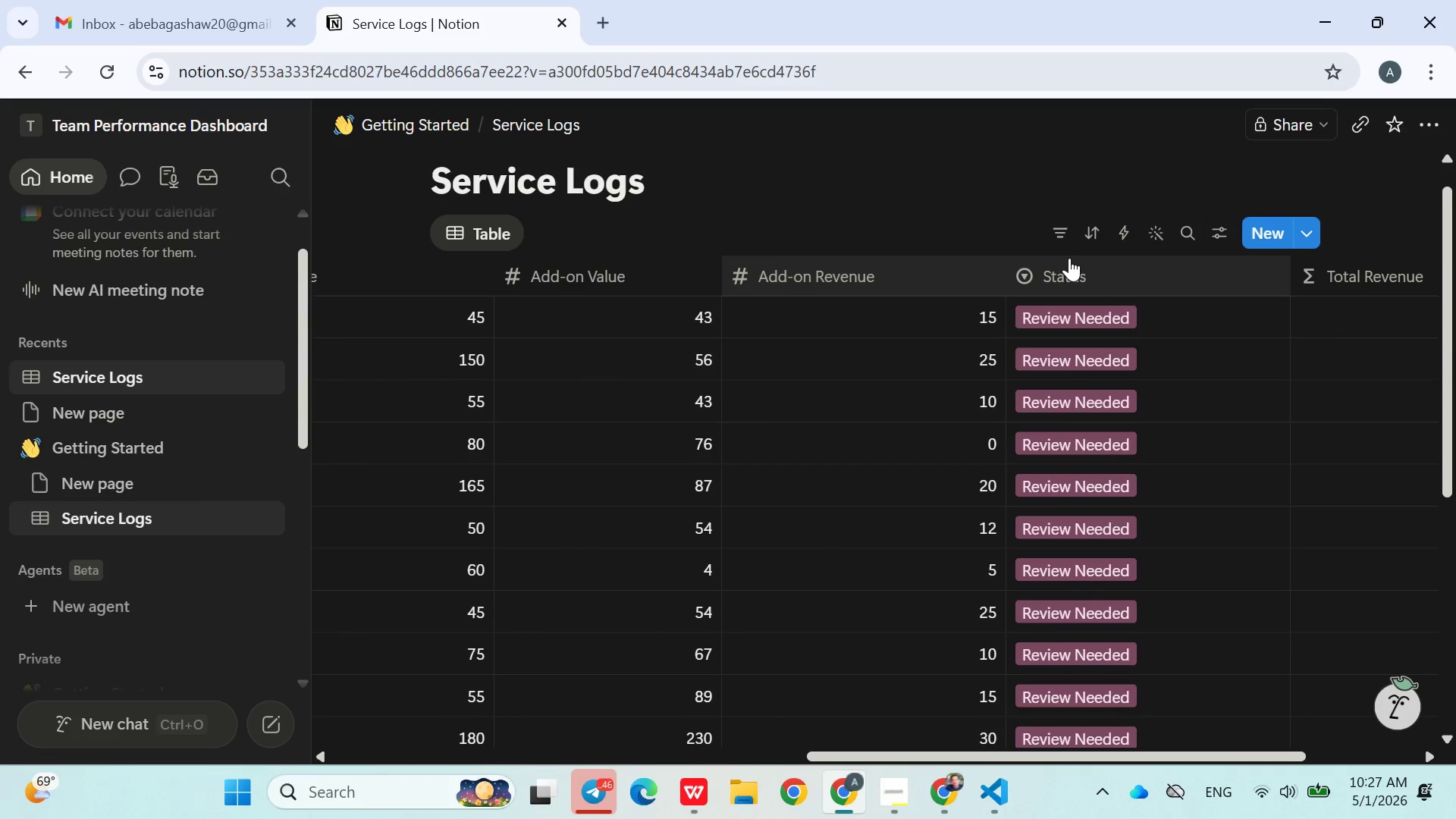 
left_click([1070, 268])
 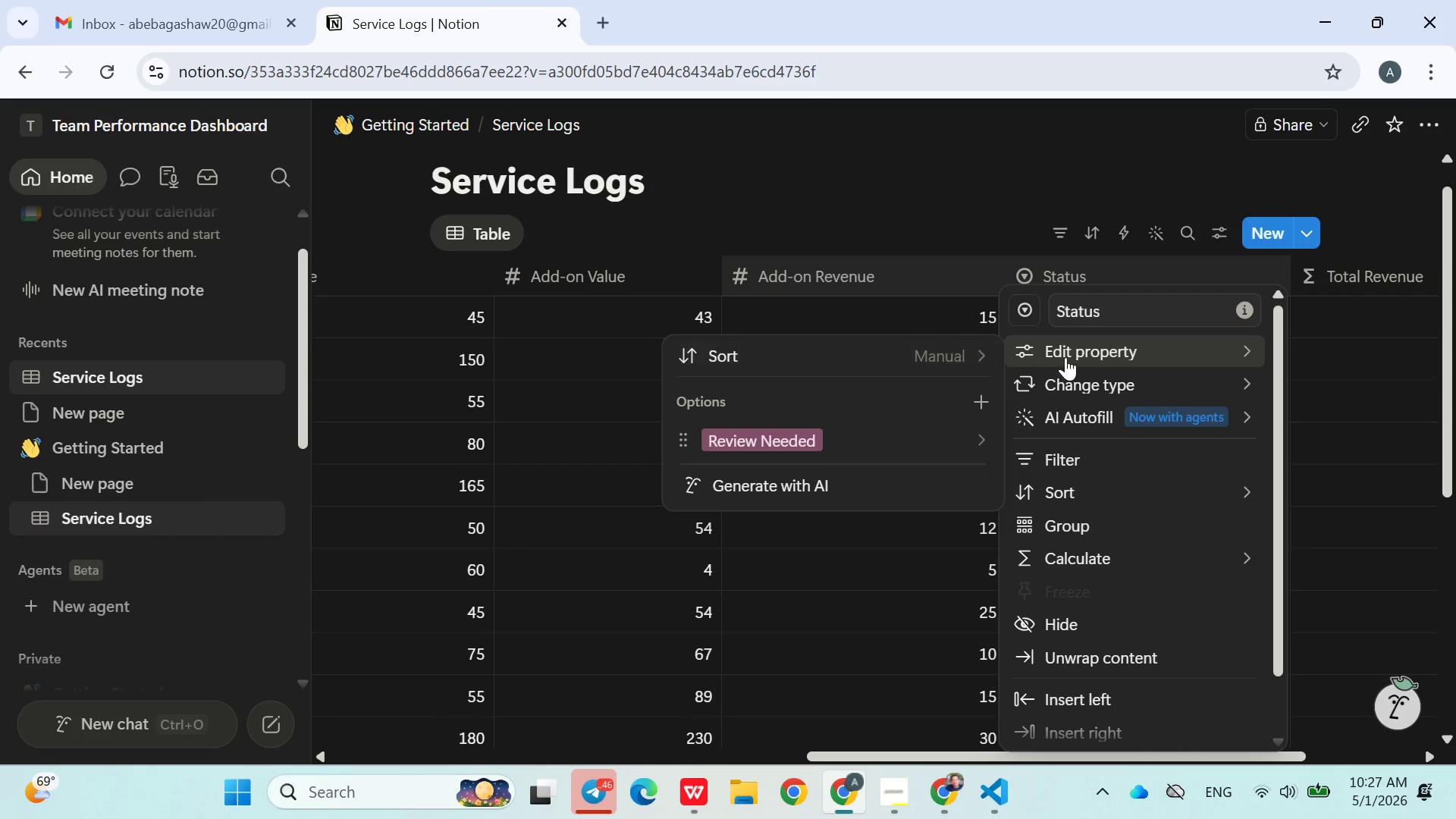 
wait(5.47)
 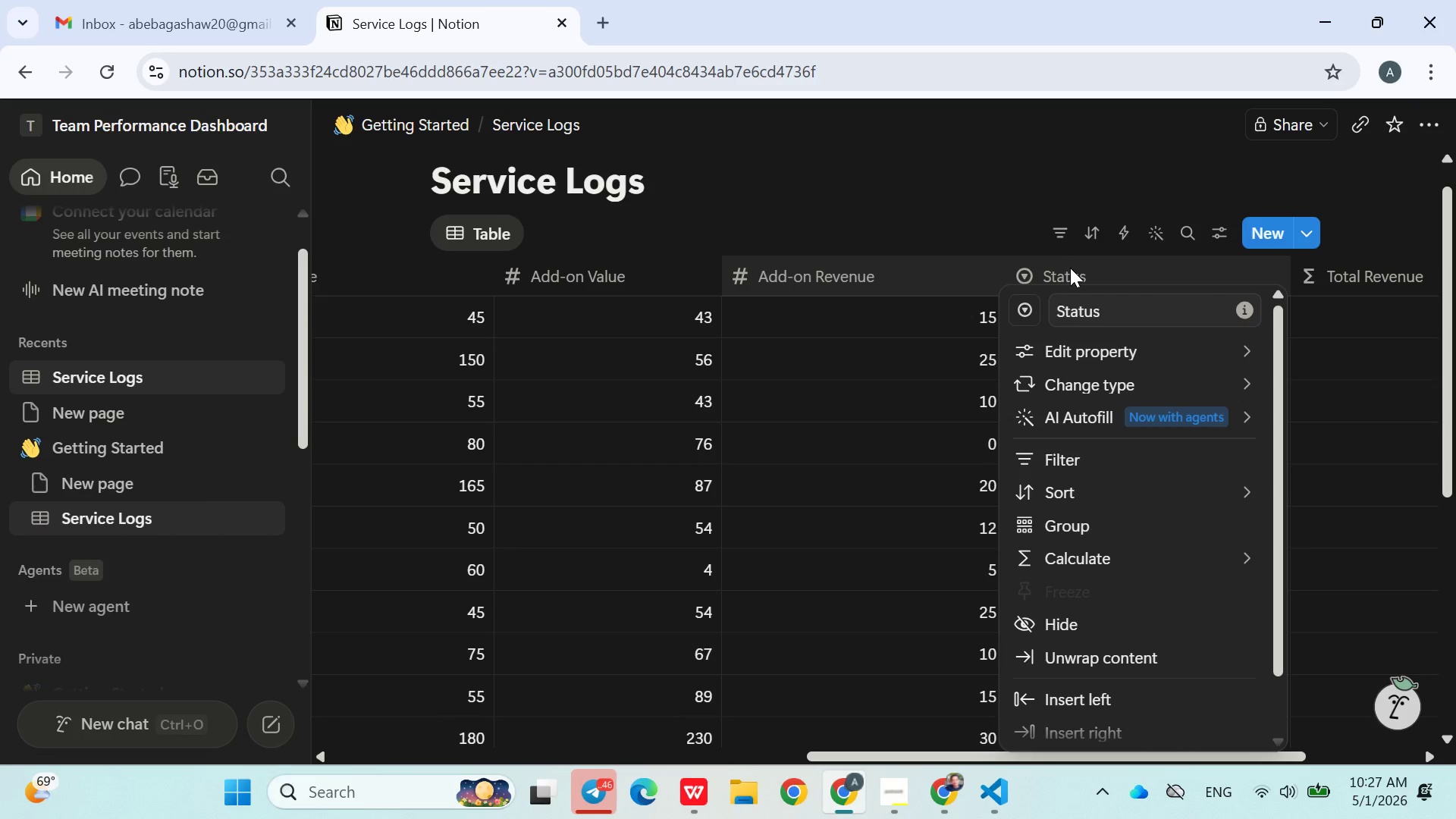 
left_click([1084, 378])
 